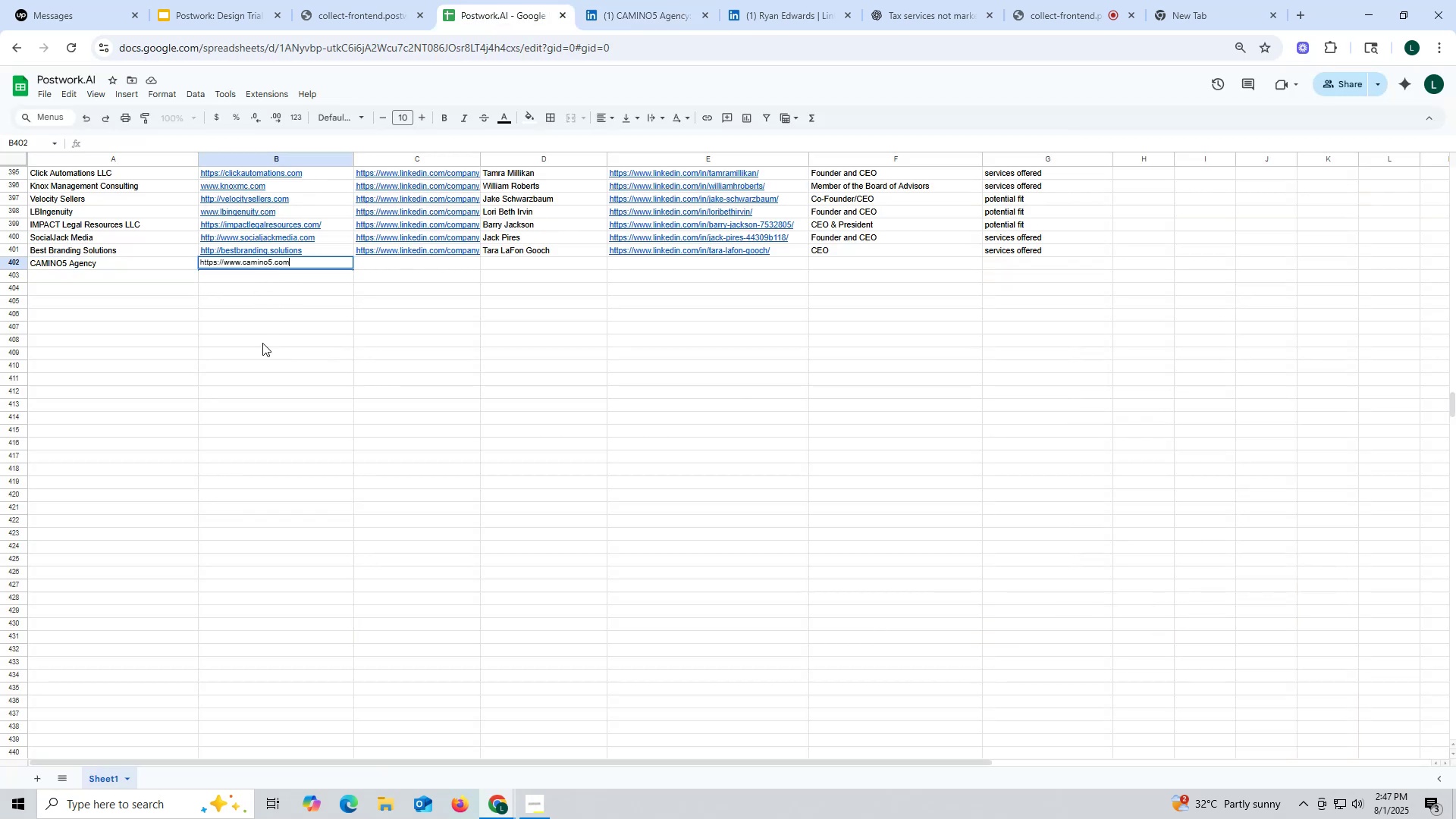 
left_click_drag(start_coordinate=[263, 344], to_coordinate=[268, 347])
 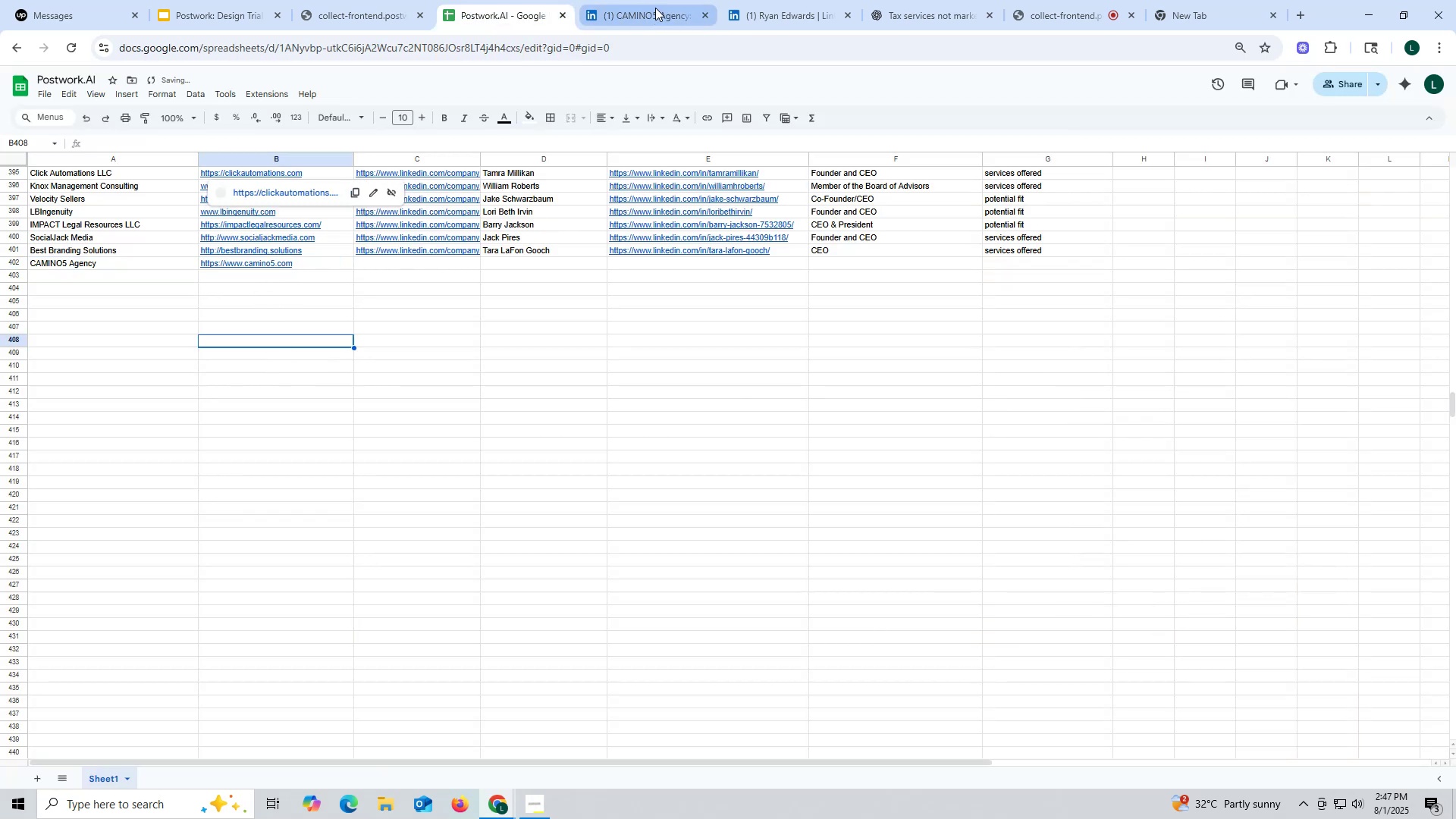 
left_click([655, 8])
 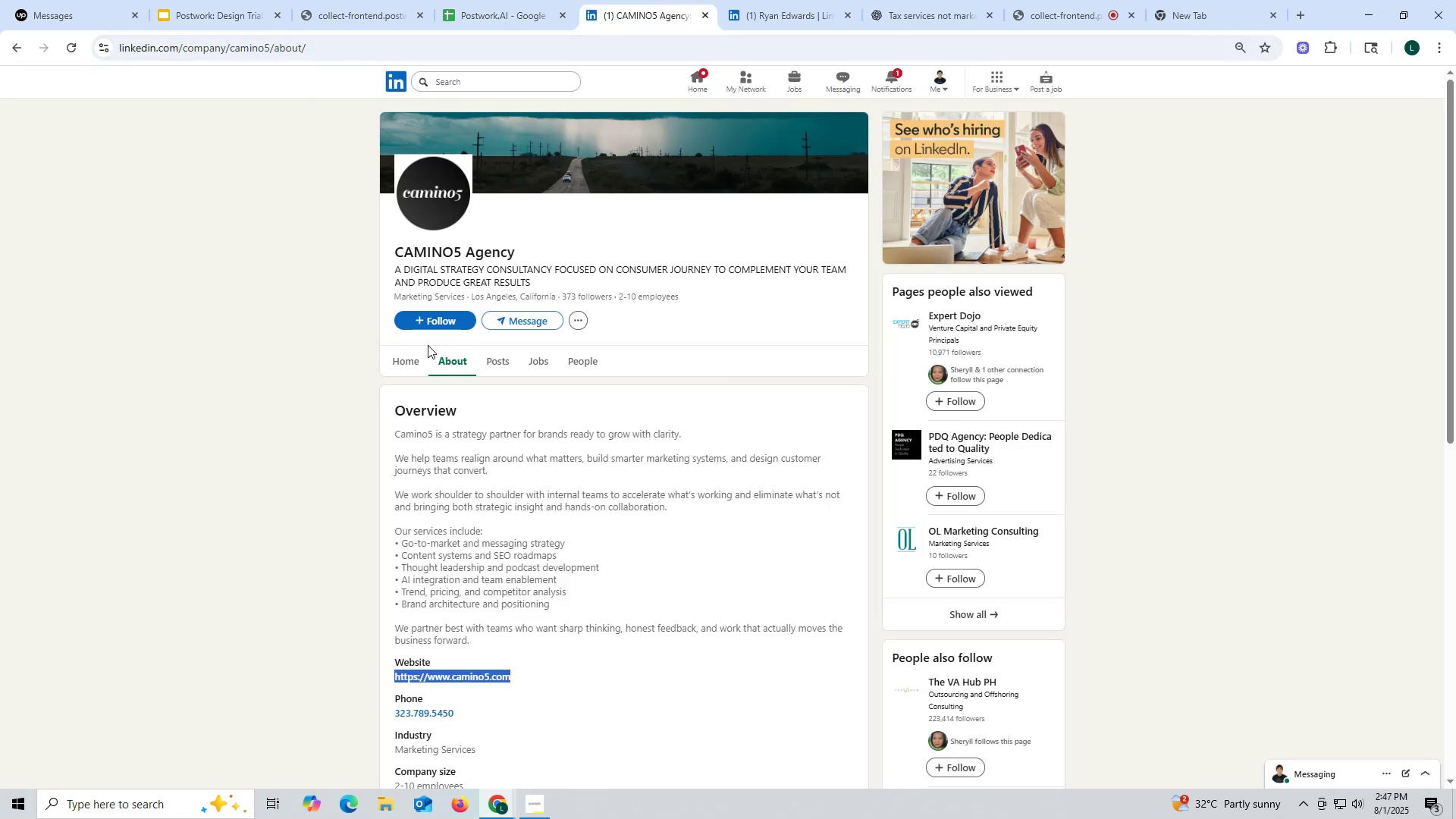 
left_click([411, 365])
 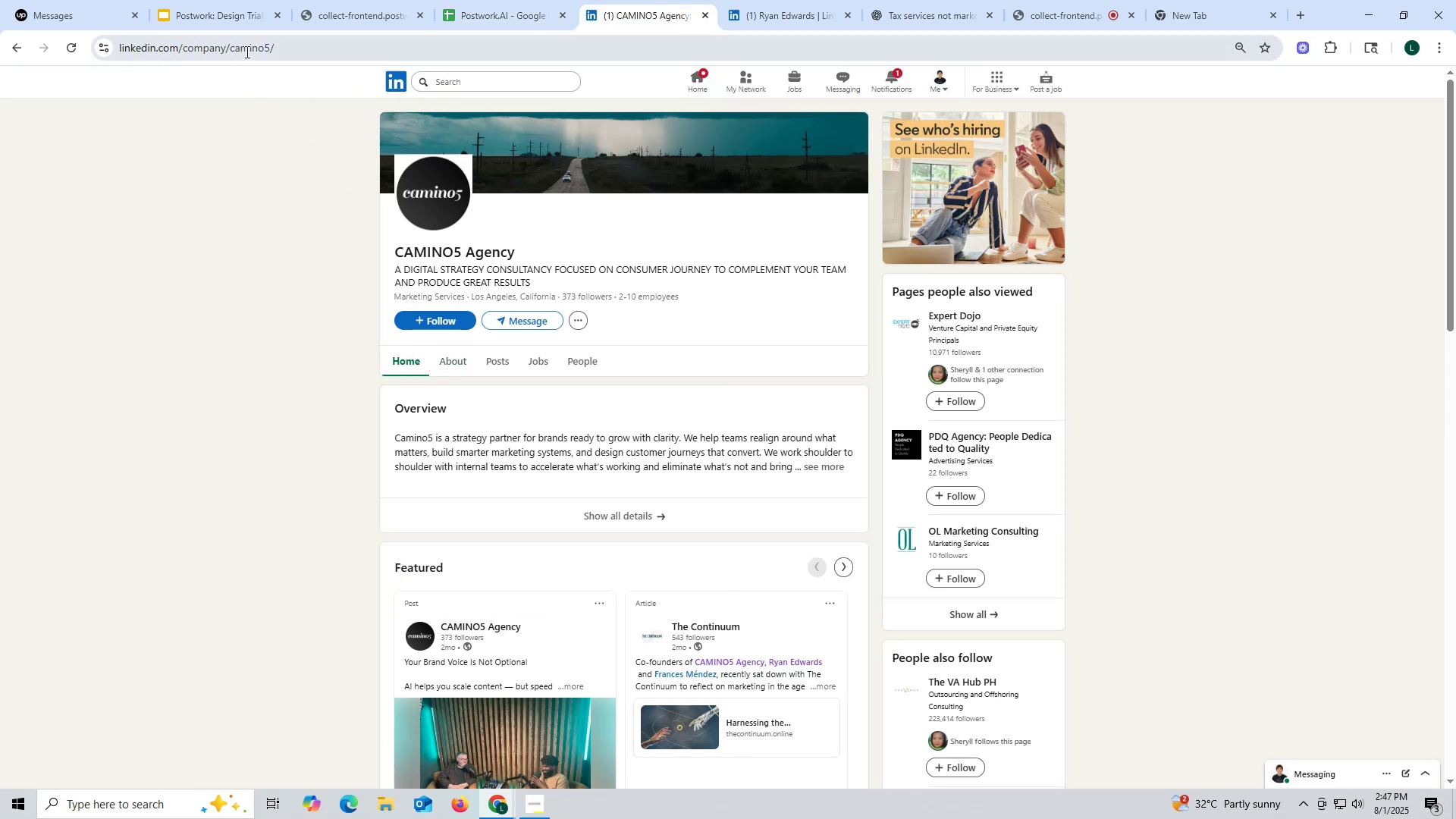 
double_click([246, 52])
 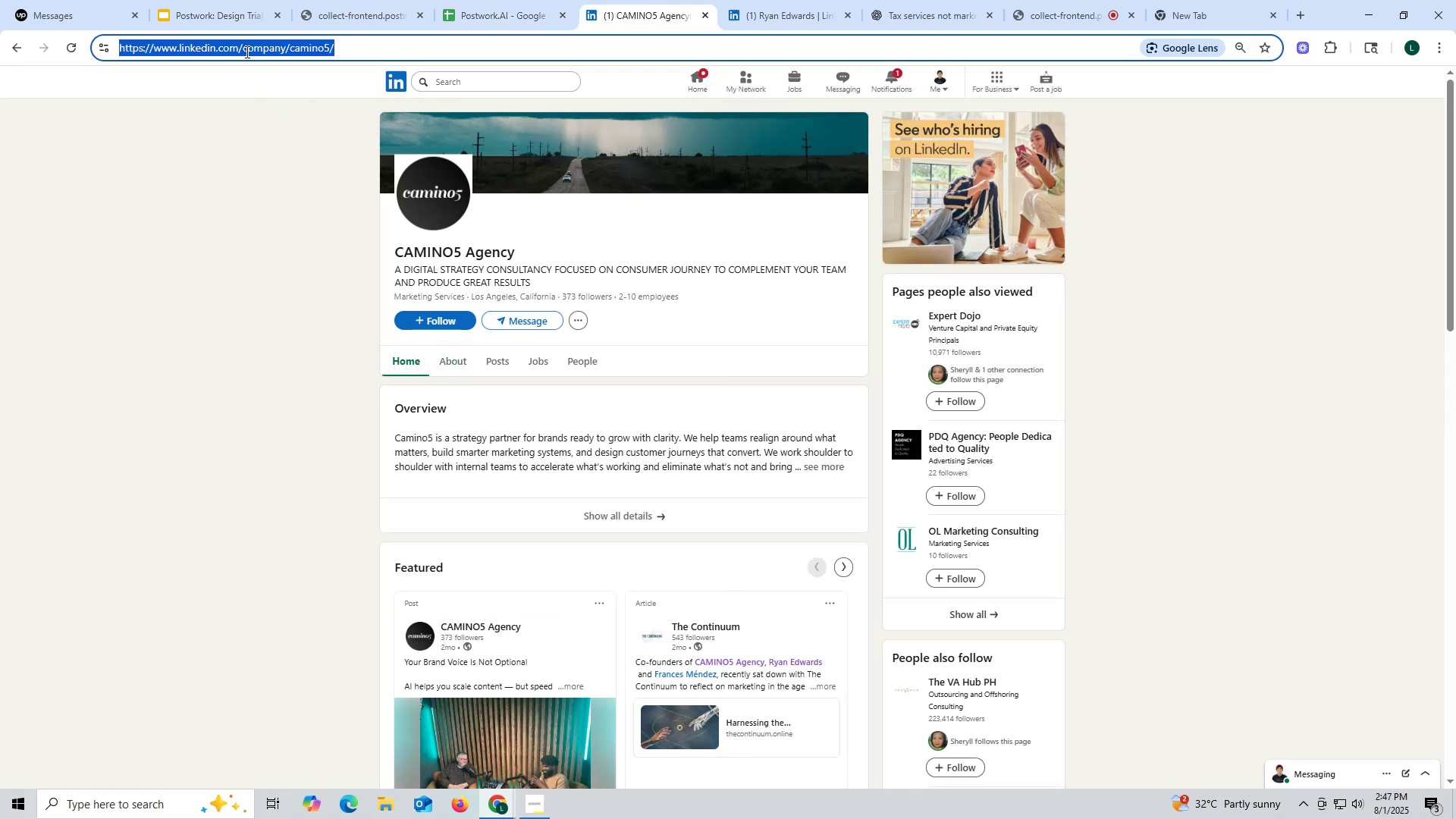 
triple_click([246, 52])
 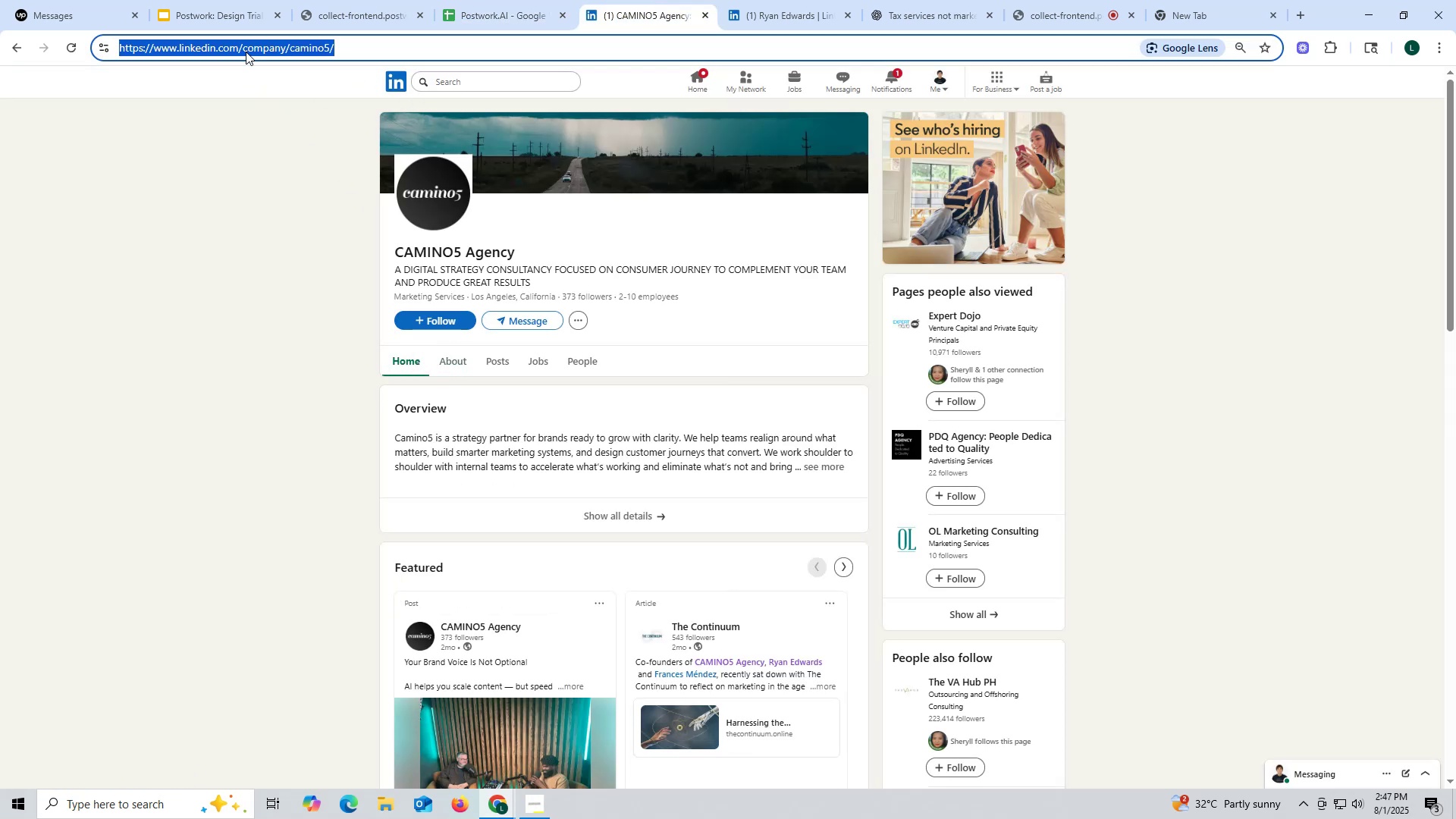 
key(Control+ControlLeft)
 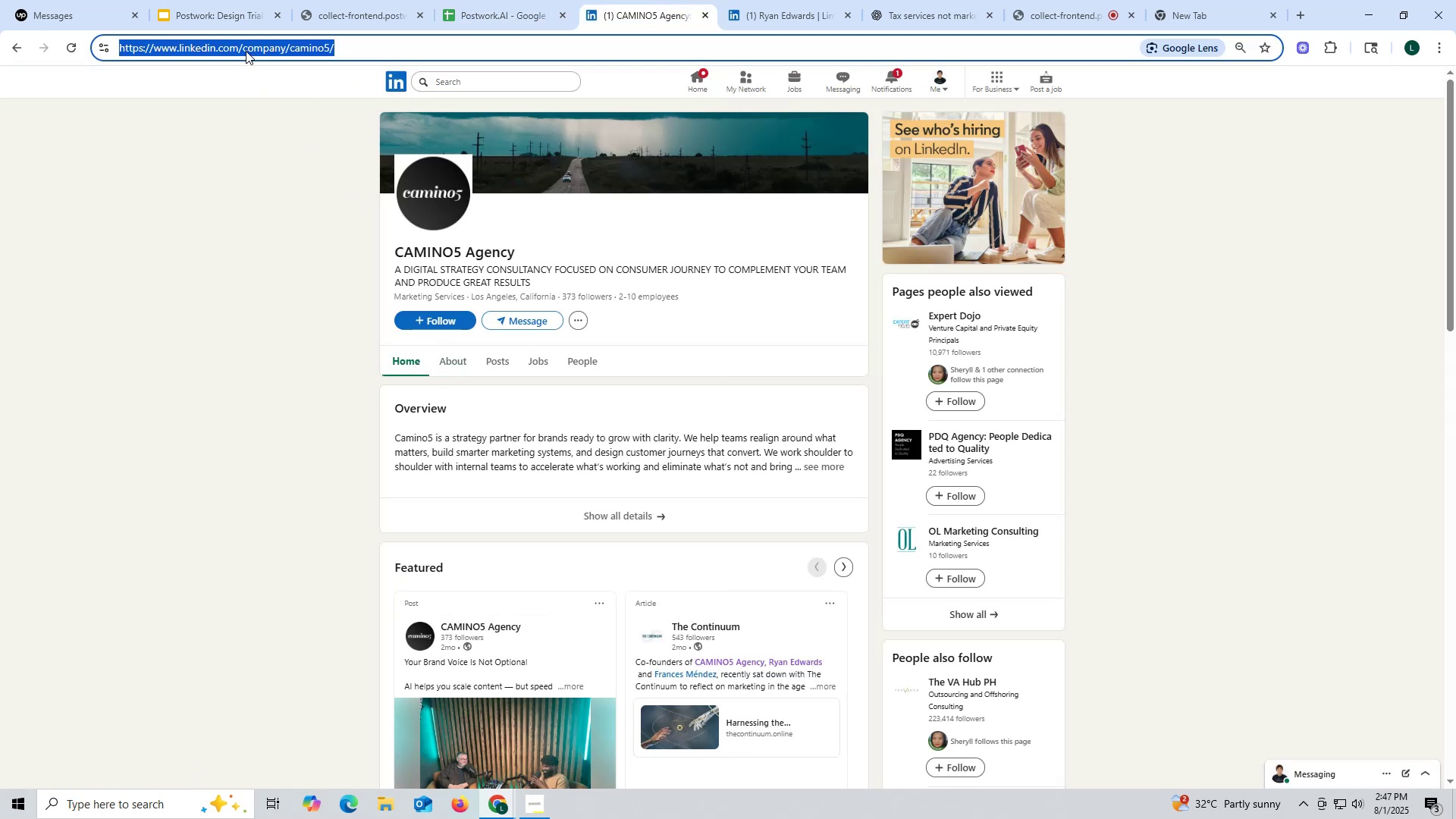 
key(Control+C)
 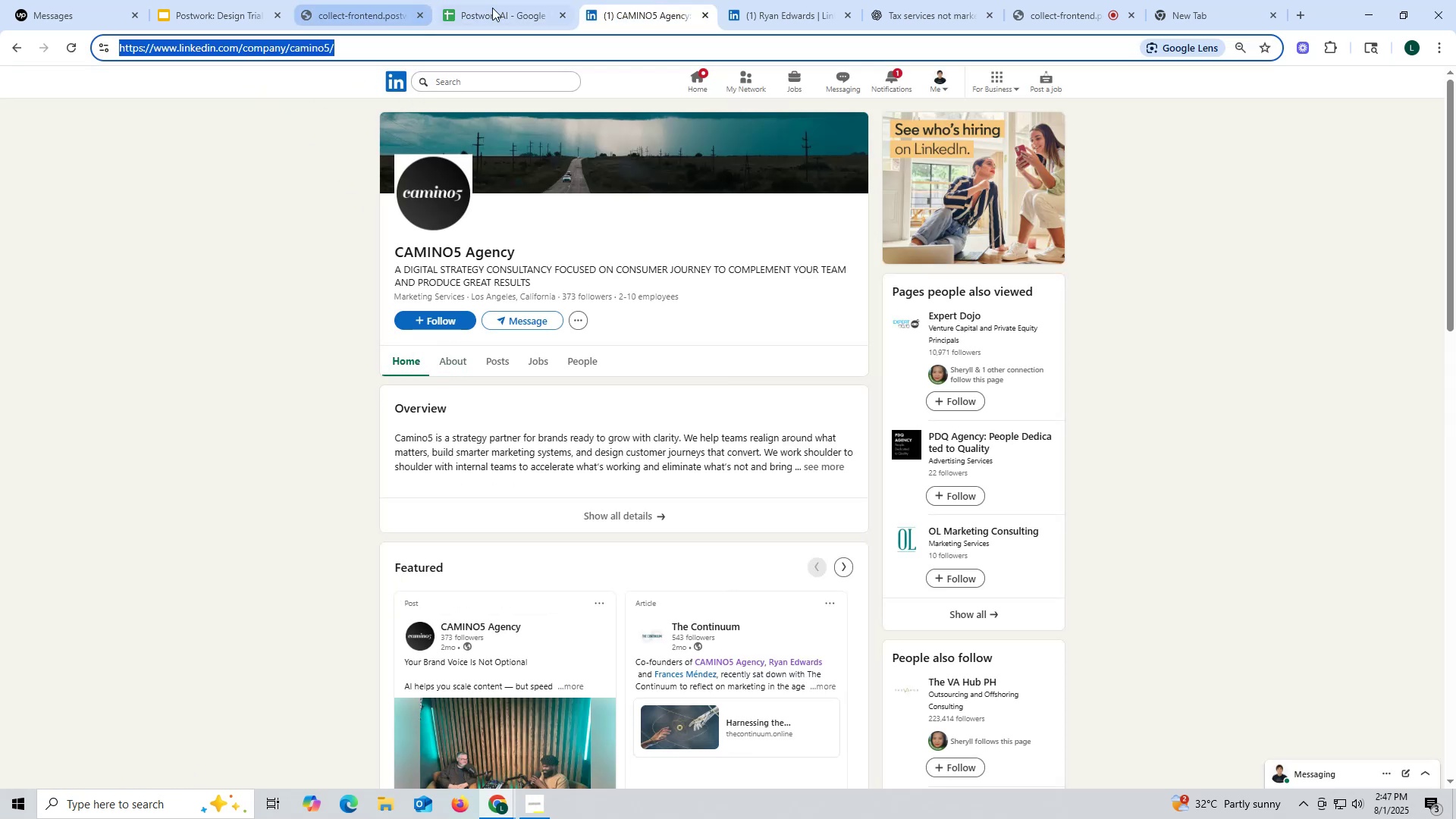 
left_click([520, 2])
 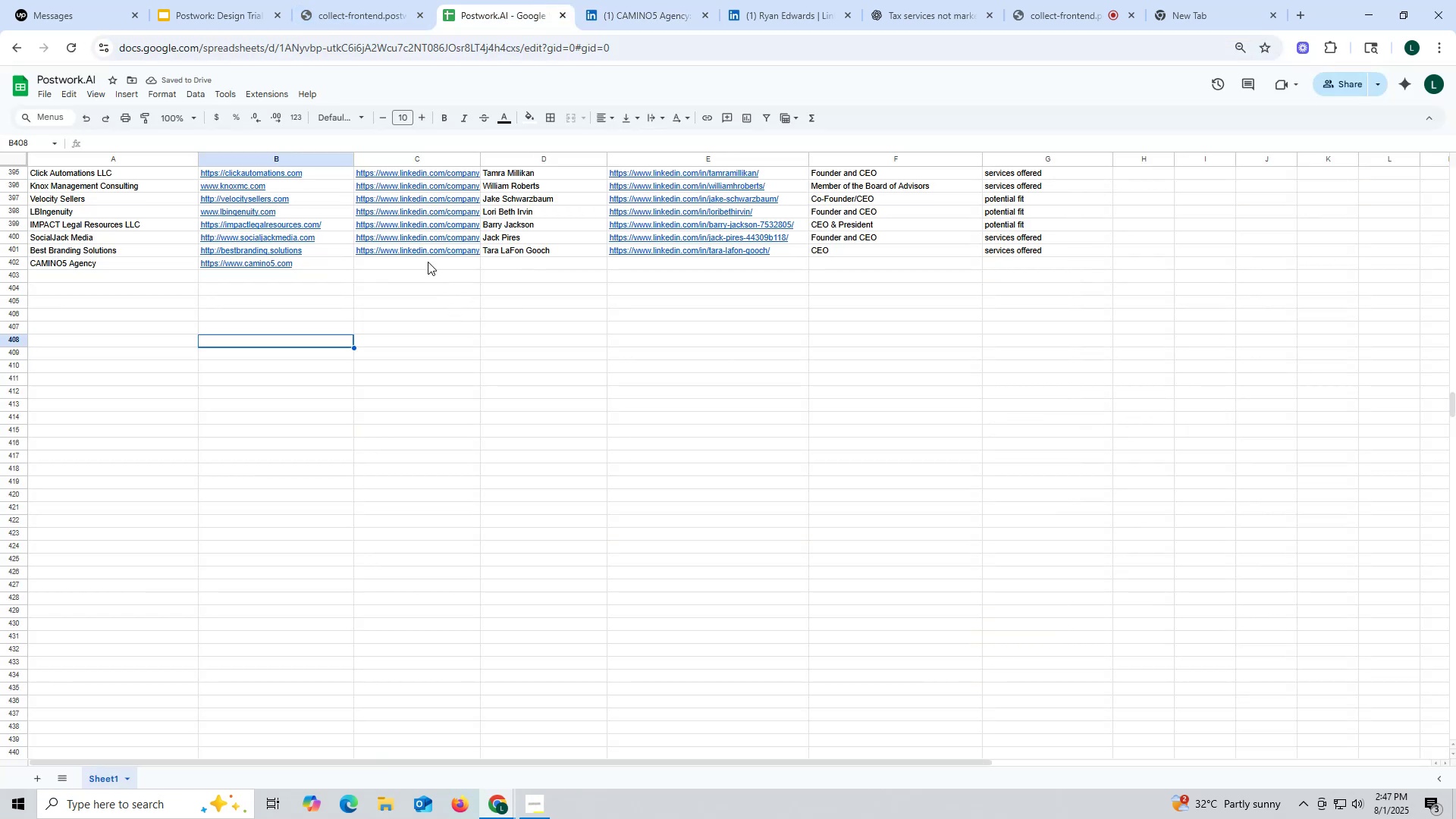 
double_click([428, 260])
 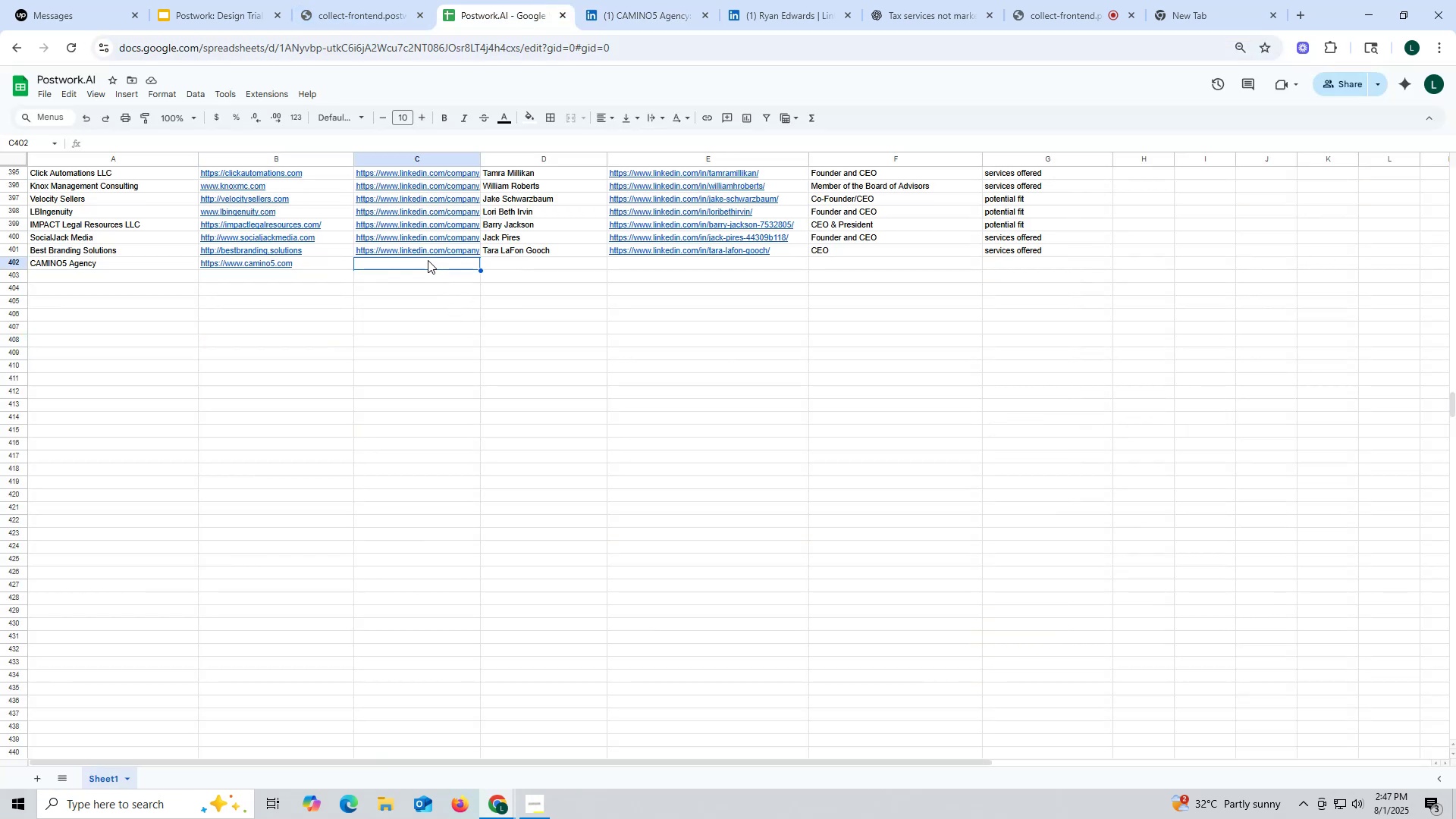 
key(Control+ControlLeft)
 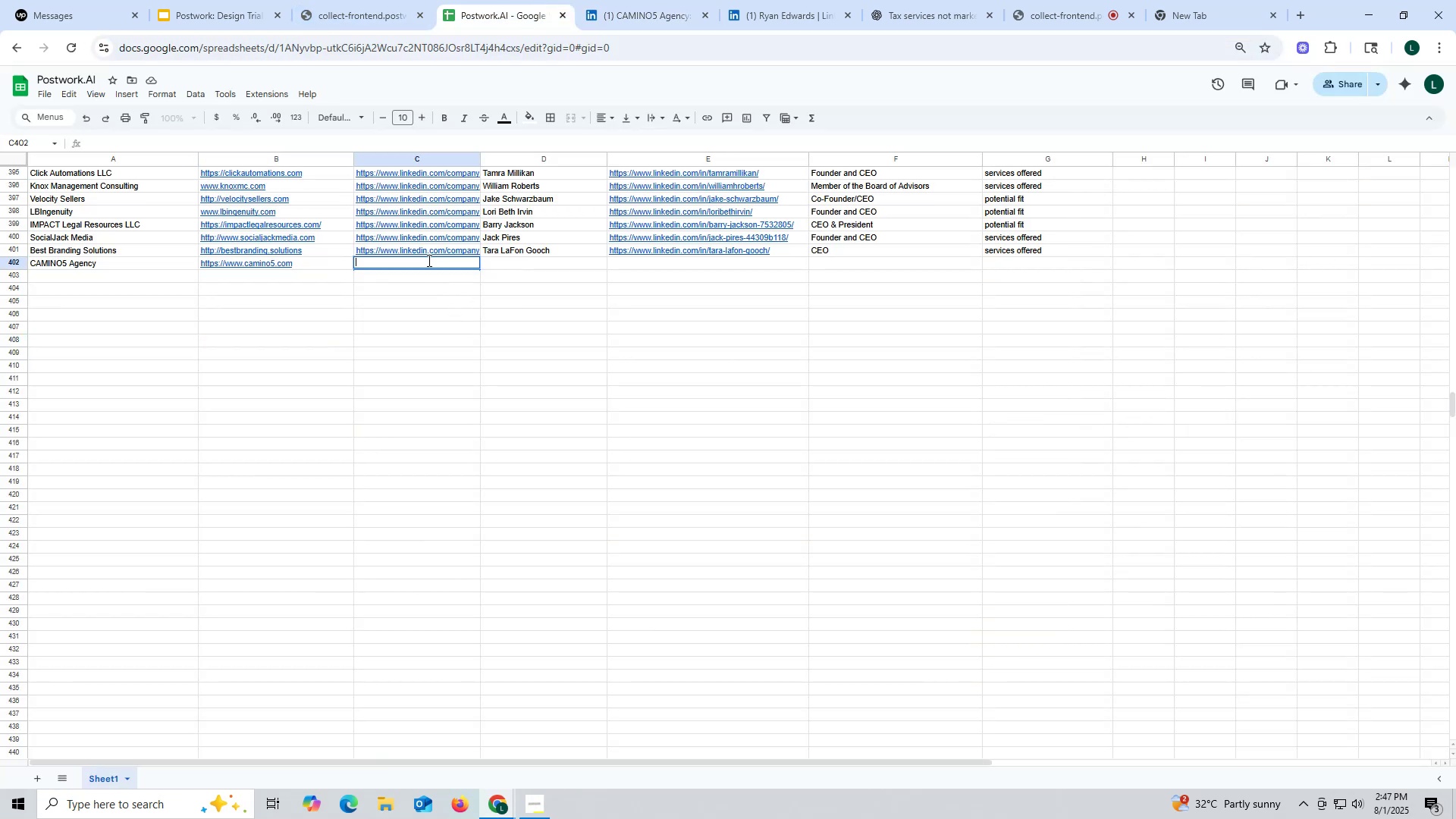 
key(Control+V)
 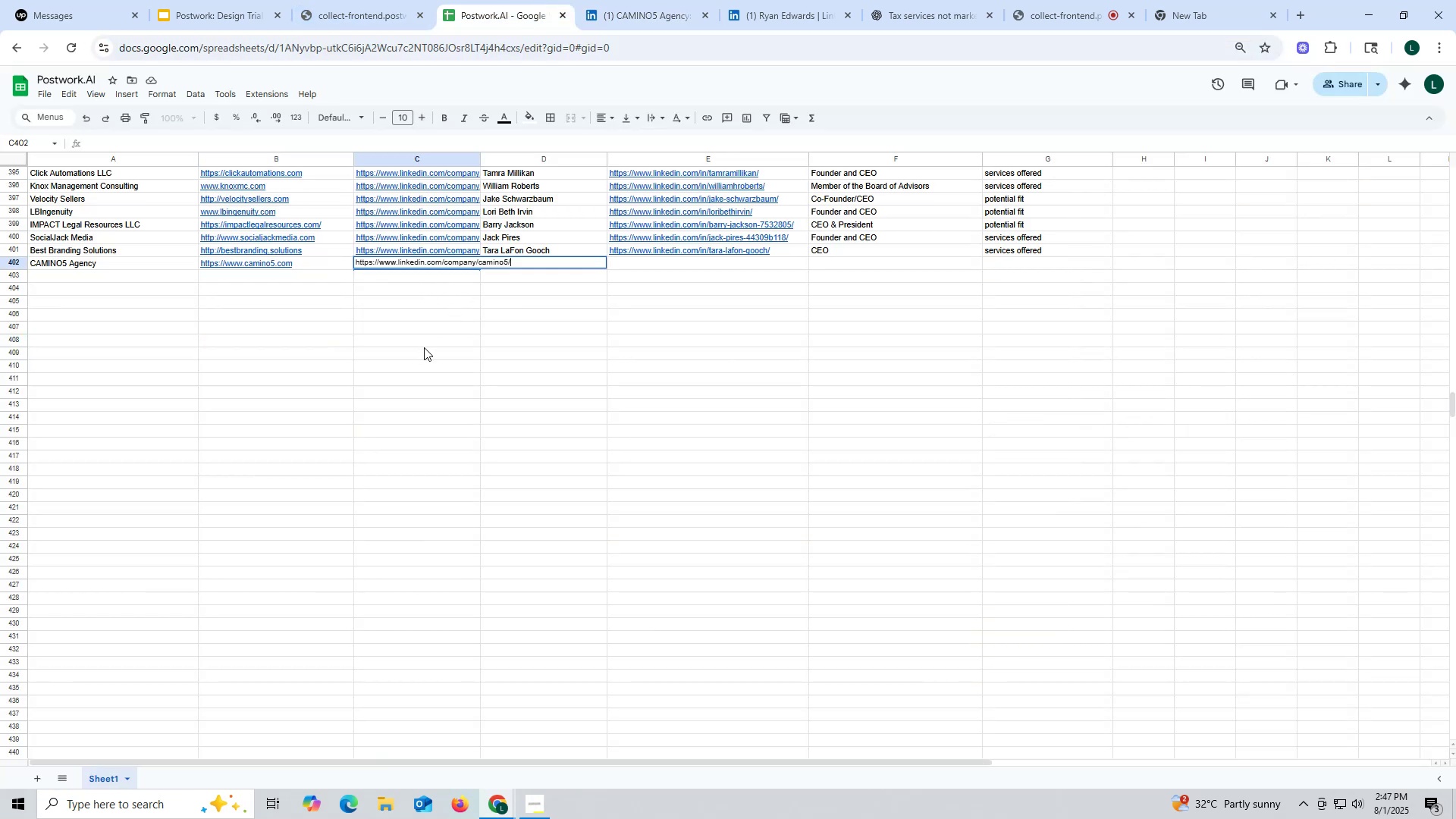 
triple_click([424, 347])
 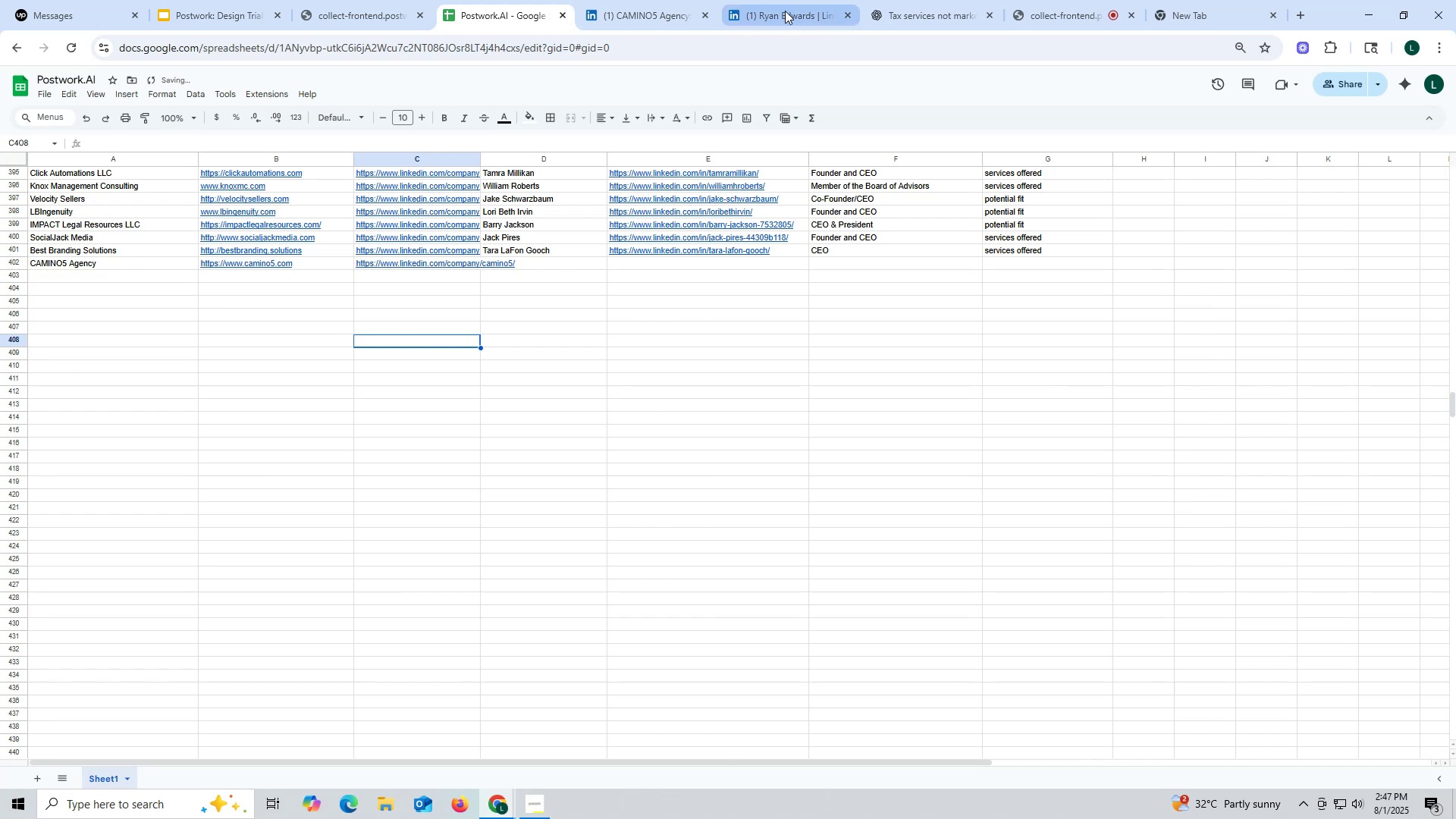 
left_click([790, 10])
 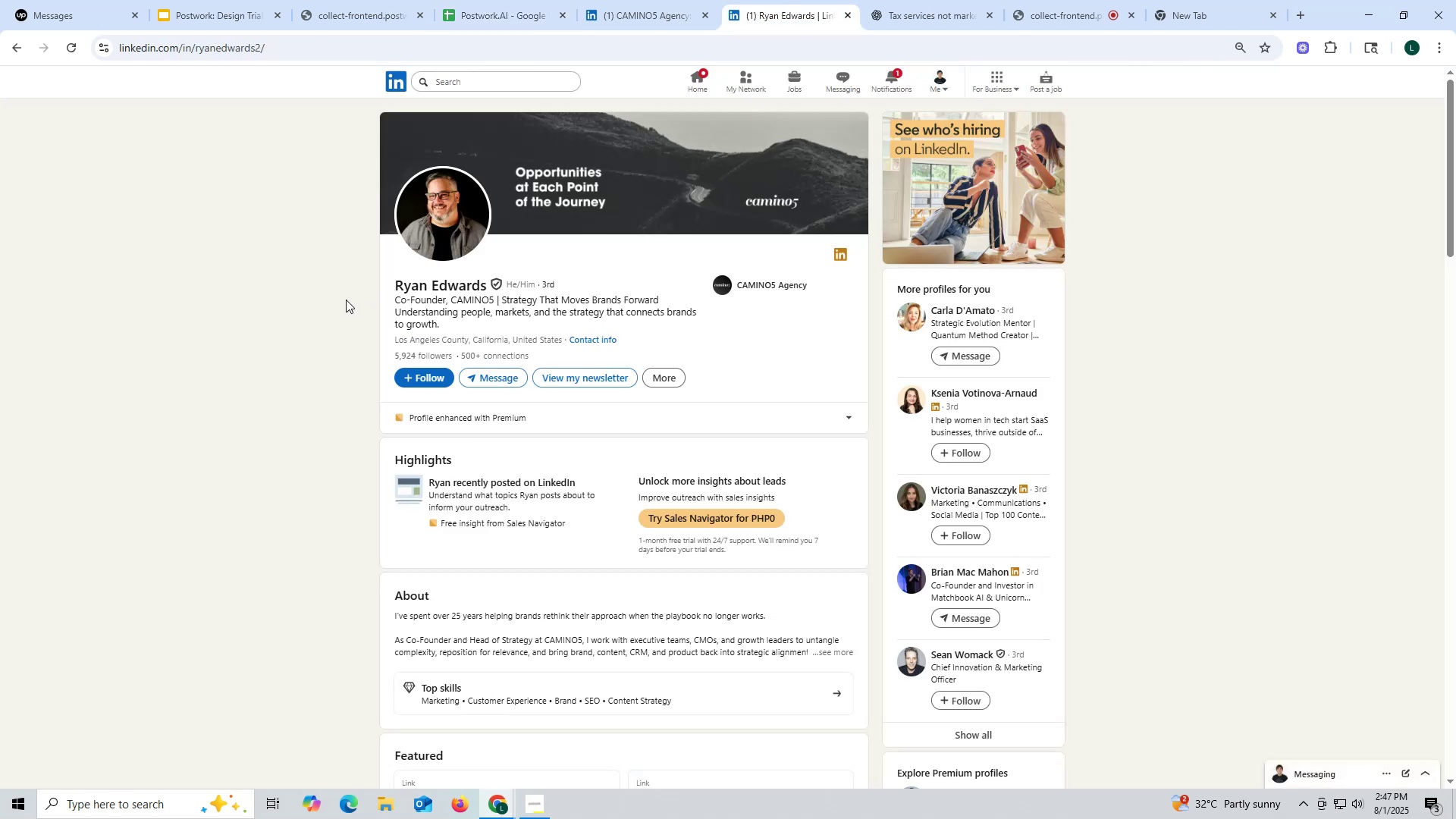 
left_click_drag(start_coordinate=[384, 289], to_coordinate=[487, 290])
 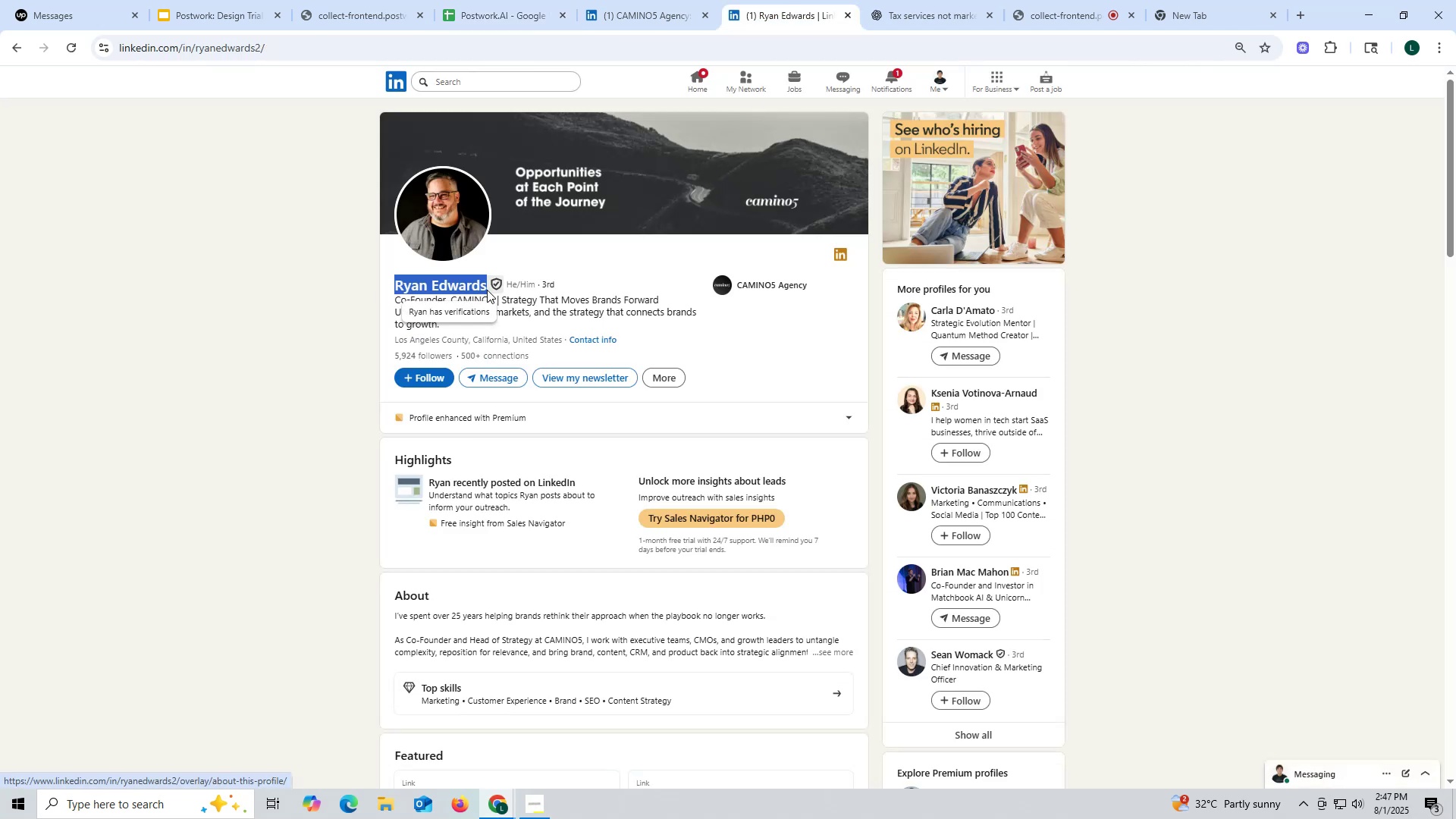 
key(Control+ControlLeft)
 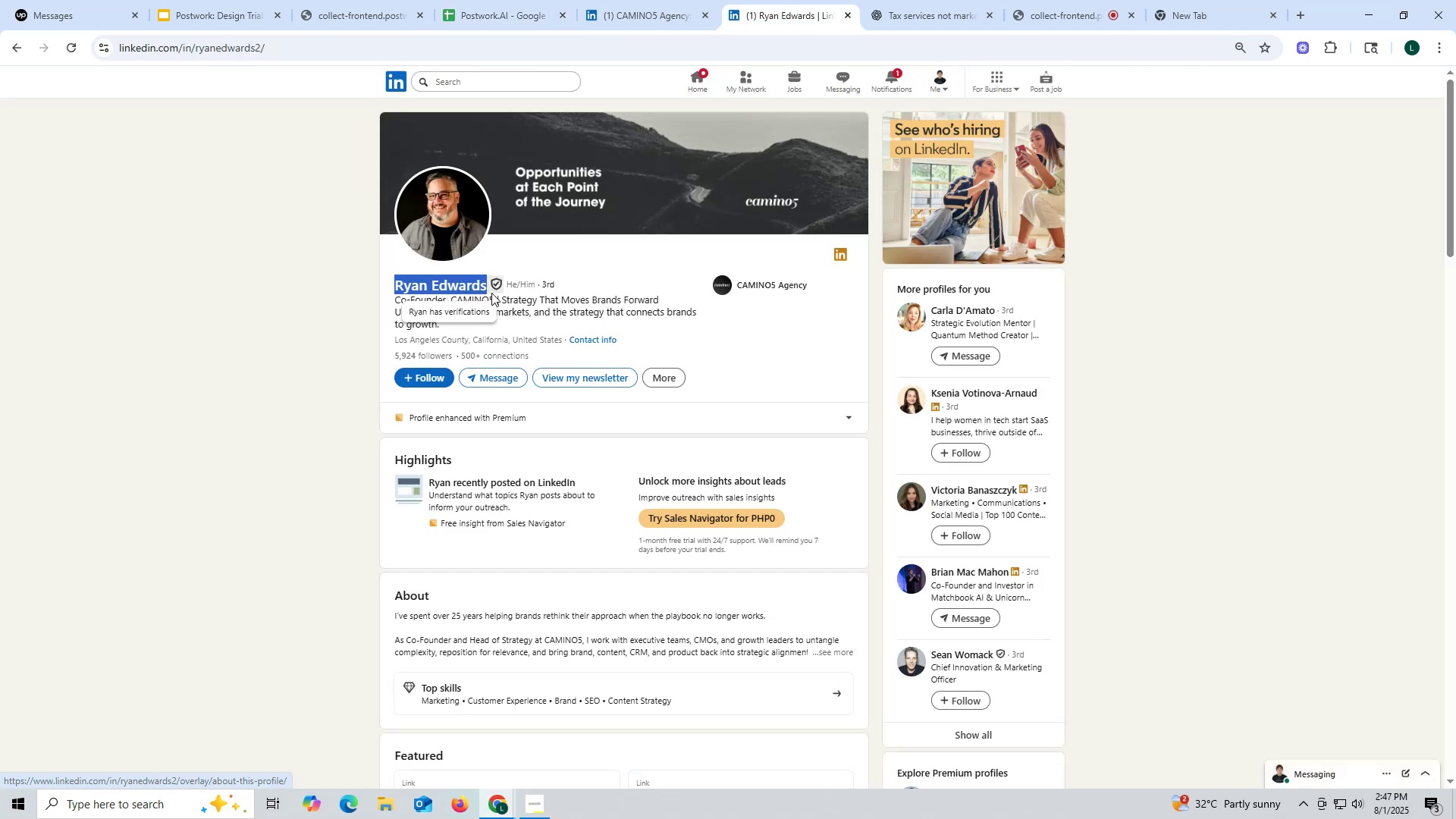 
key(Control+C)
 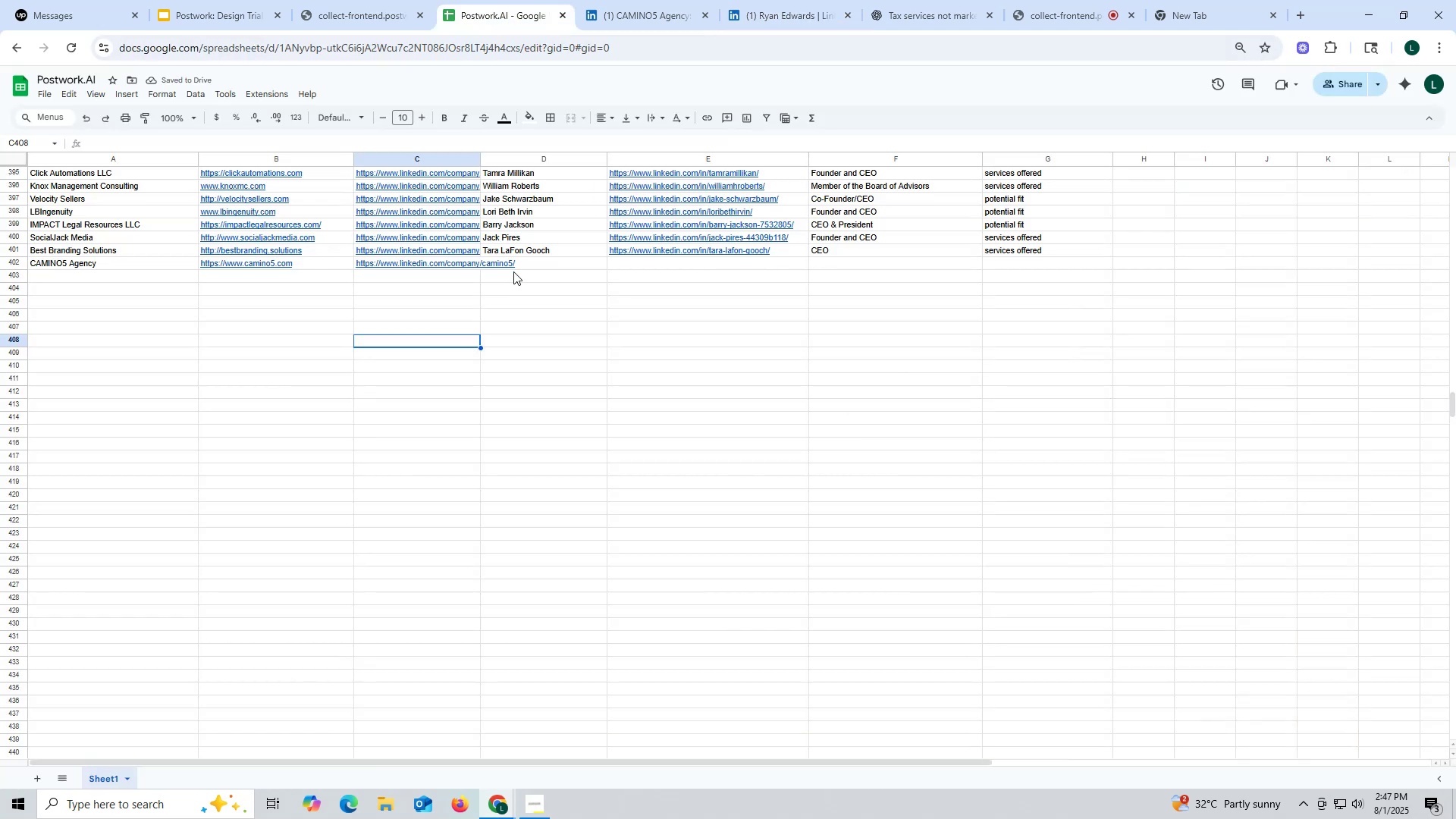 
double_click([544, 263])
 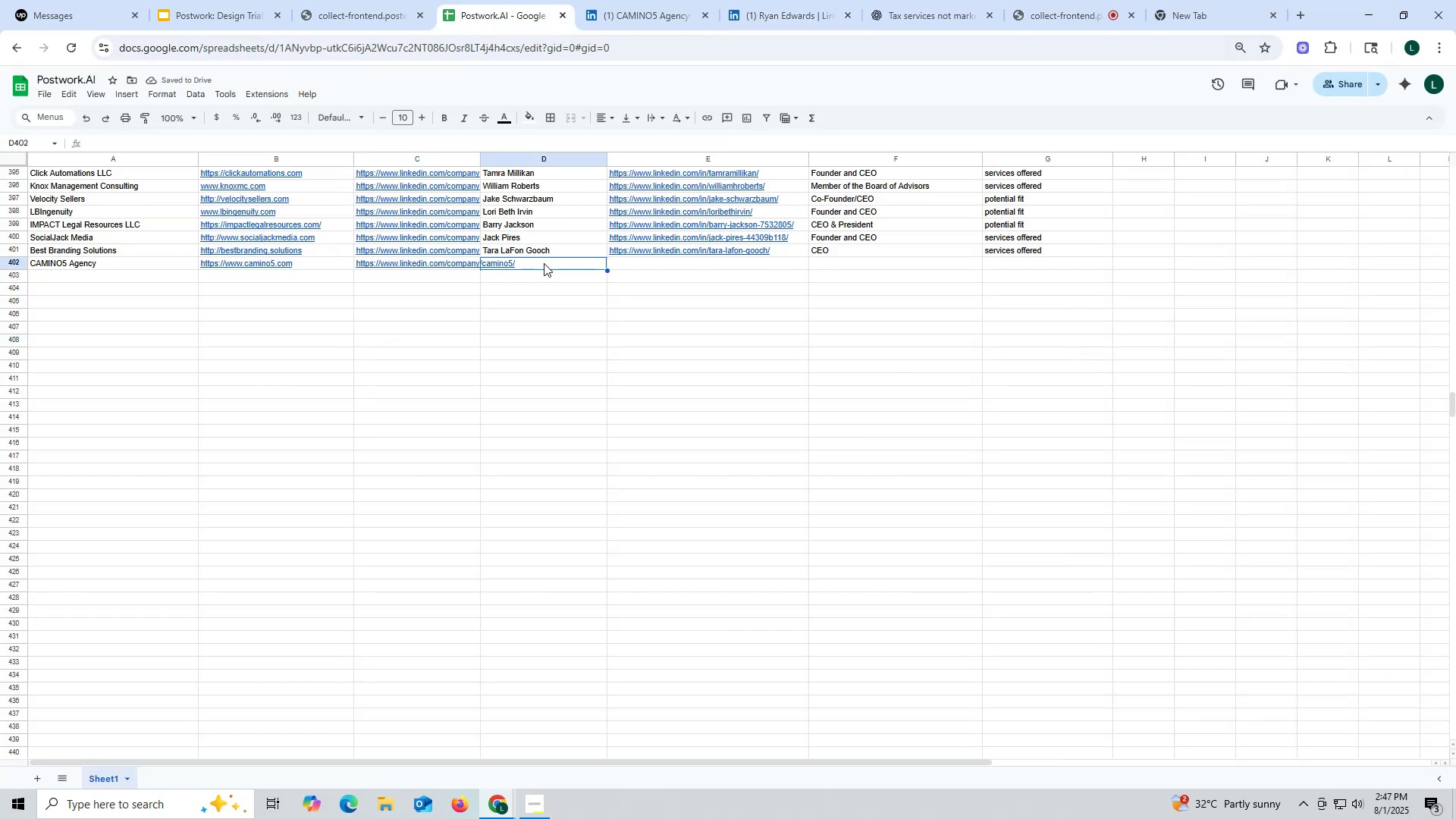 
key(Control+ControlLeft)
 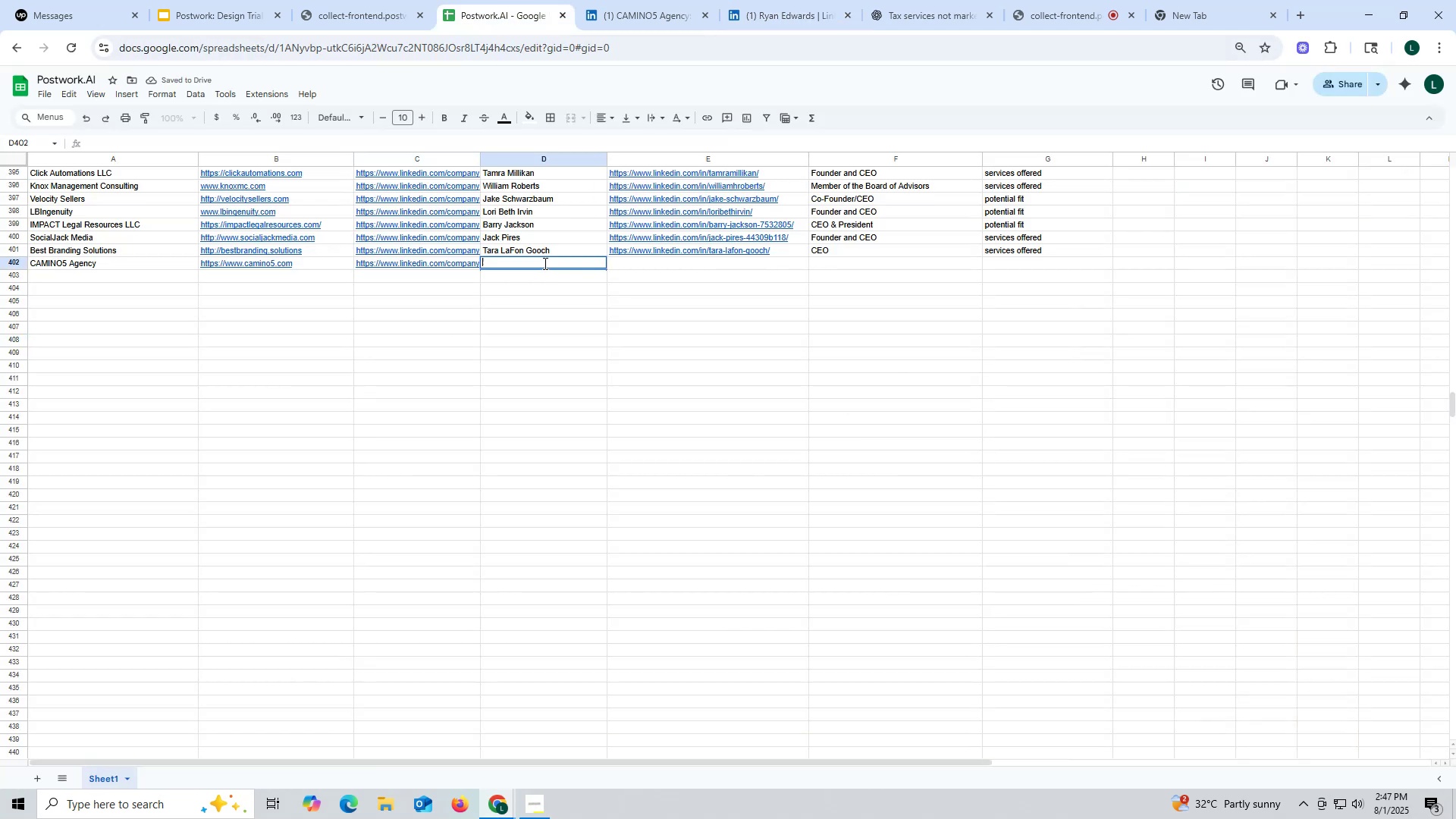 
key(Control+V)
 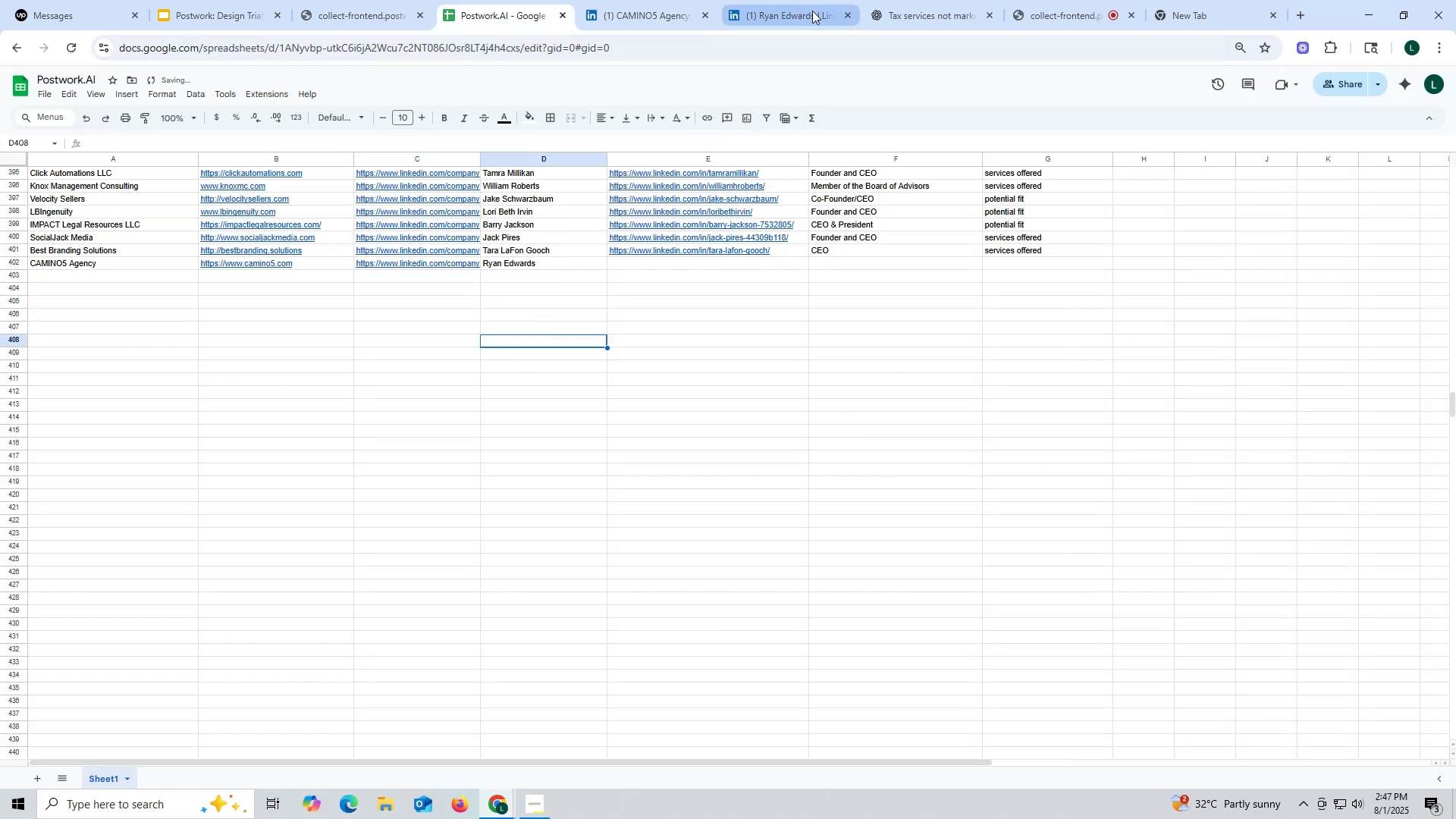 
left_click([773, 14])
 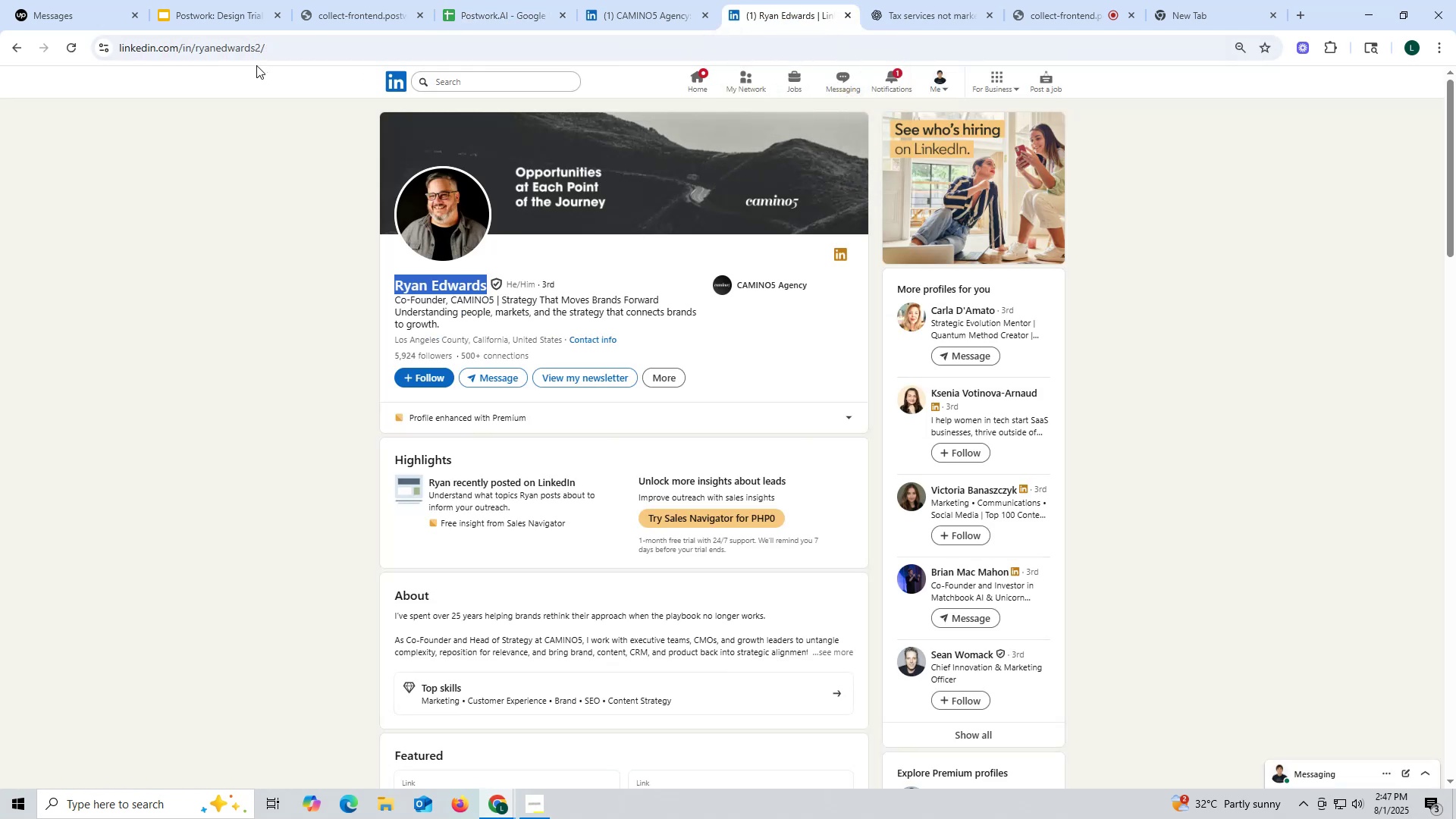 
double_click([254, 55])
 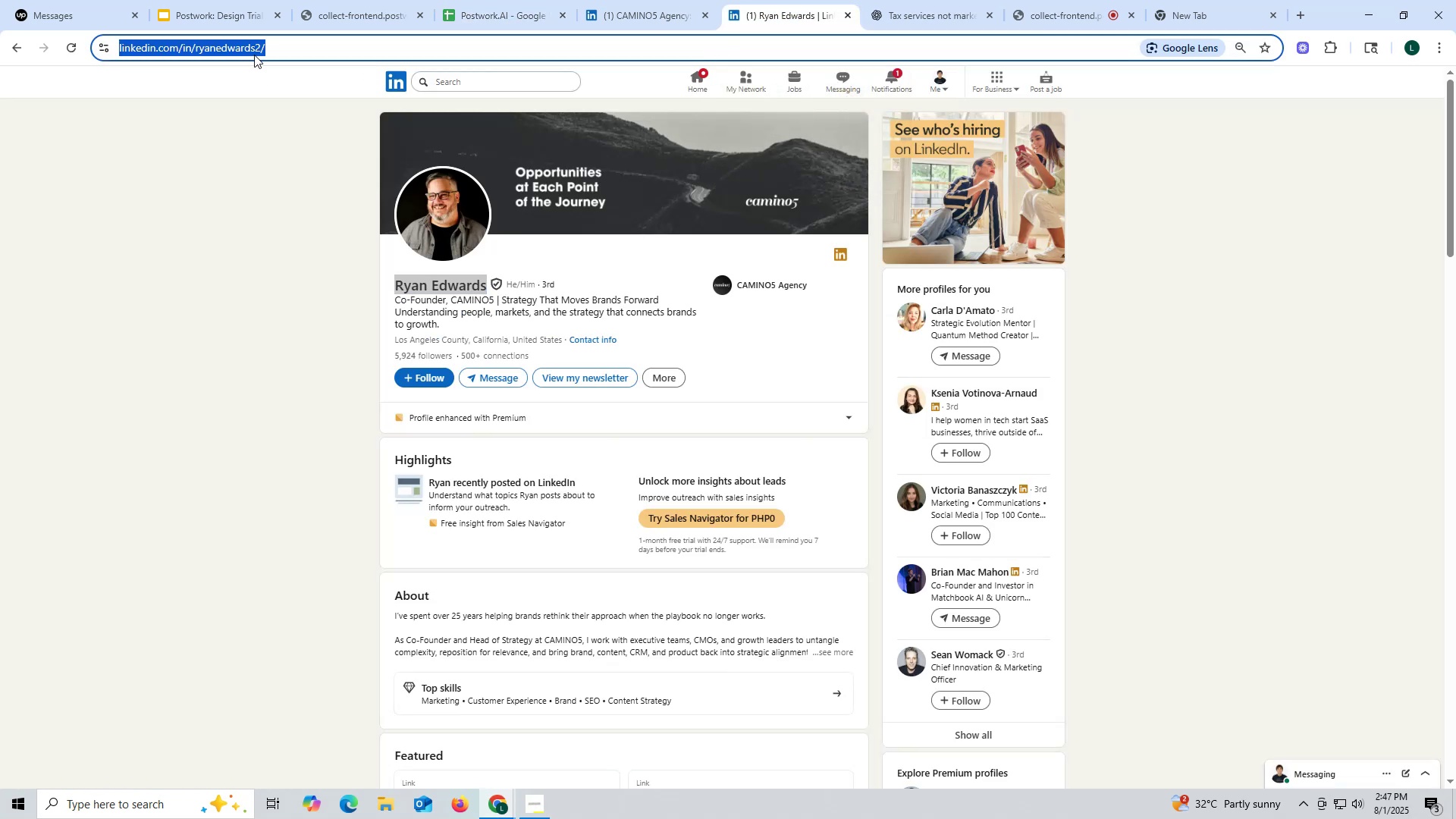 
triple_click([254, 55])
 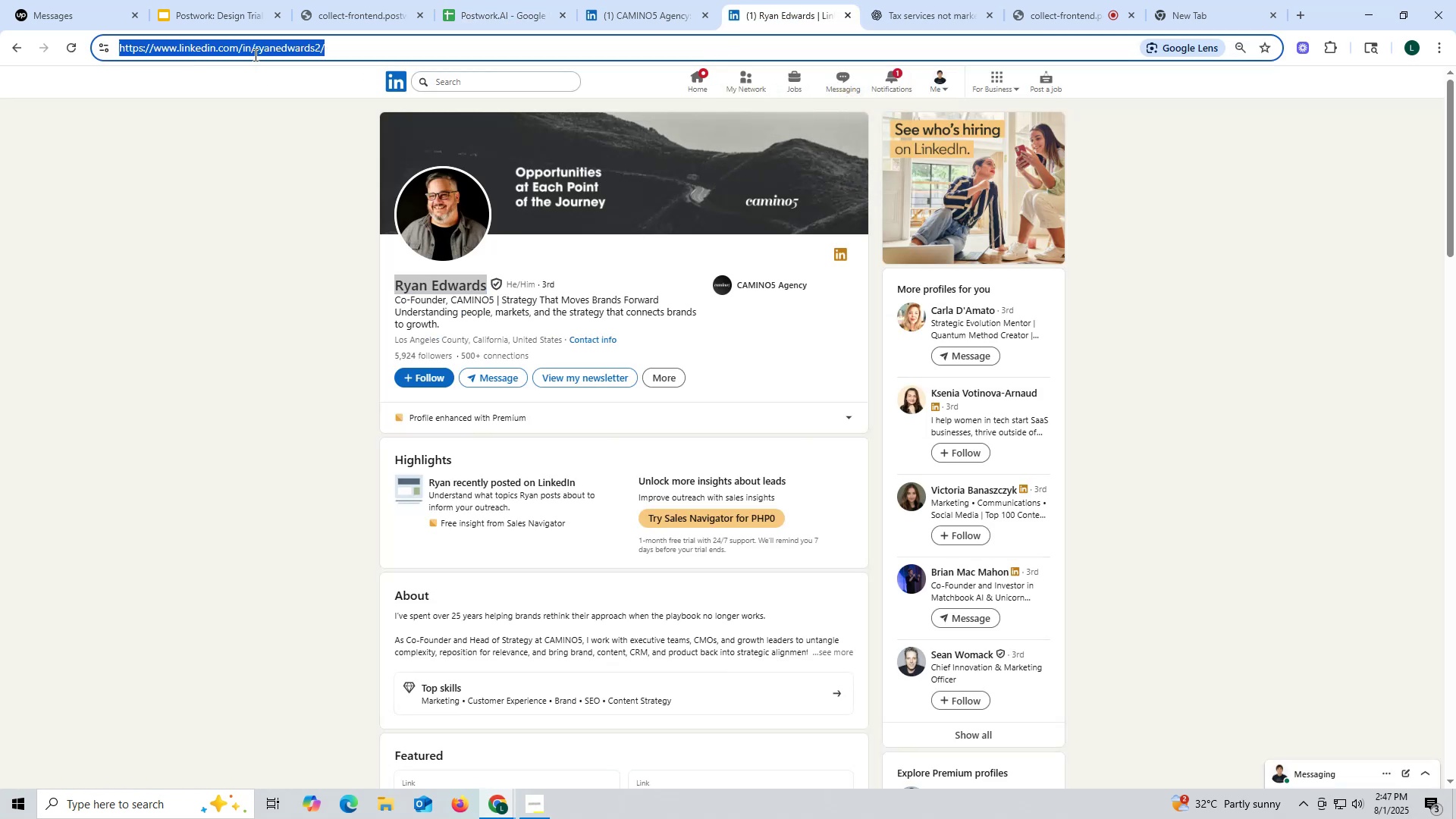 
triple_click([254, 55])
 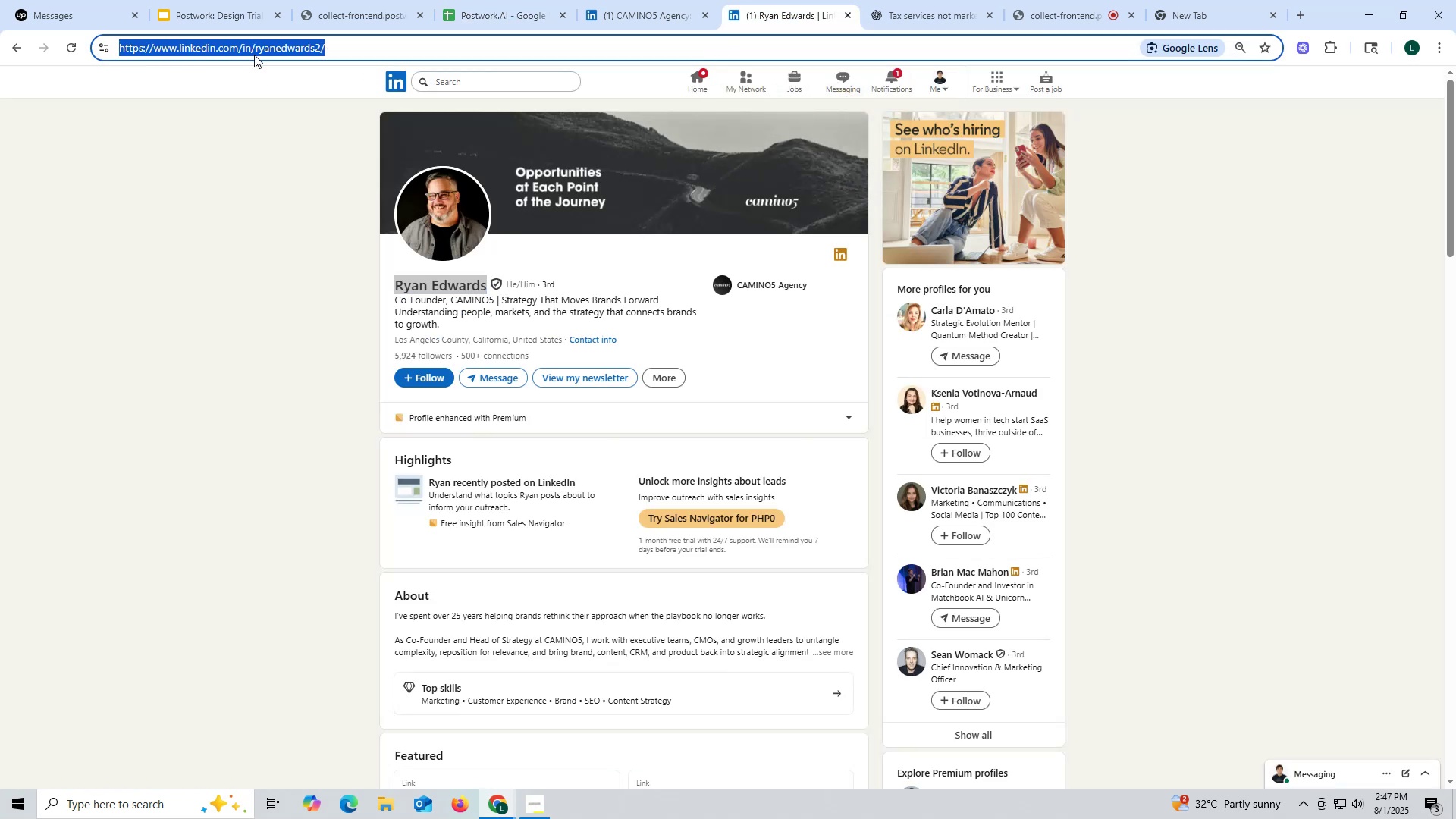 
key(Control+ControlLeft)
 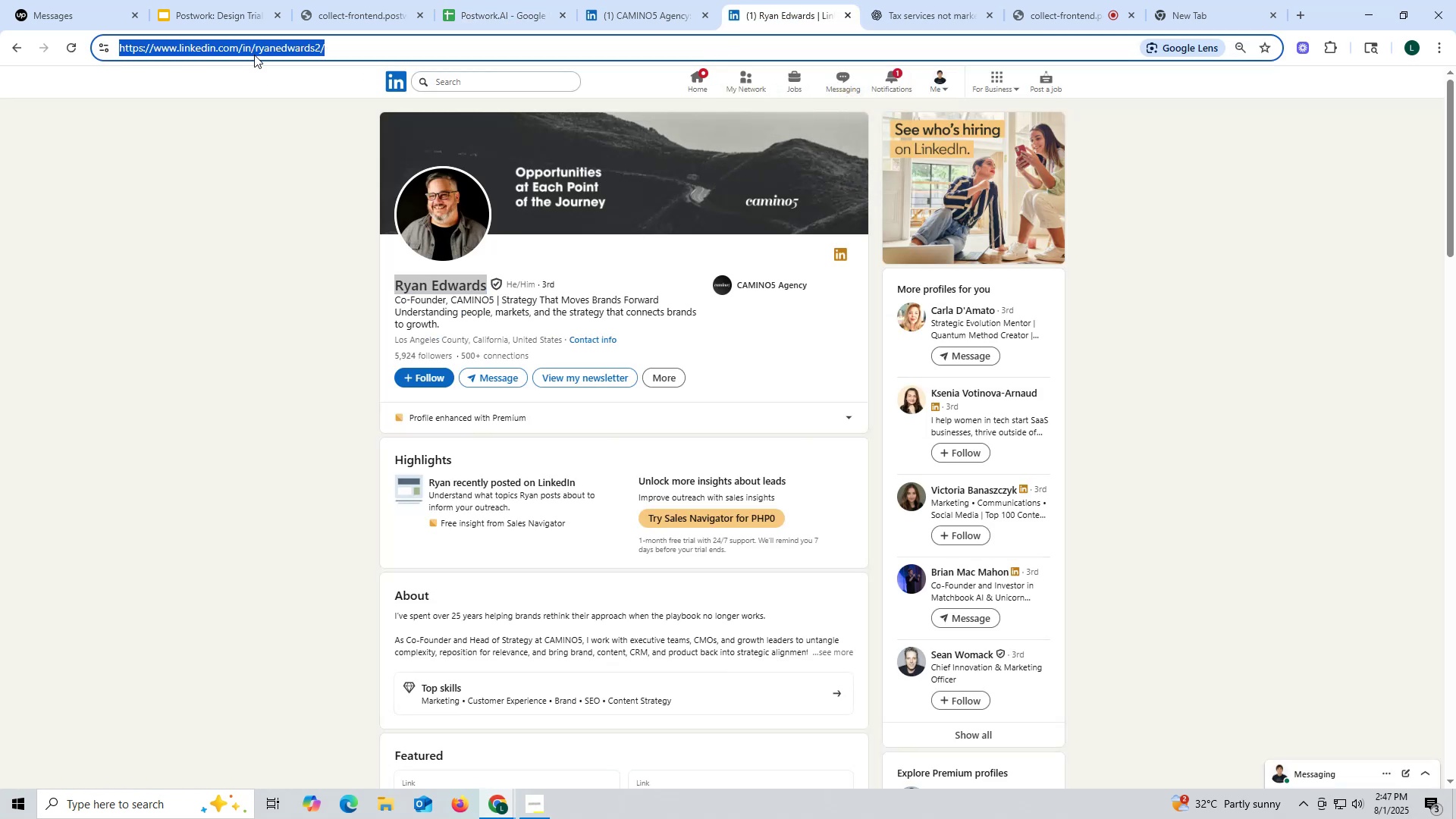 
key(Control+C)
 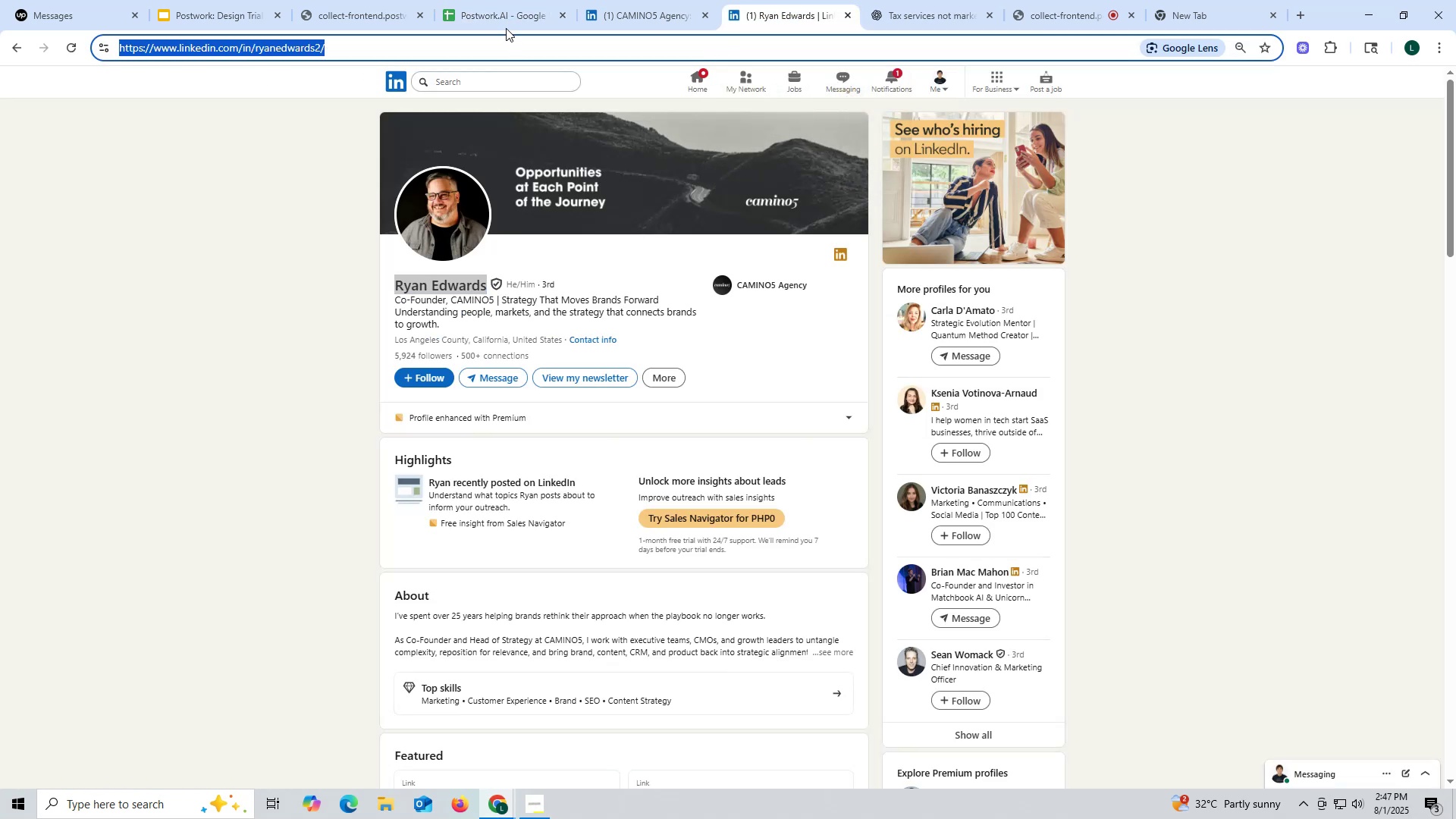 
left_click([505, 23])
 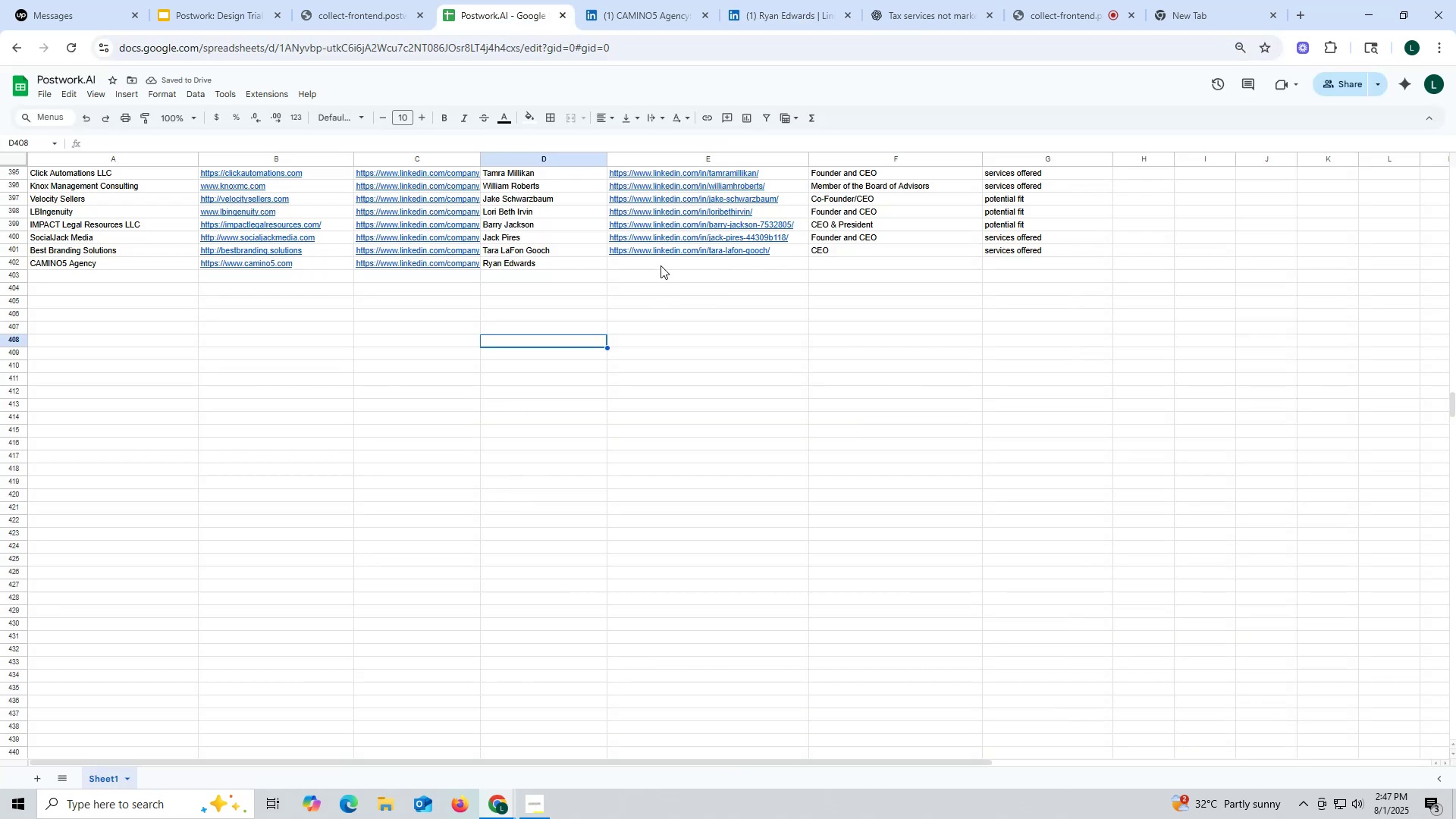 
double_click([661, 265])
 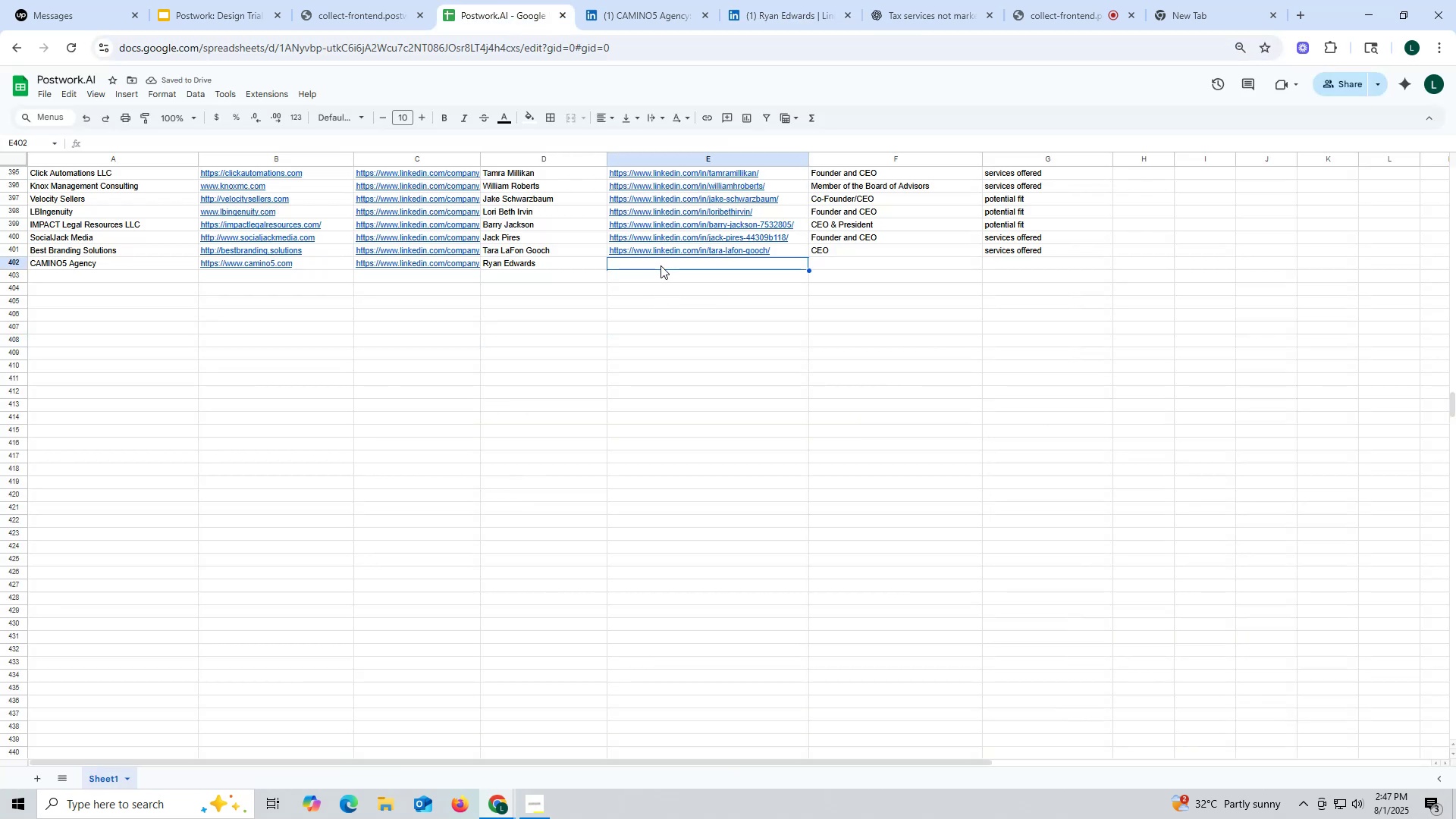 
key(Control+ControlLeft)
 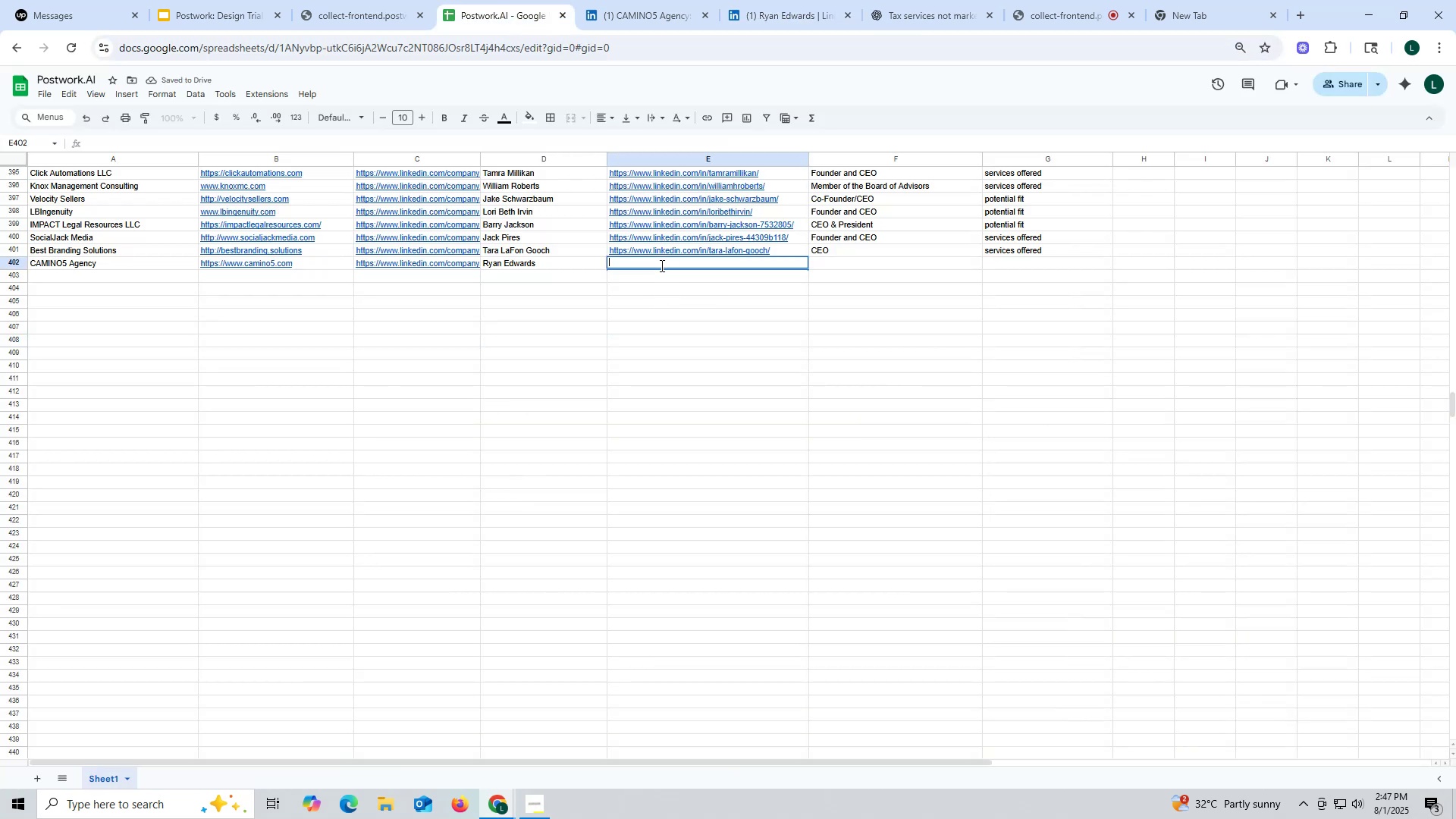 
key(Control+V)
 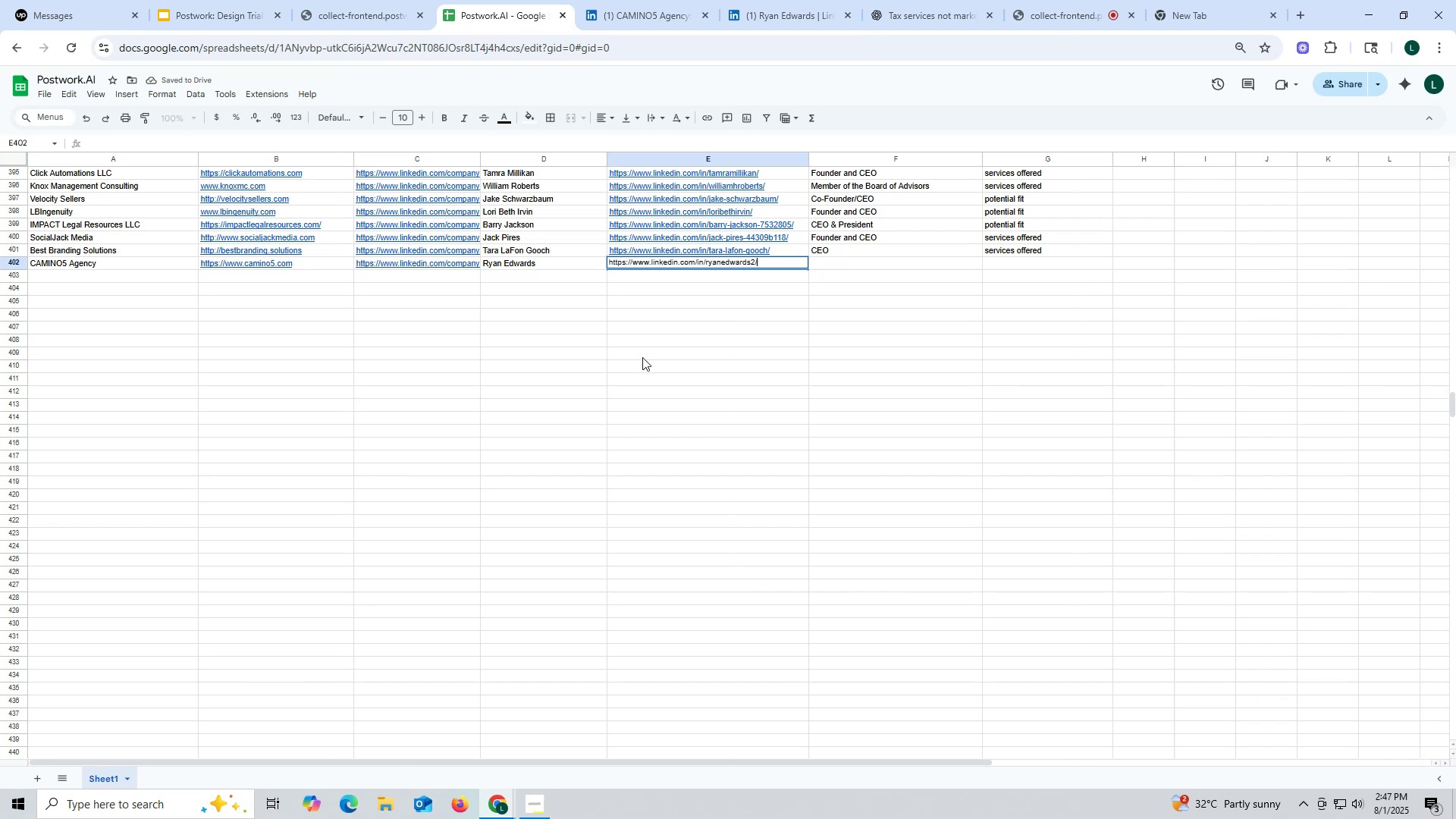 
triple_click([642, 357])
 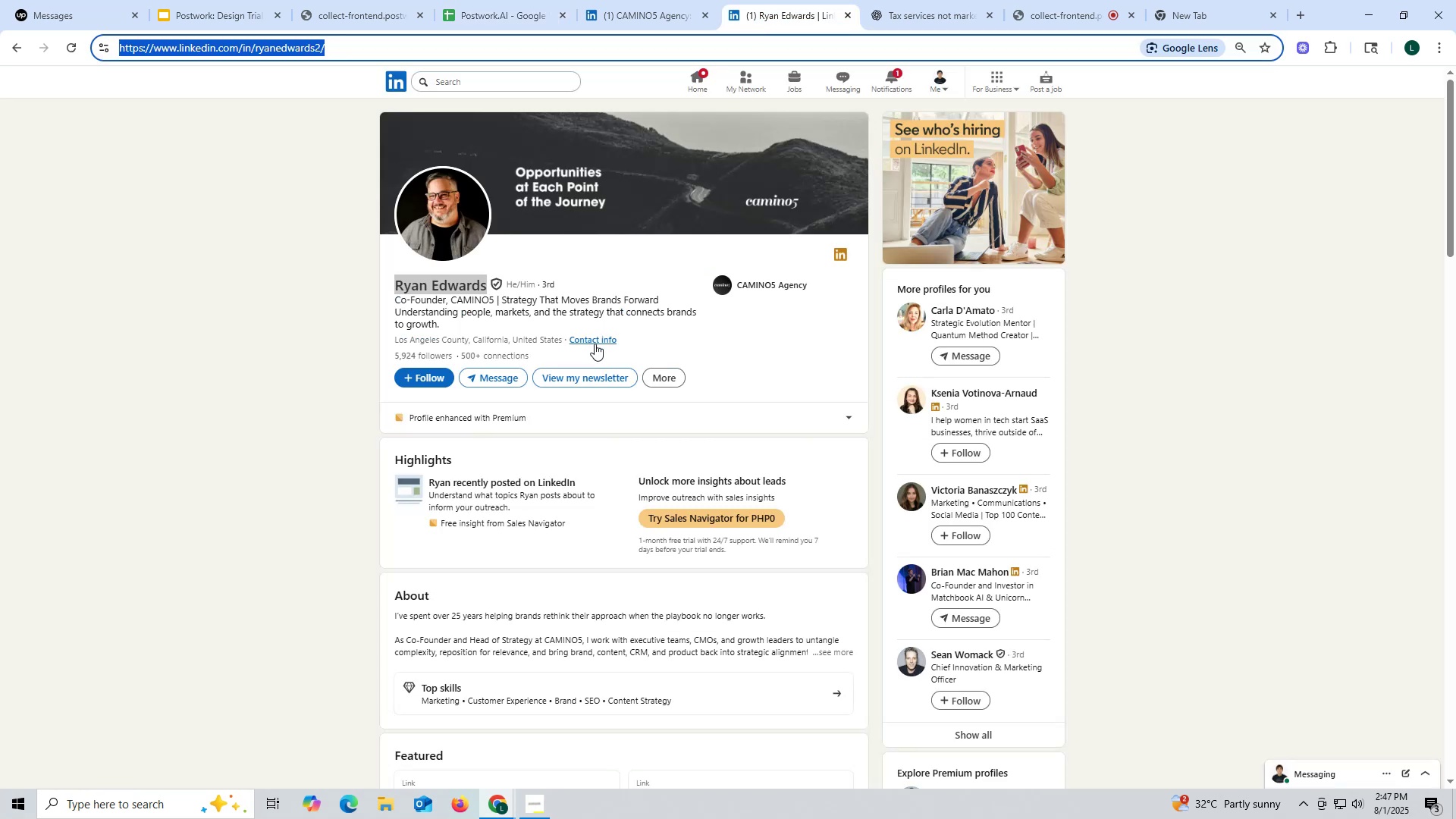 
scroll: coordinate [603, 356], scroll_direction: down, amount: 15.0
 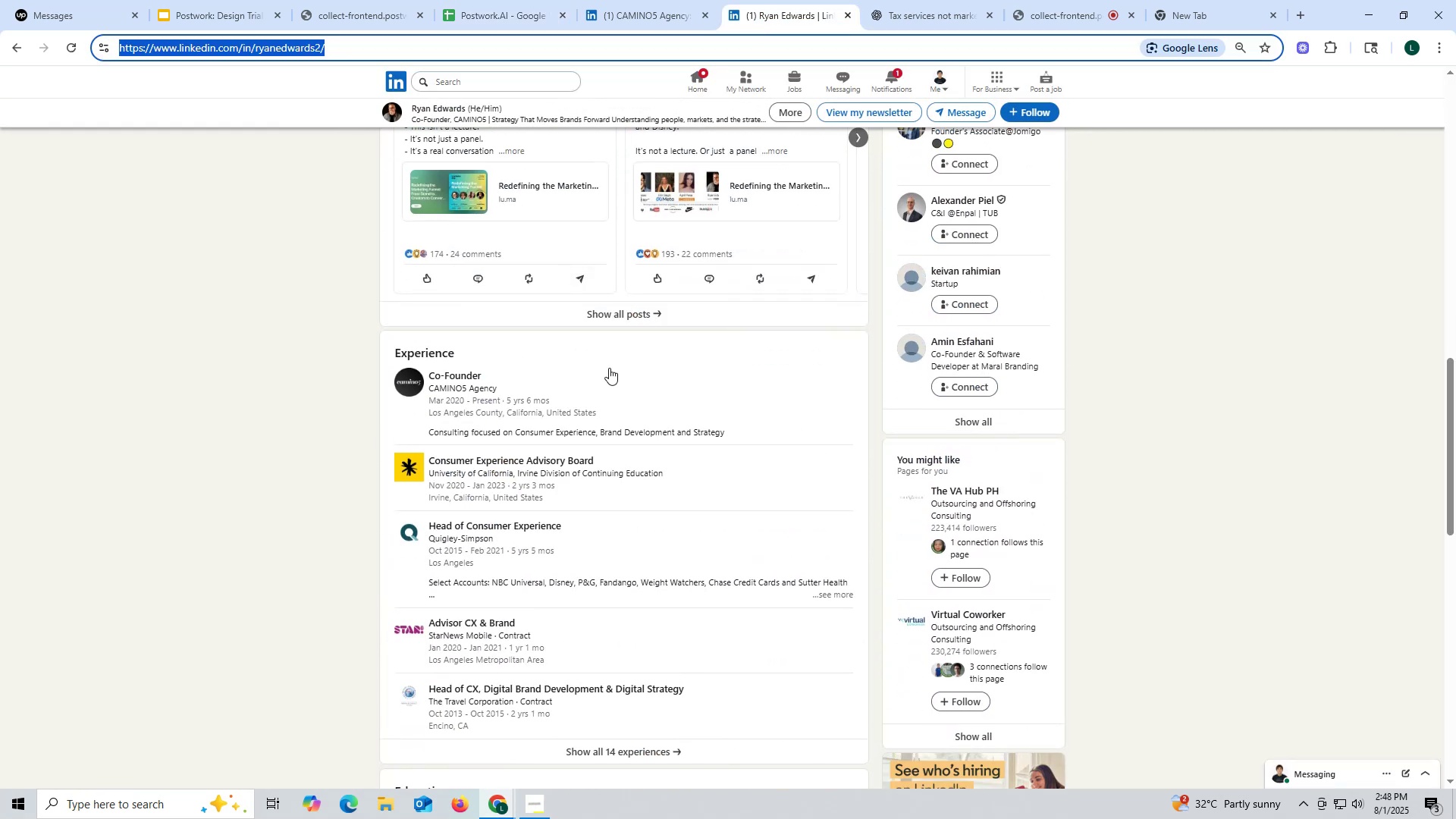 
scroll: coordinate [566, 306], scroll_direction: up, amount: 16.0
 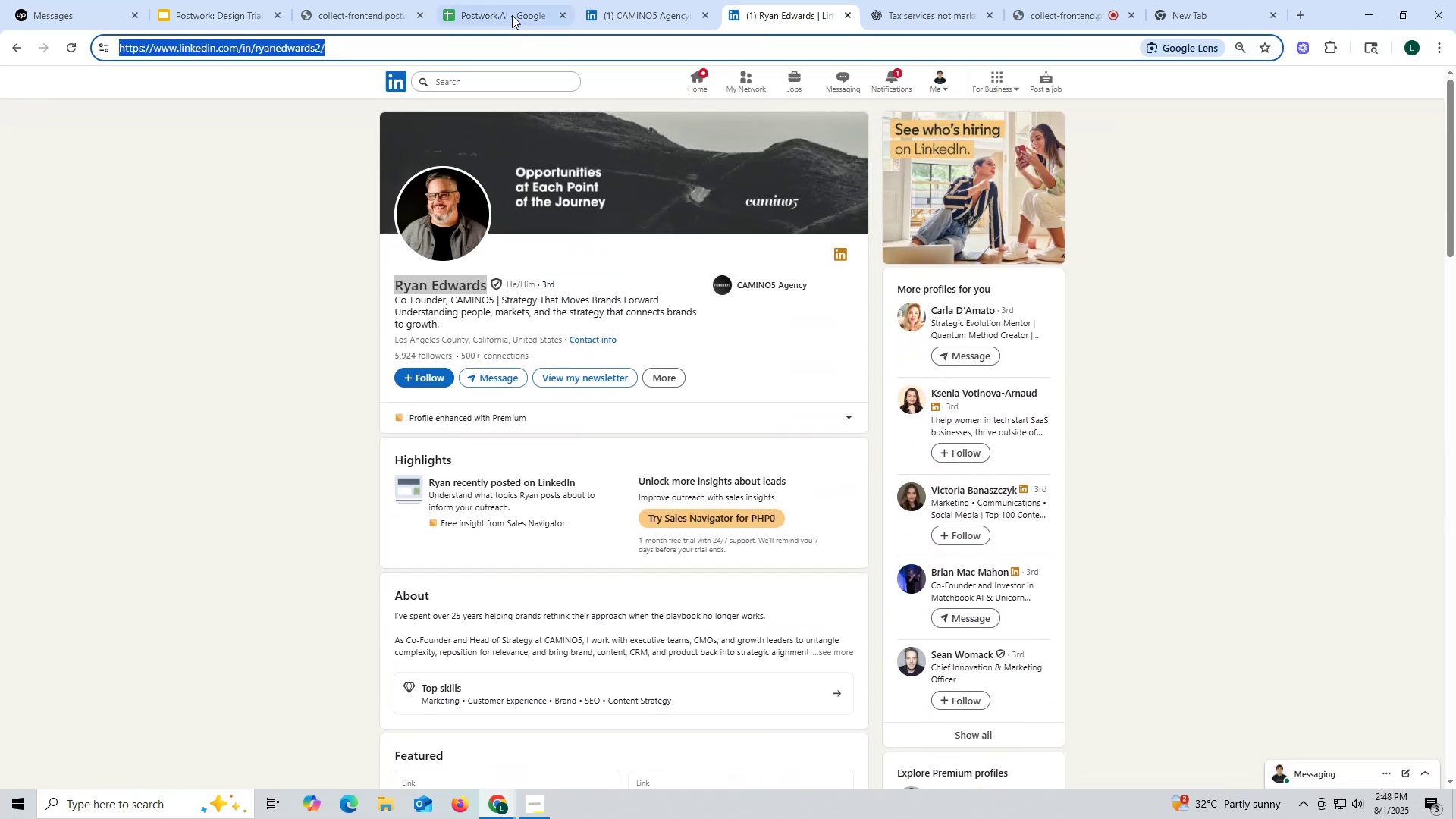 
left_click([511, 14])
 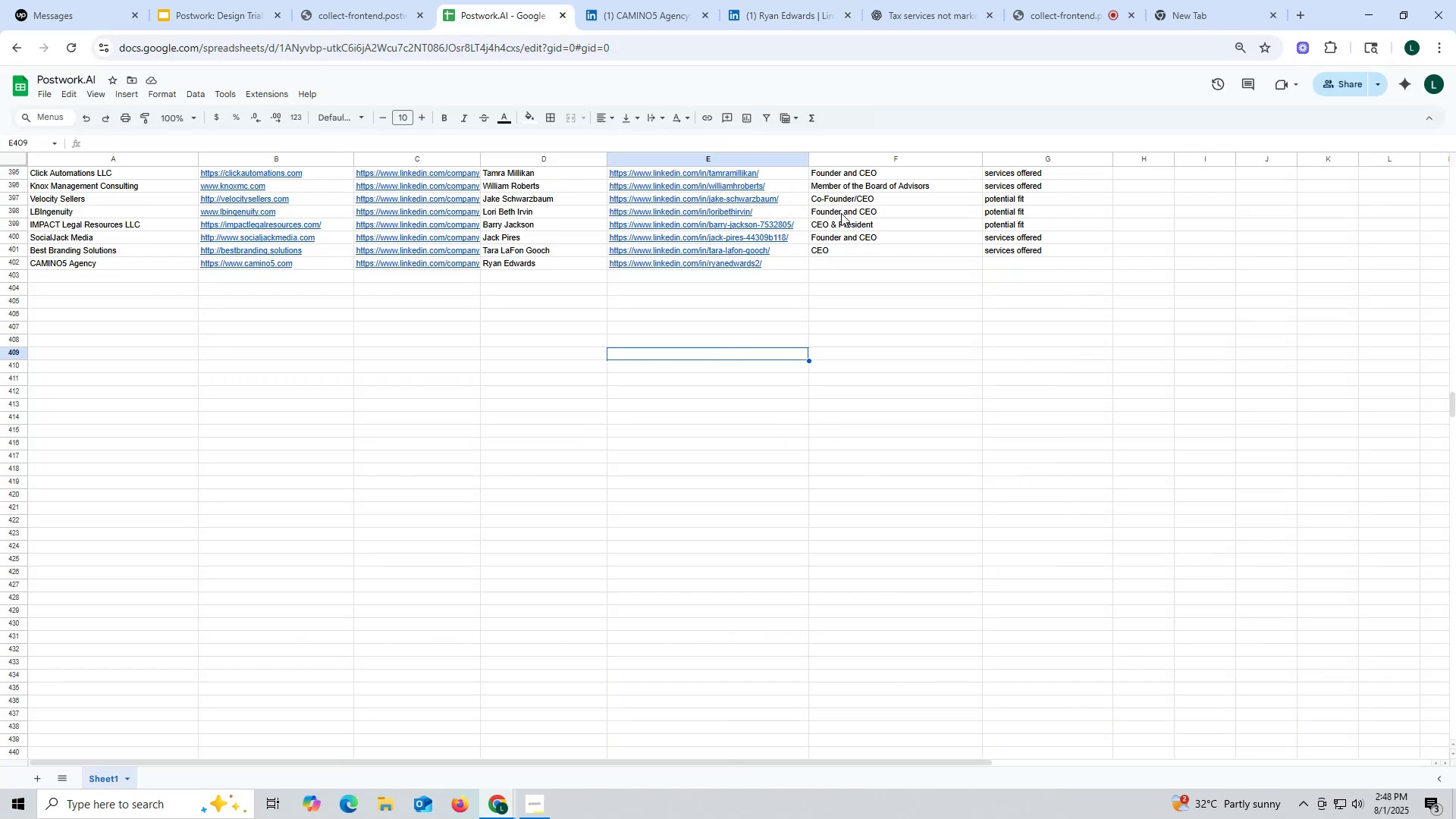 
double_click([838, 204])
 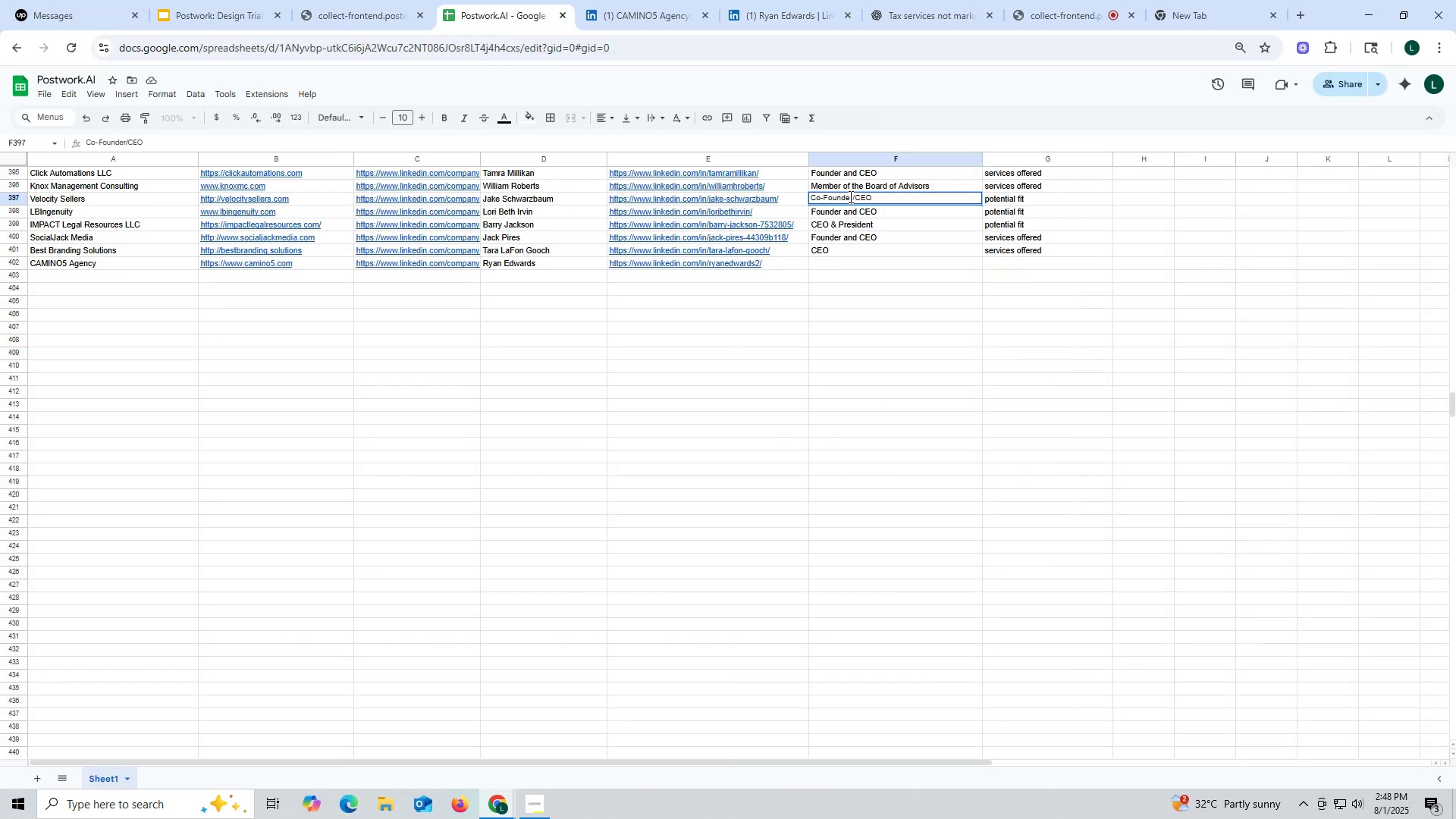 
left_click_drag(start_coordinate=[851, 196], to_coordinate=[730, 196])
 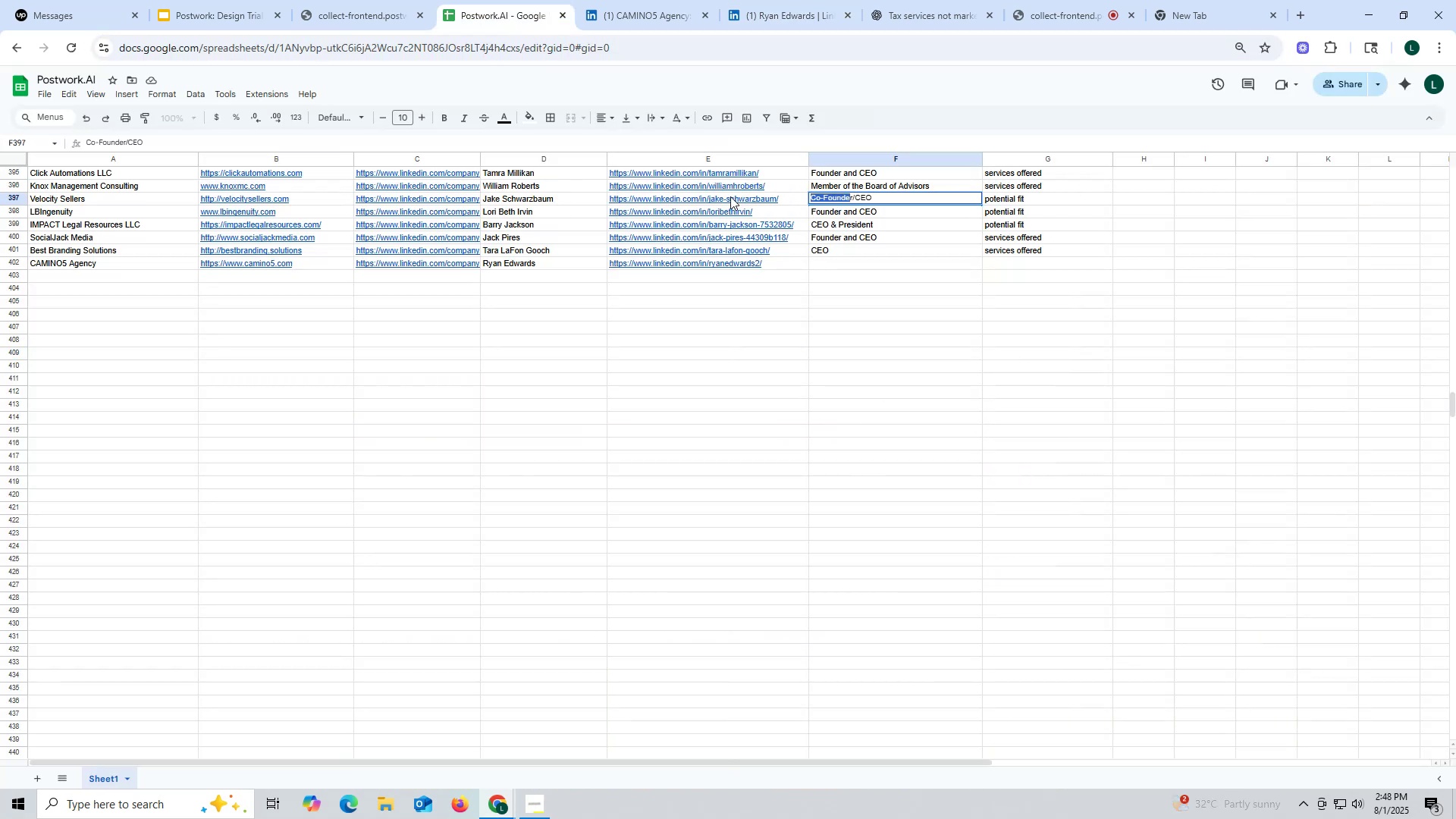 
key(Control+ControlLeft)
 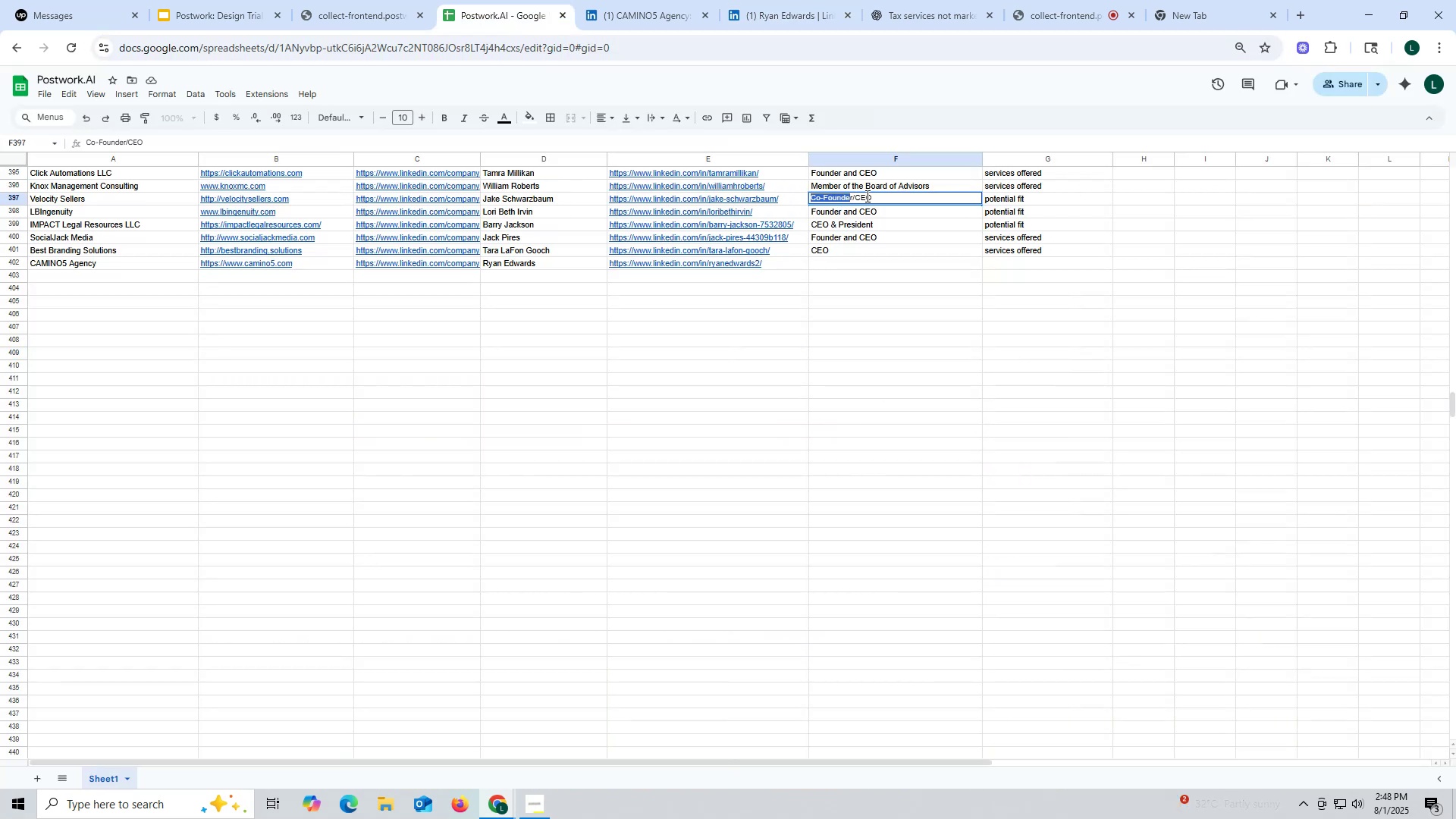 
scroll: coordinate [871, 263], scroll_direction: up, amount: 2.0
 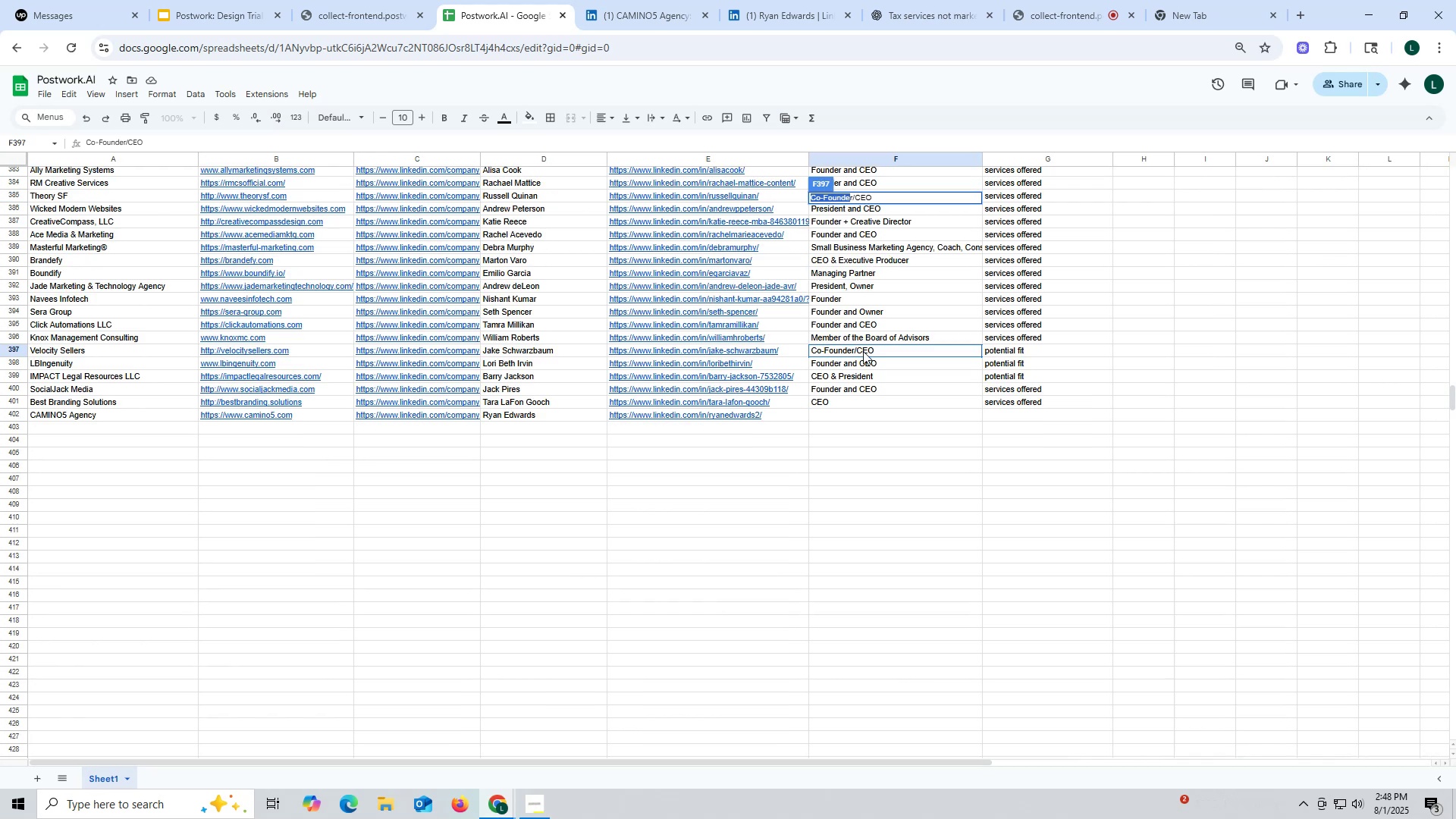 
left_click([863, 358])
 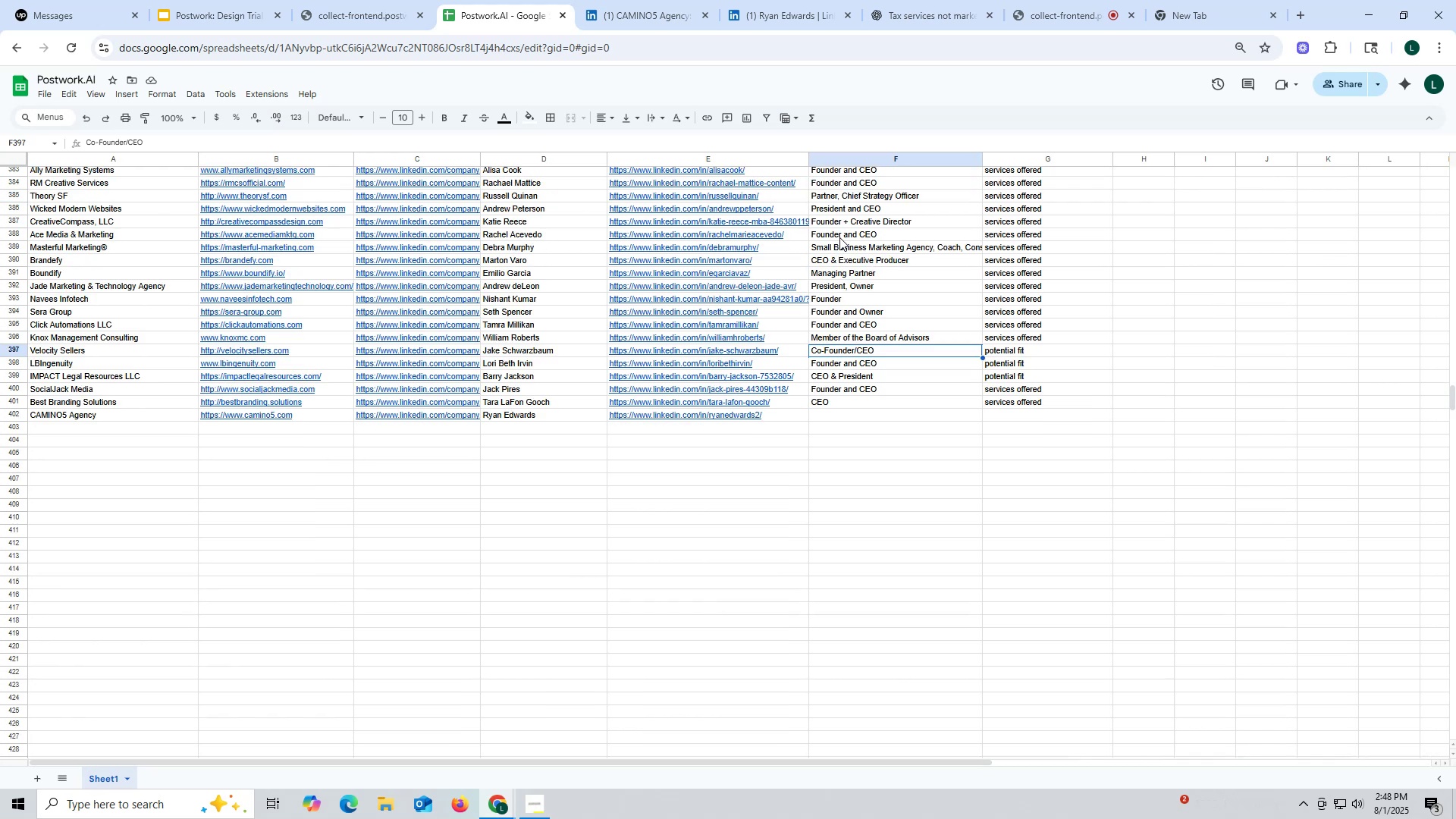 
scroll: coordinate [867, 310], scroll_direction: up, amount: 5.0
 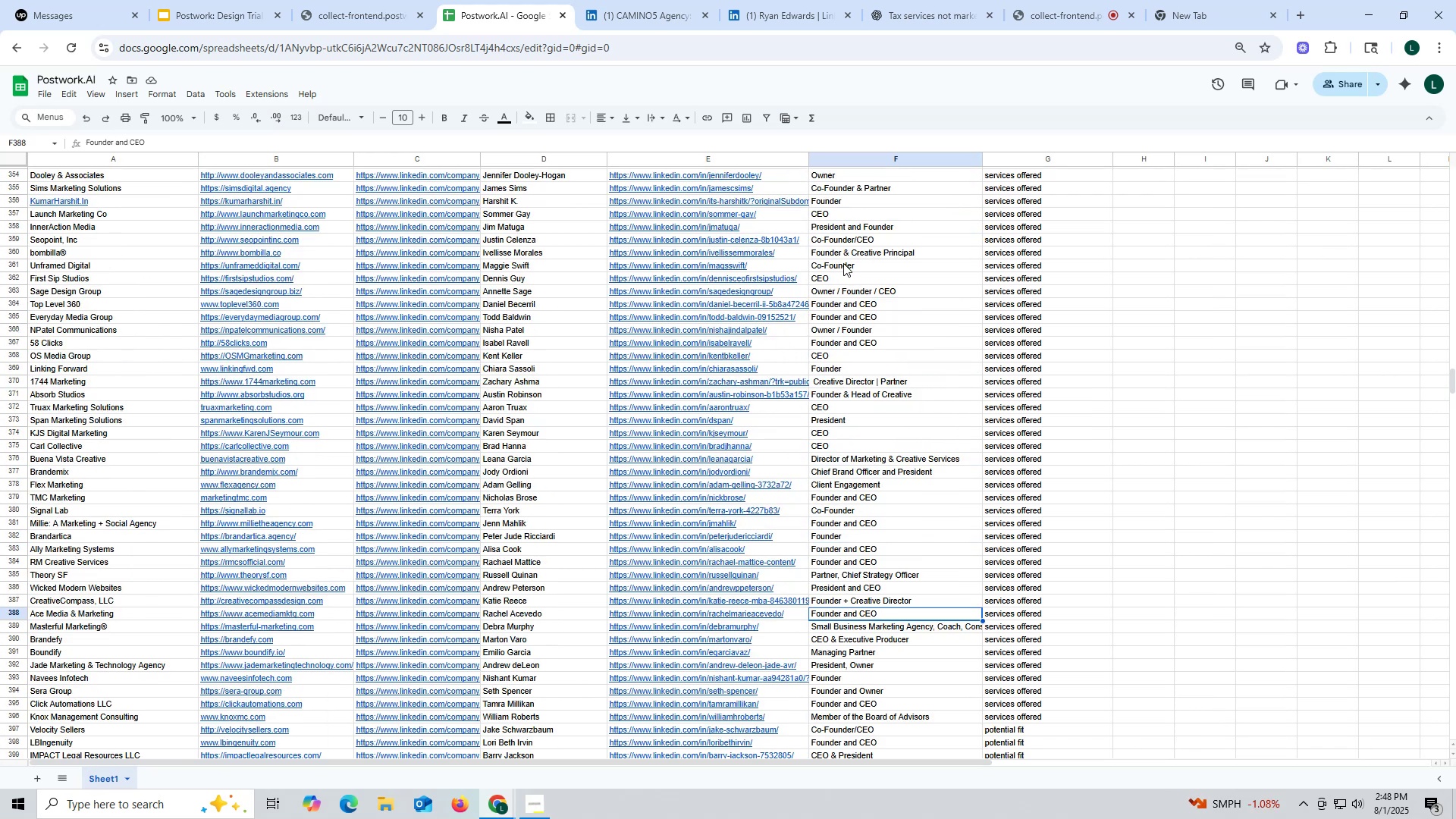 
key(Control+ControlLeft)
 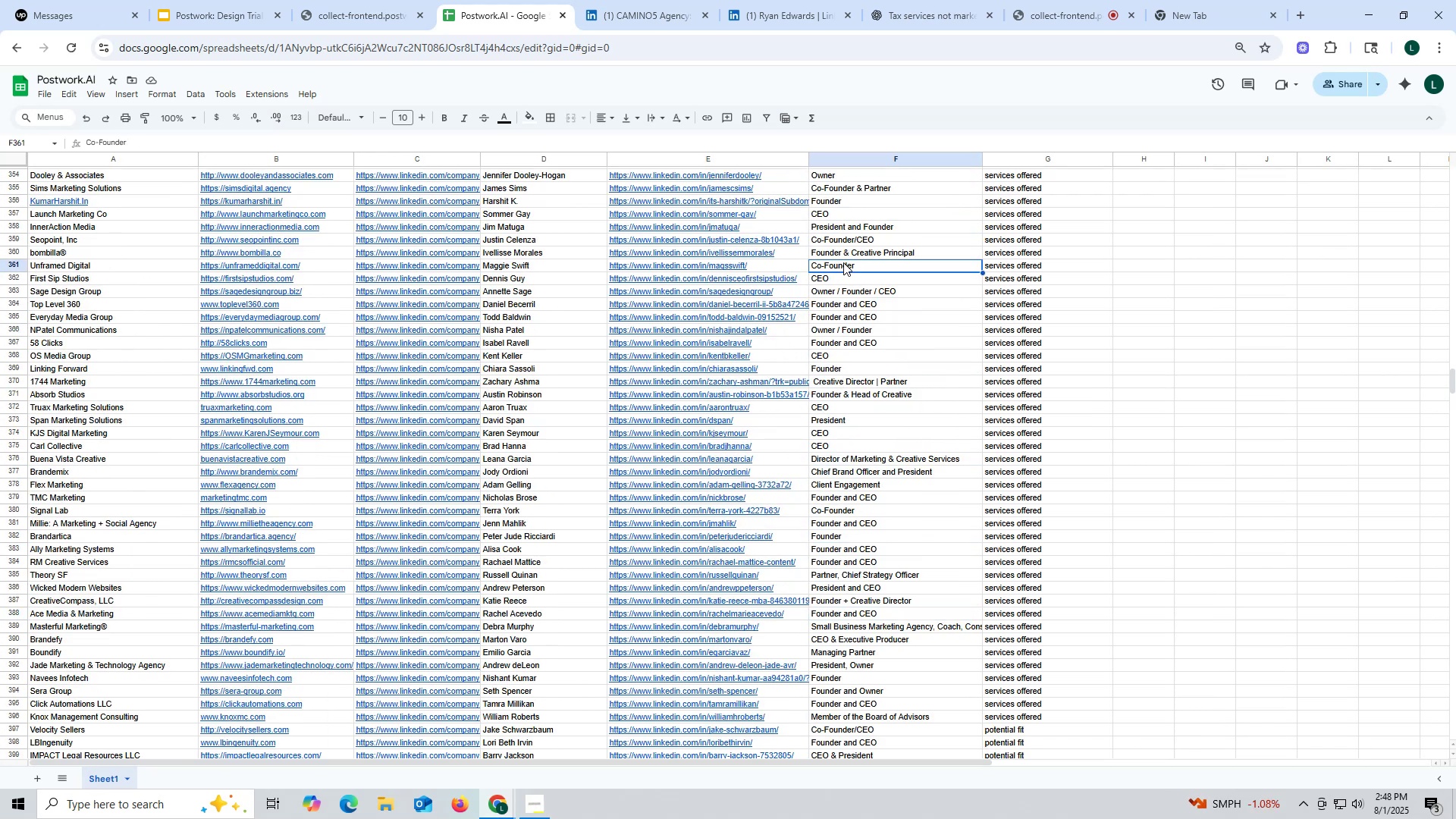 
key(Control+C)
 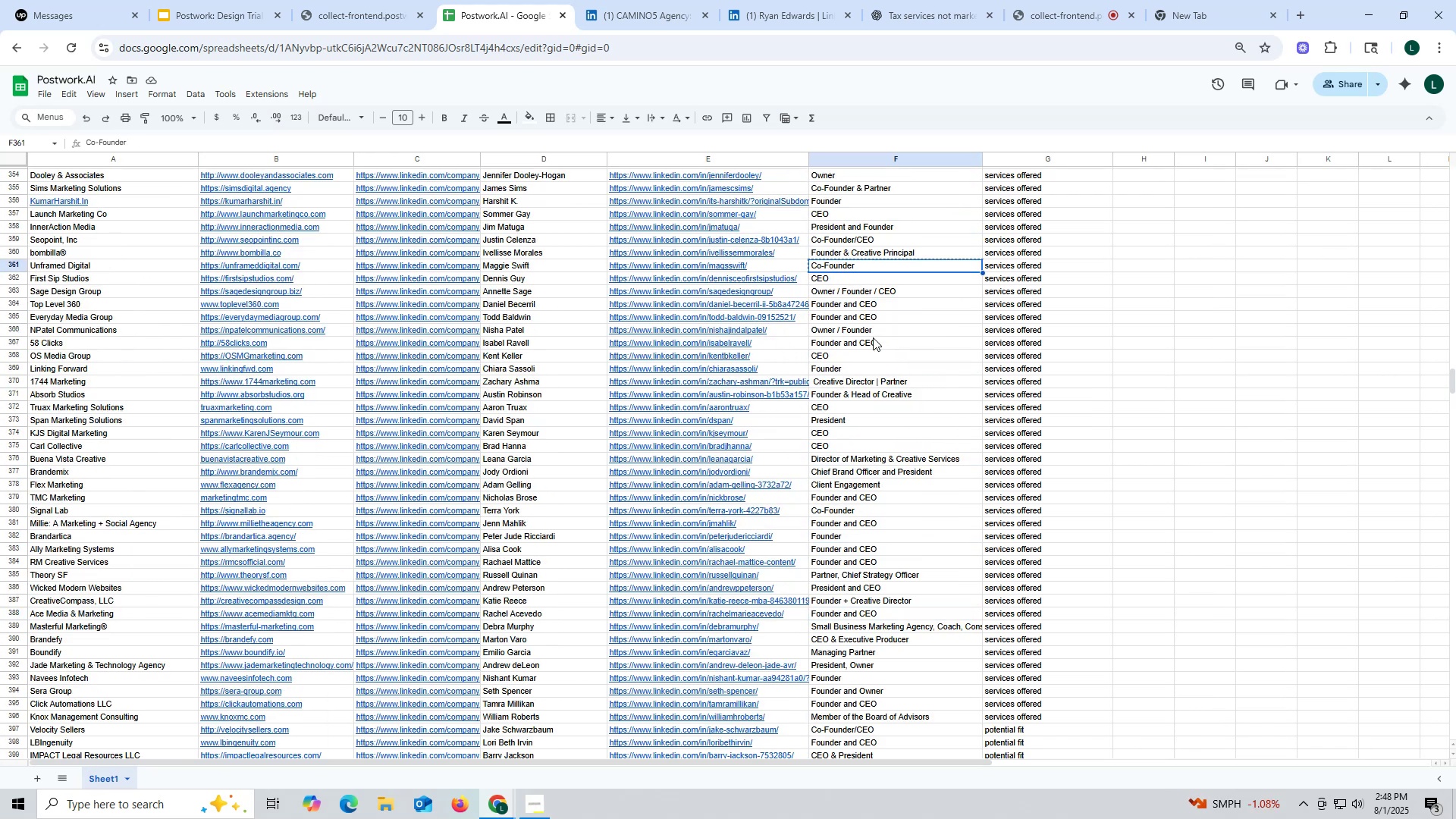 
scroll: coordinate [873, 340], scroll_direction: down, amount: 5.0
 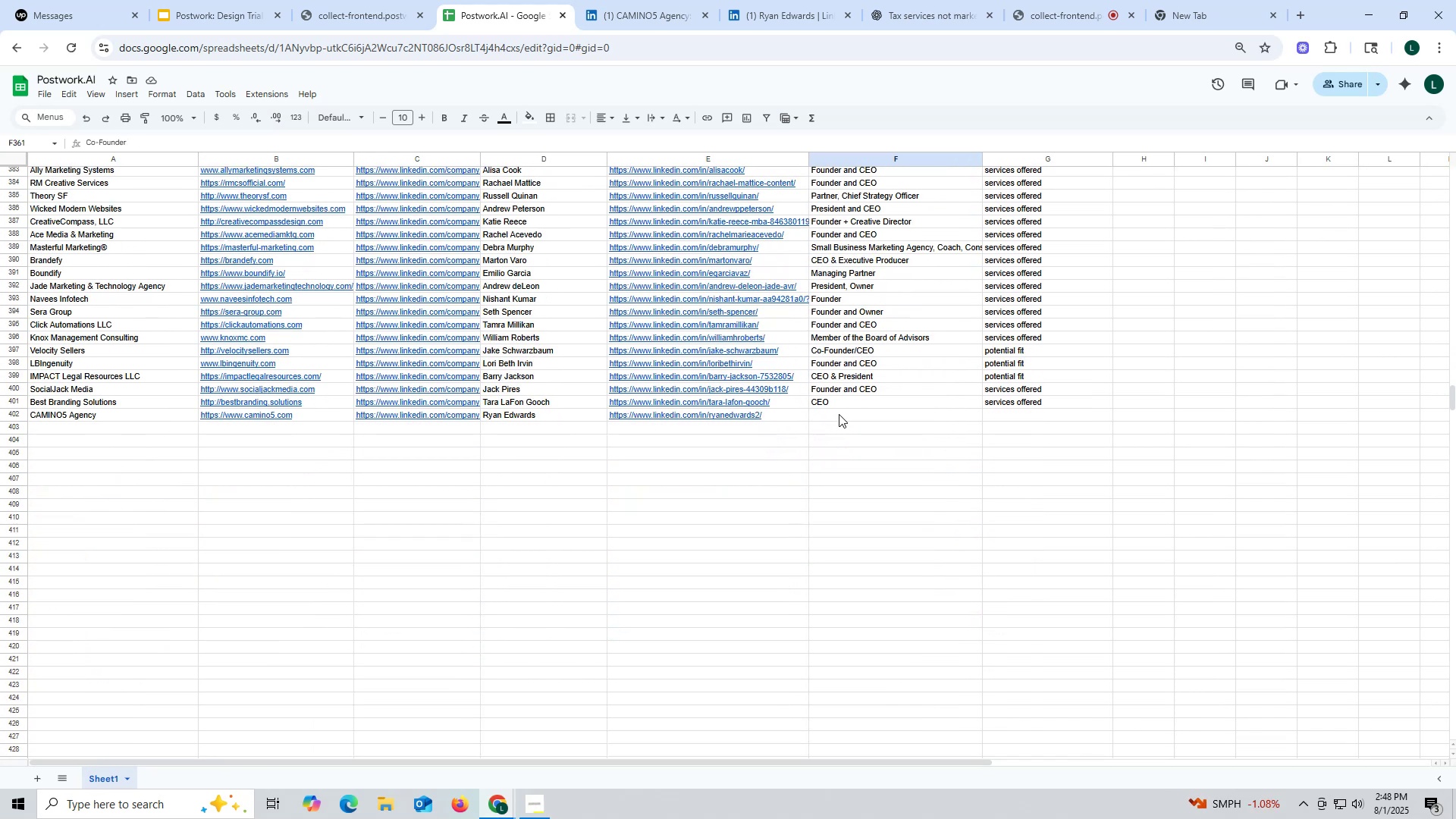 
left_click([839, 413])
 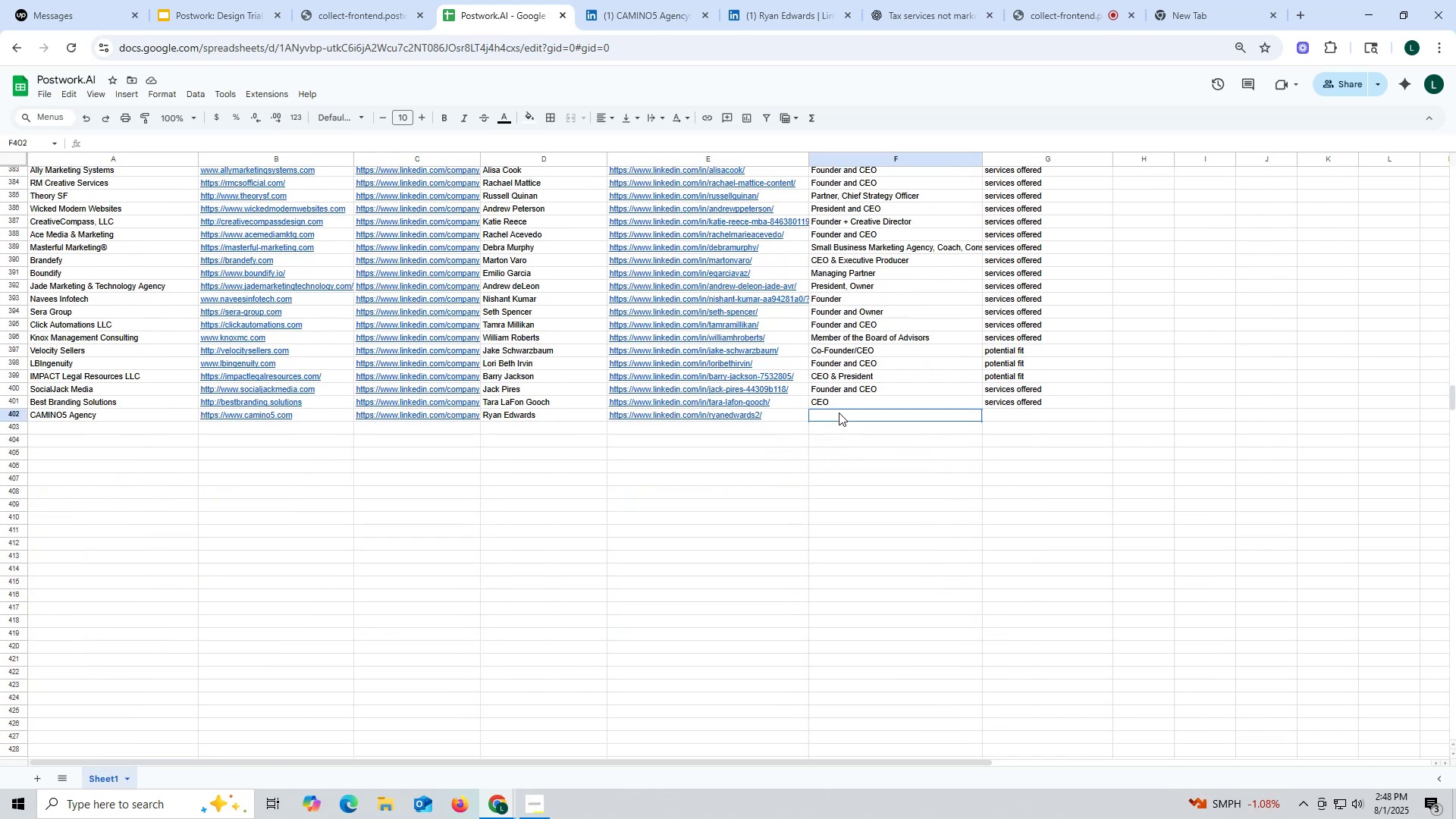 
key(Control+ControlLeft)
 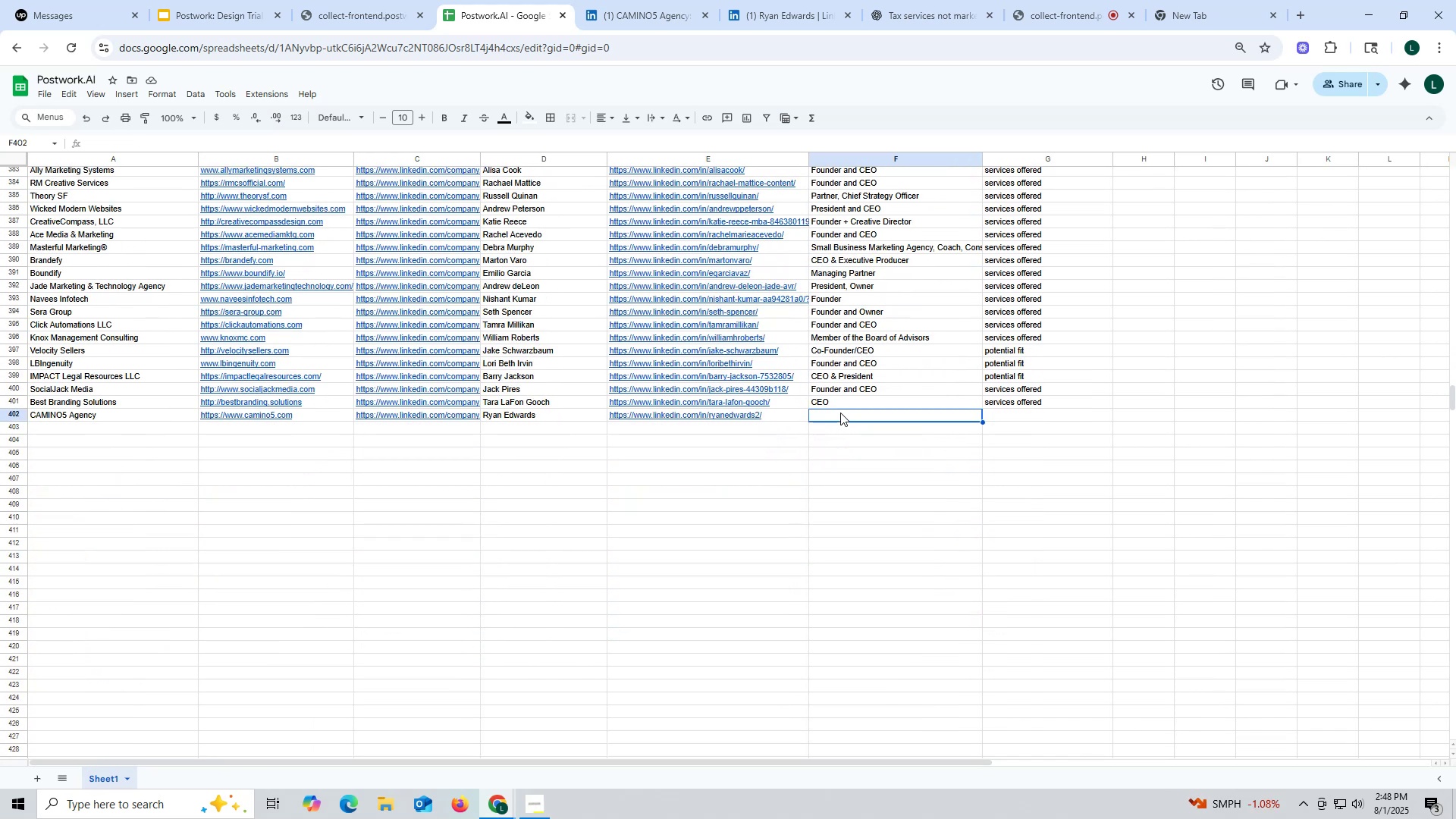 
key(Control+V)
 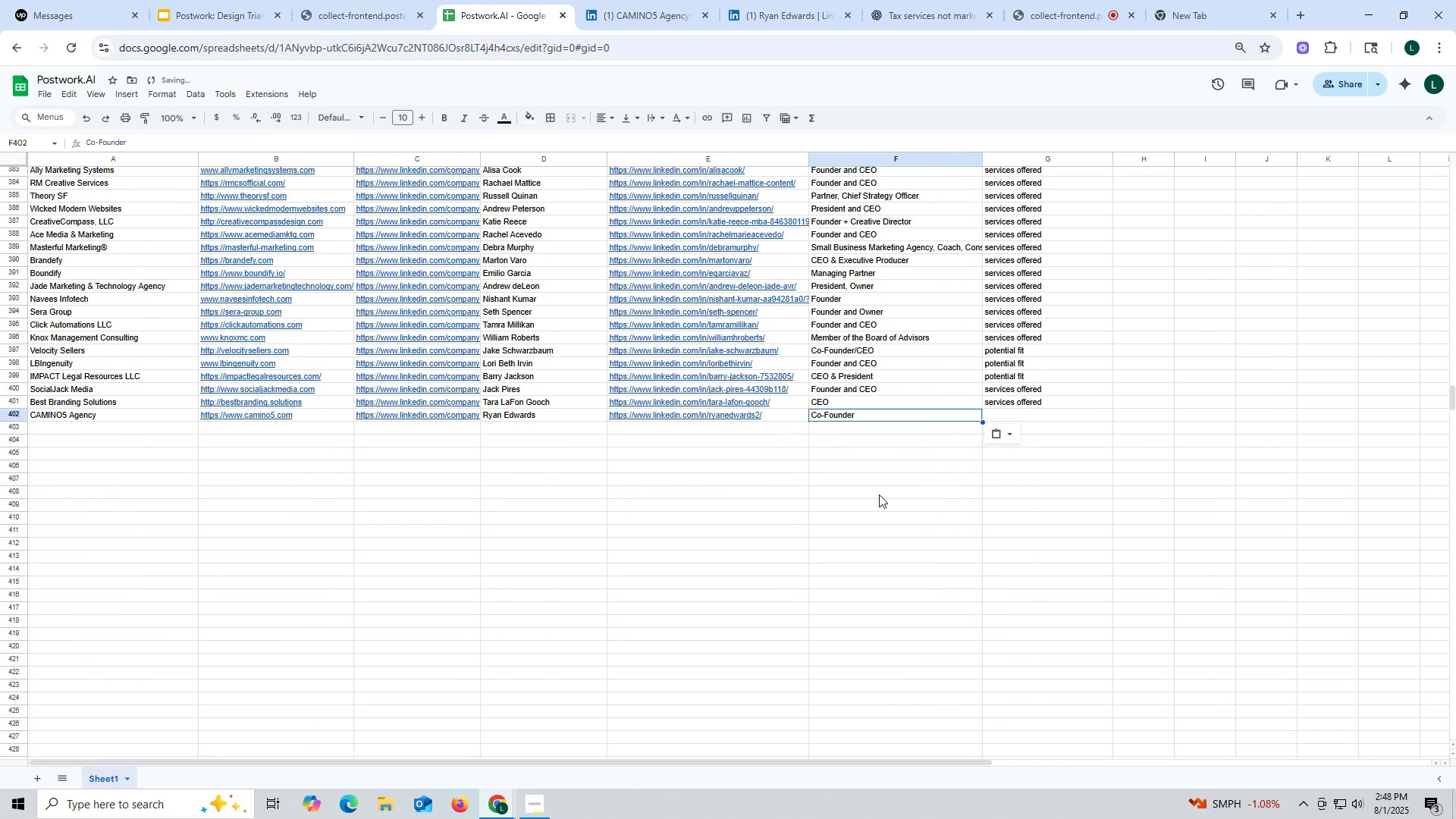 
left_click([882, 500])
 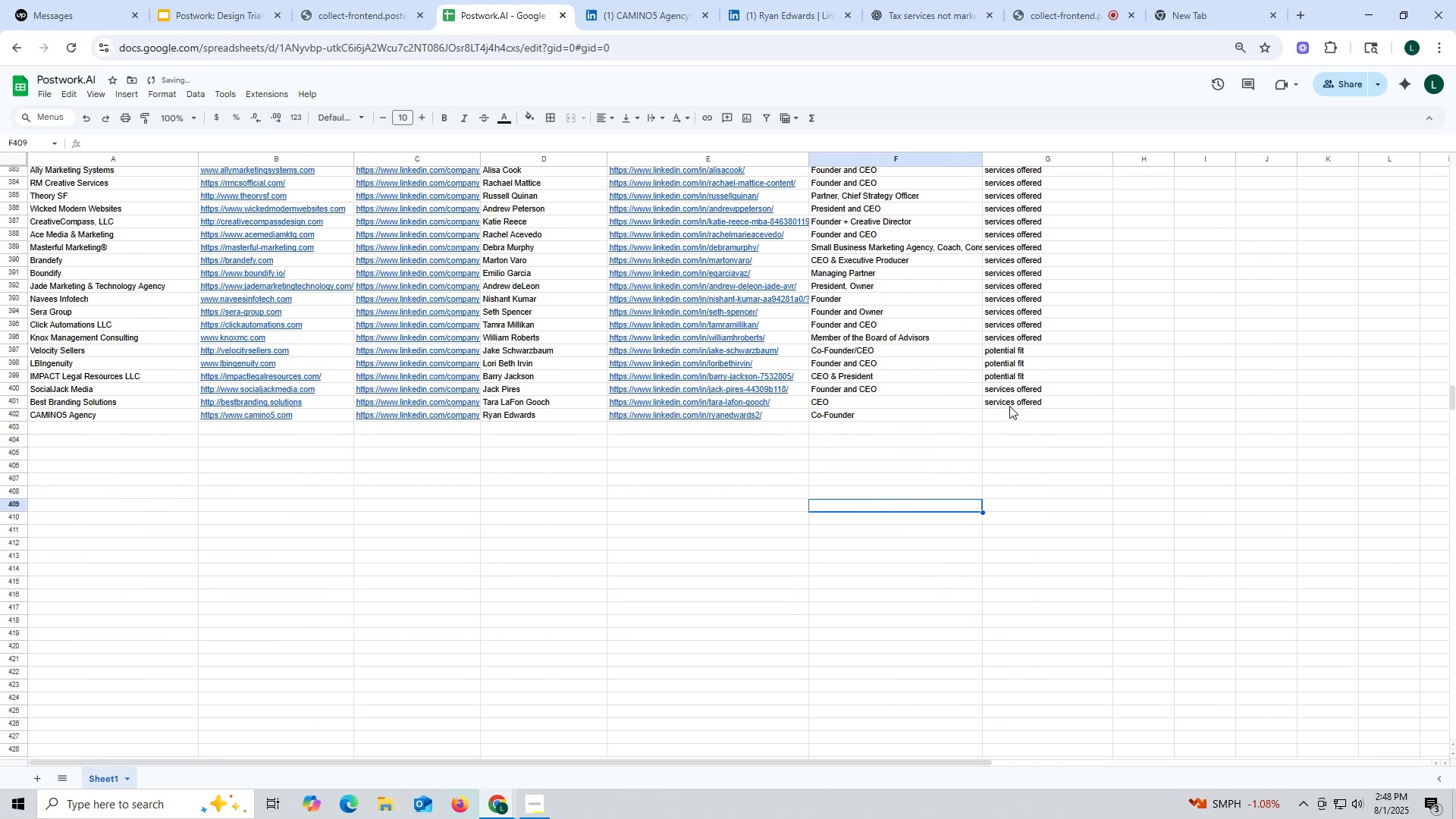 
key(Control+ControlLeft)
 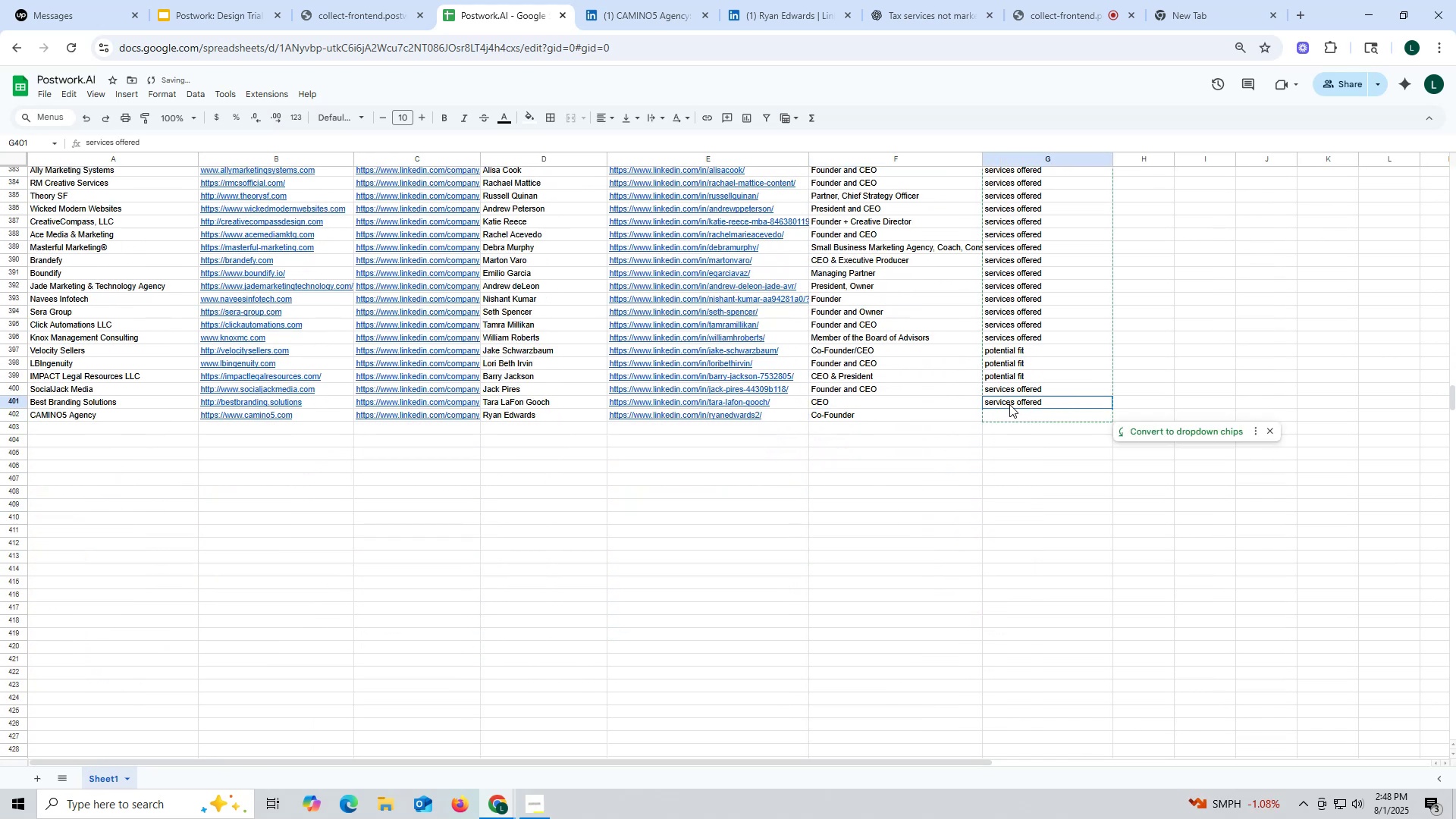 
left_click([1009, 404])
 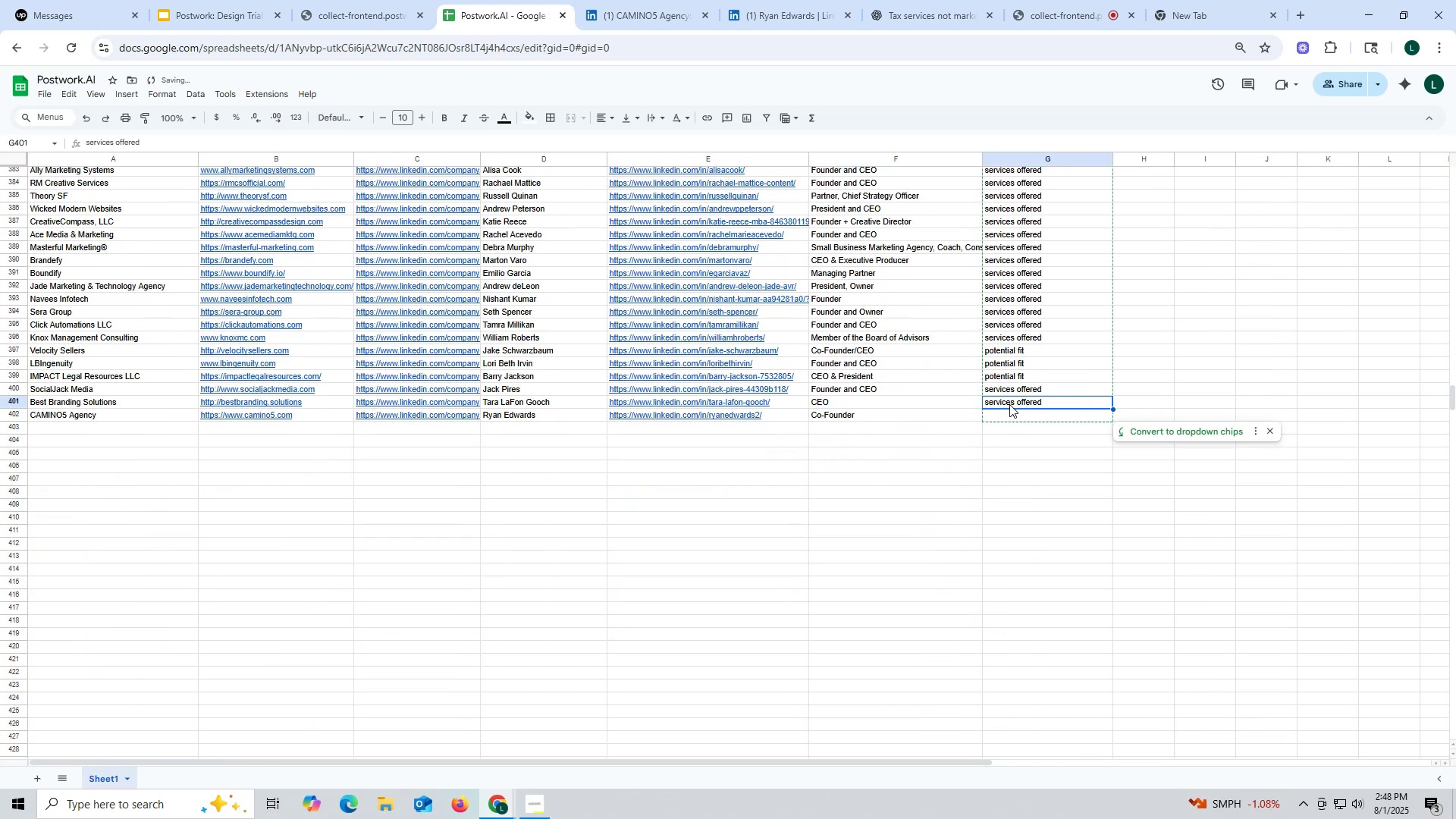 
key(Control+C)
 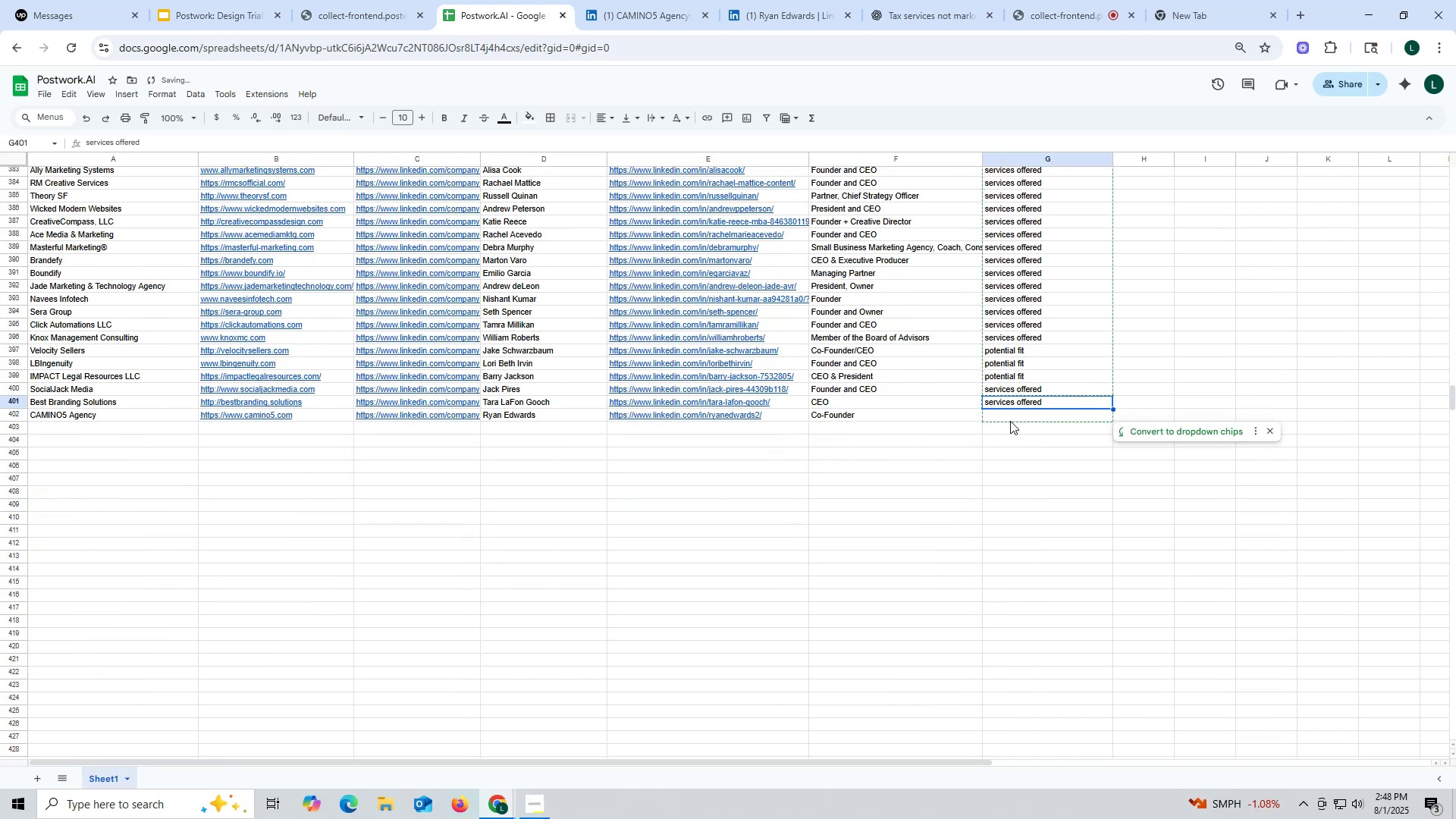 
left_click([1010, 421])
 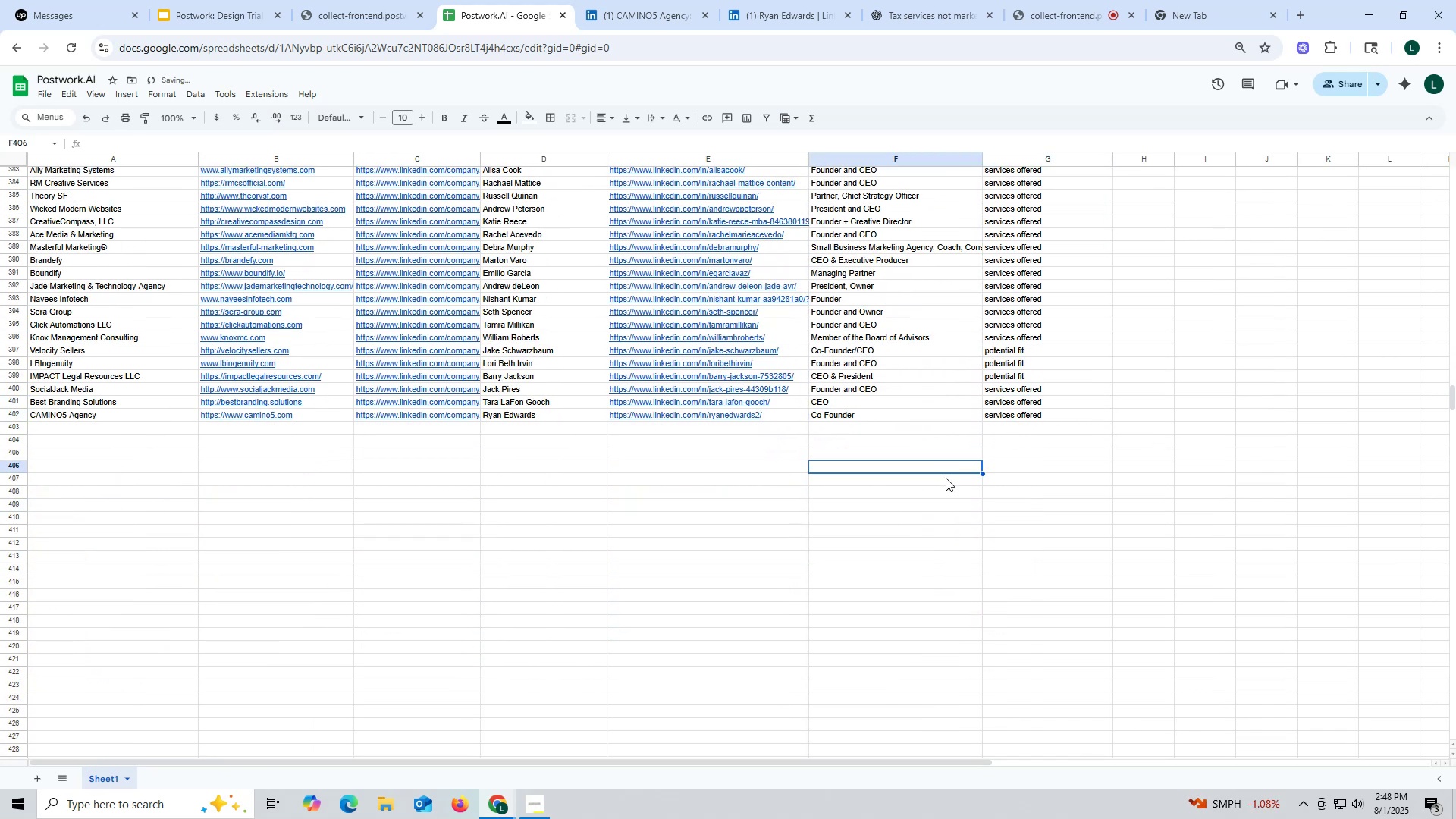 
key(Control+ControlLeft)
 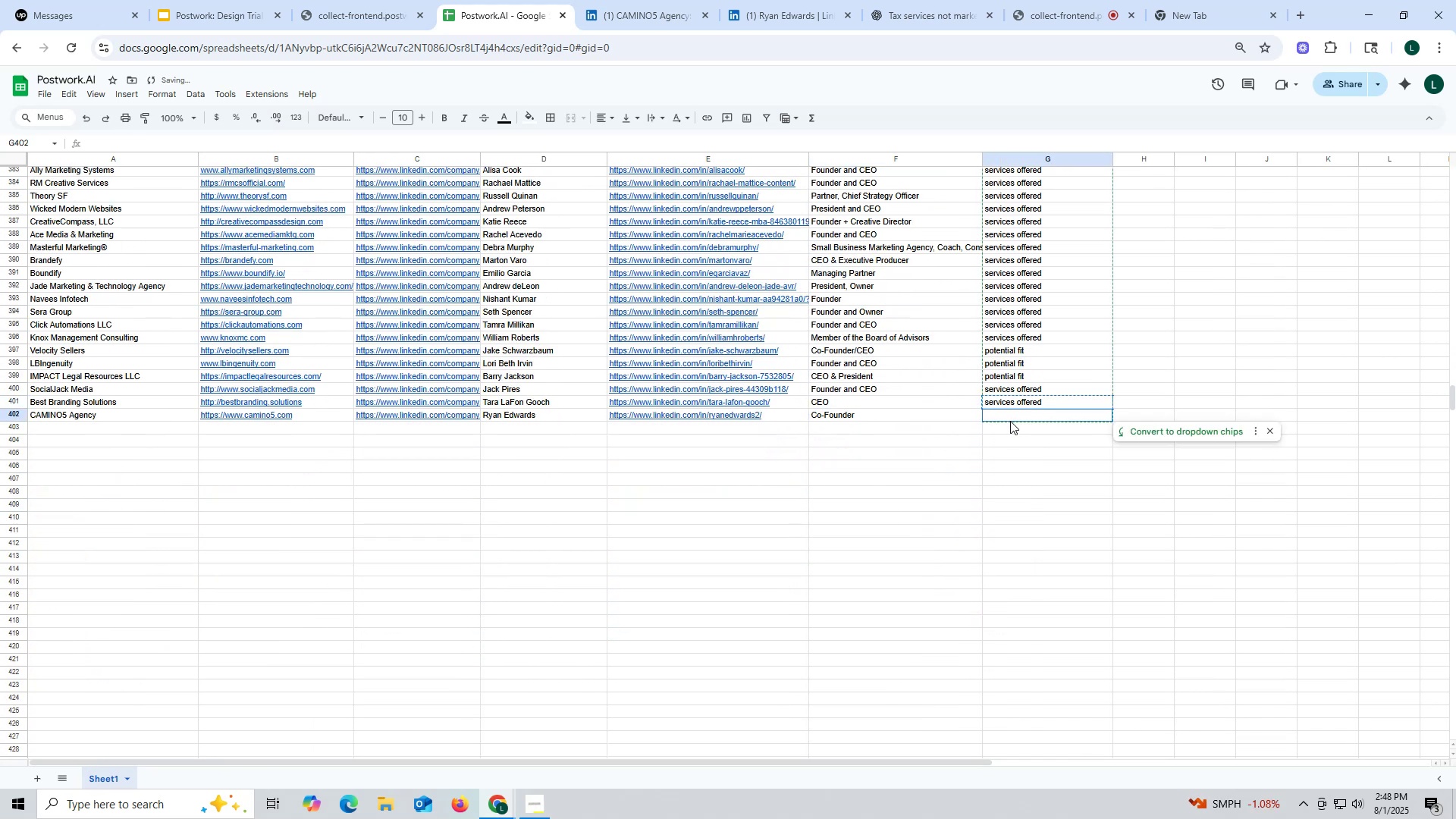 
key(Control+V)
 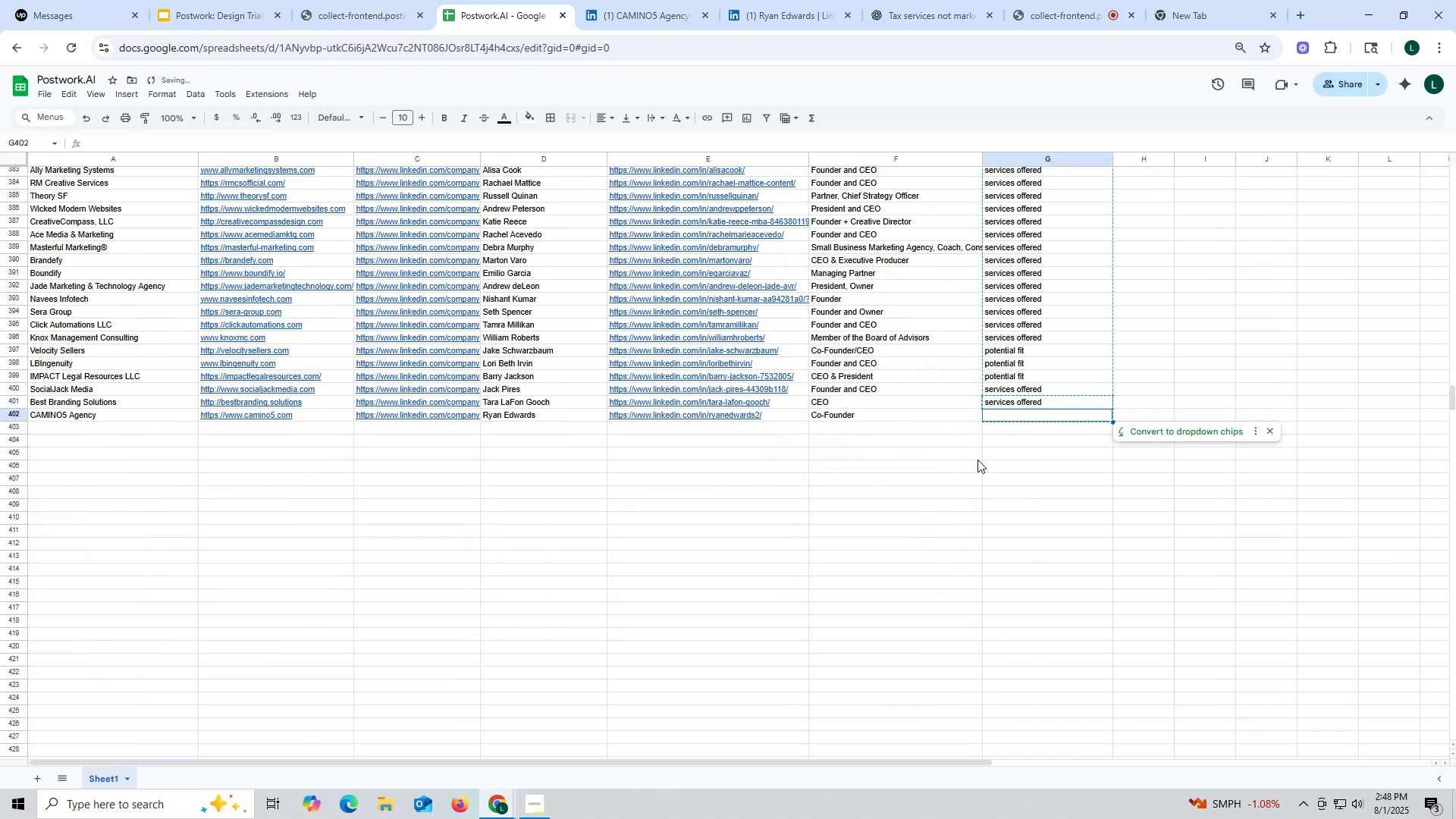 
left_click_drag(start_coordinate=[953, 473], to_coordinate=[949, 473])
 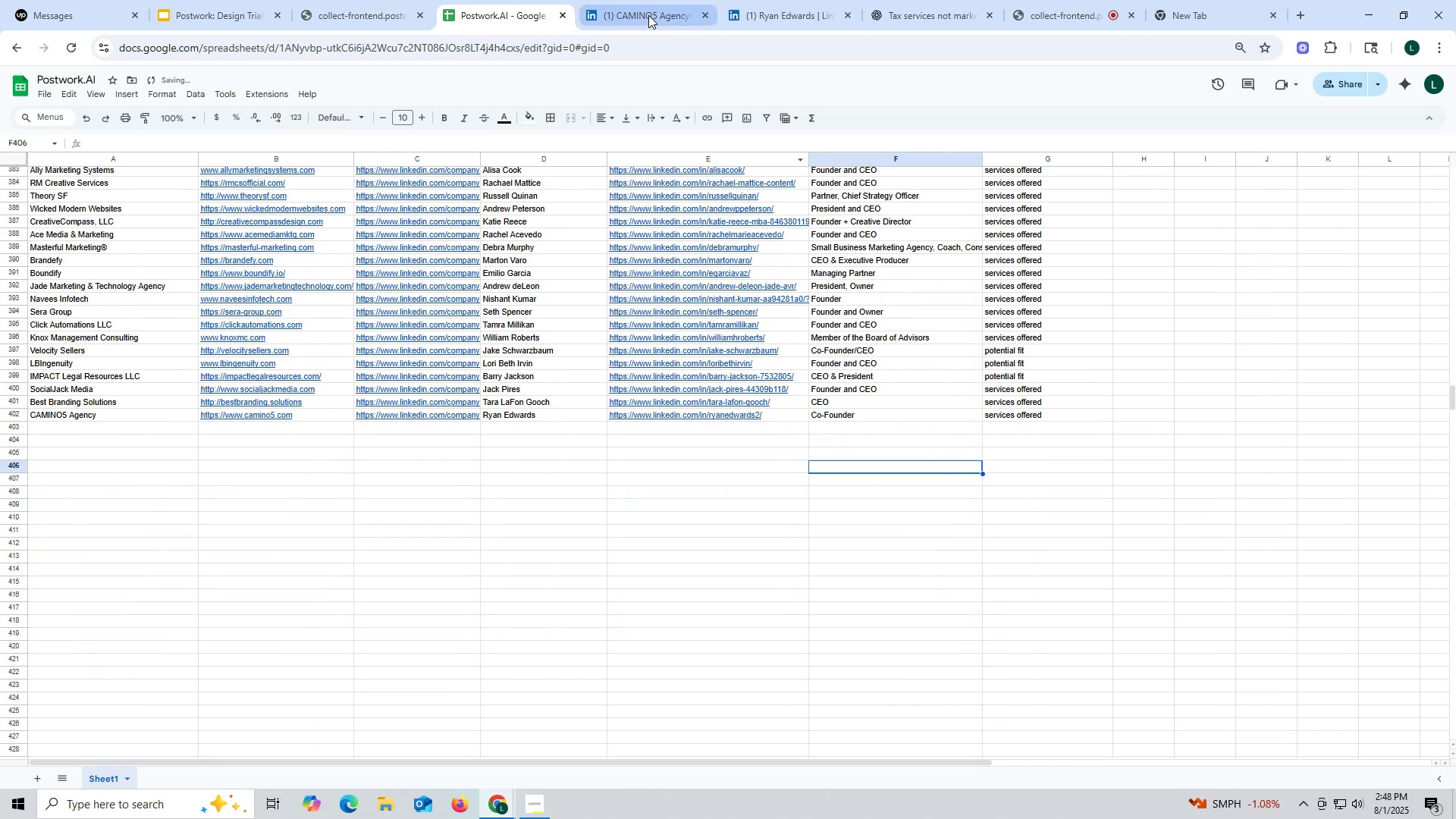 
left_click([648, 15])
 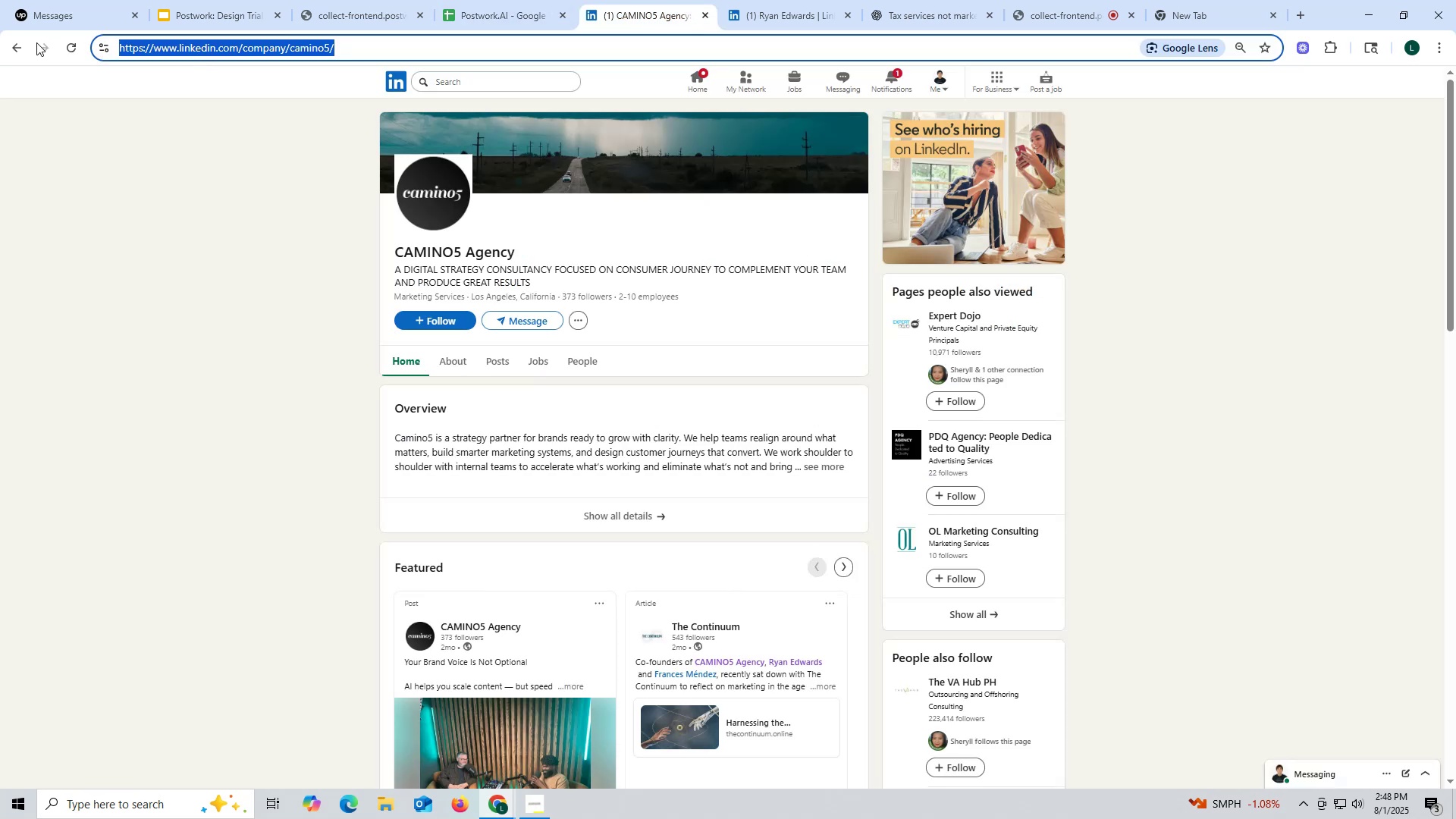 
left_click([19, 48])
 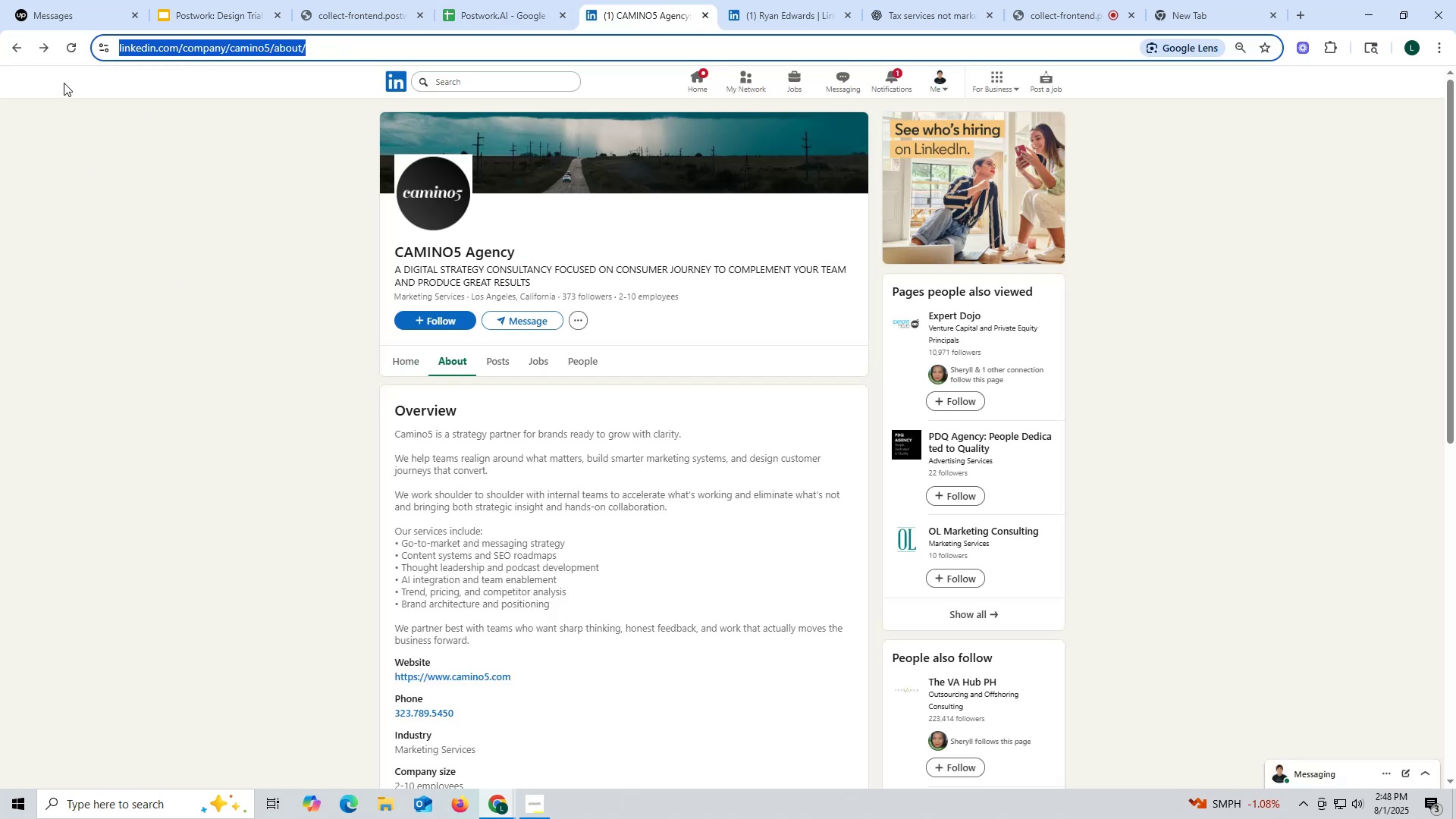 
left_click([22, 49])
 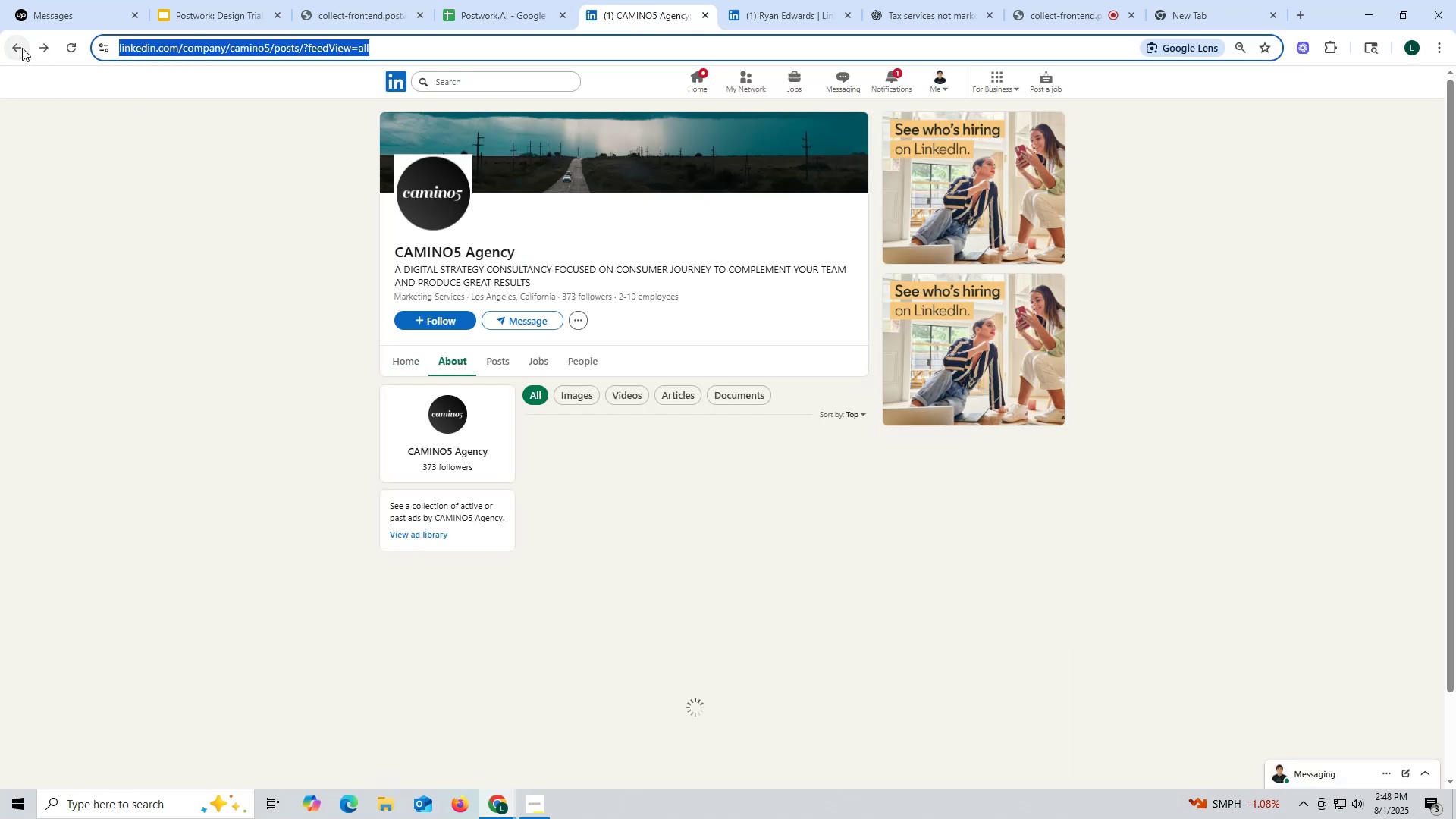 
left_click([22, 48])
 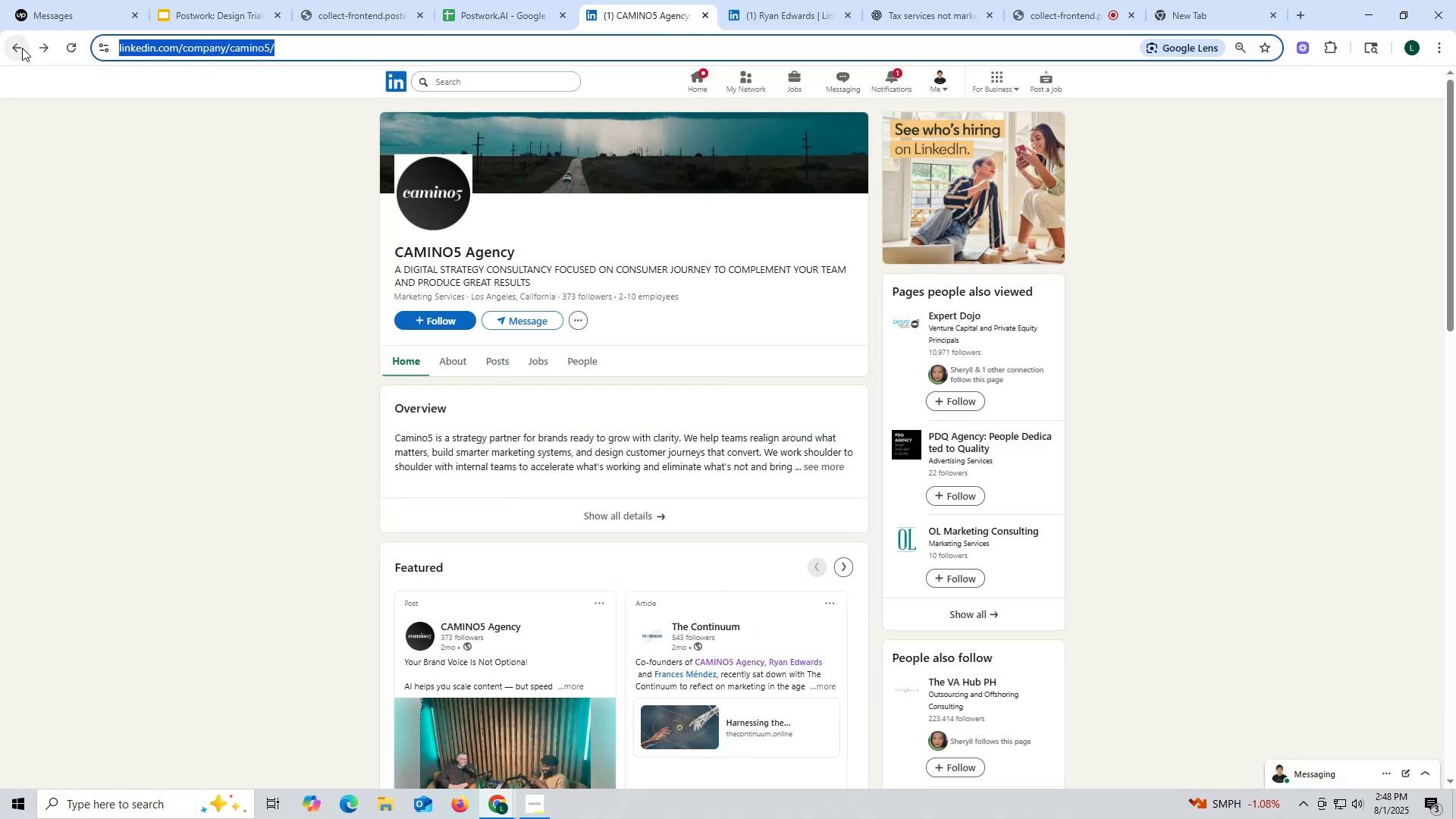 
left_click([22, 48])
 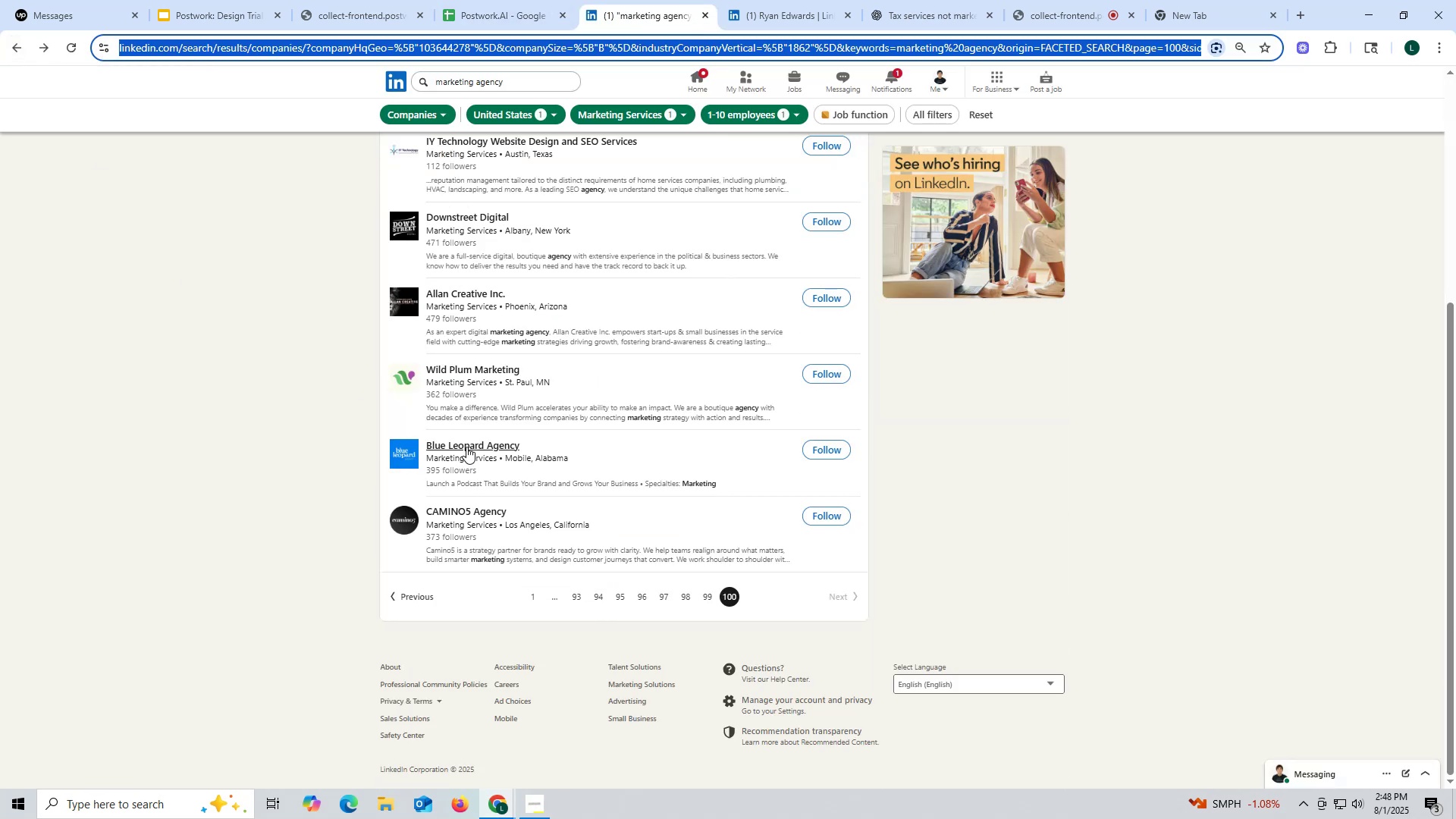 
right_click([466, 445])
 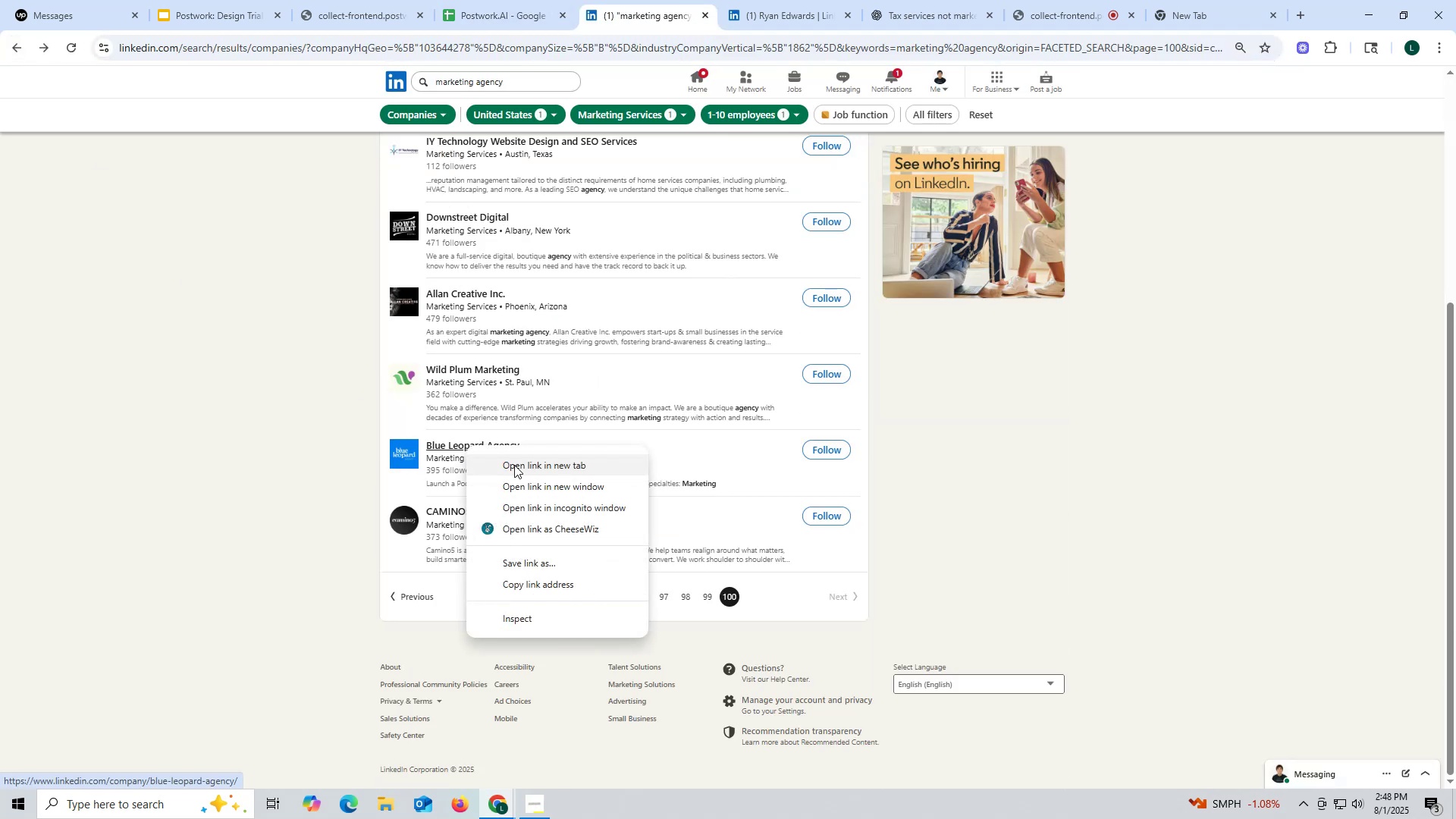 
left_click([514, 465])
 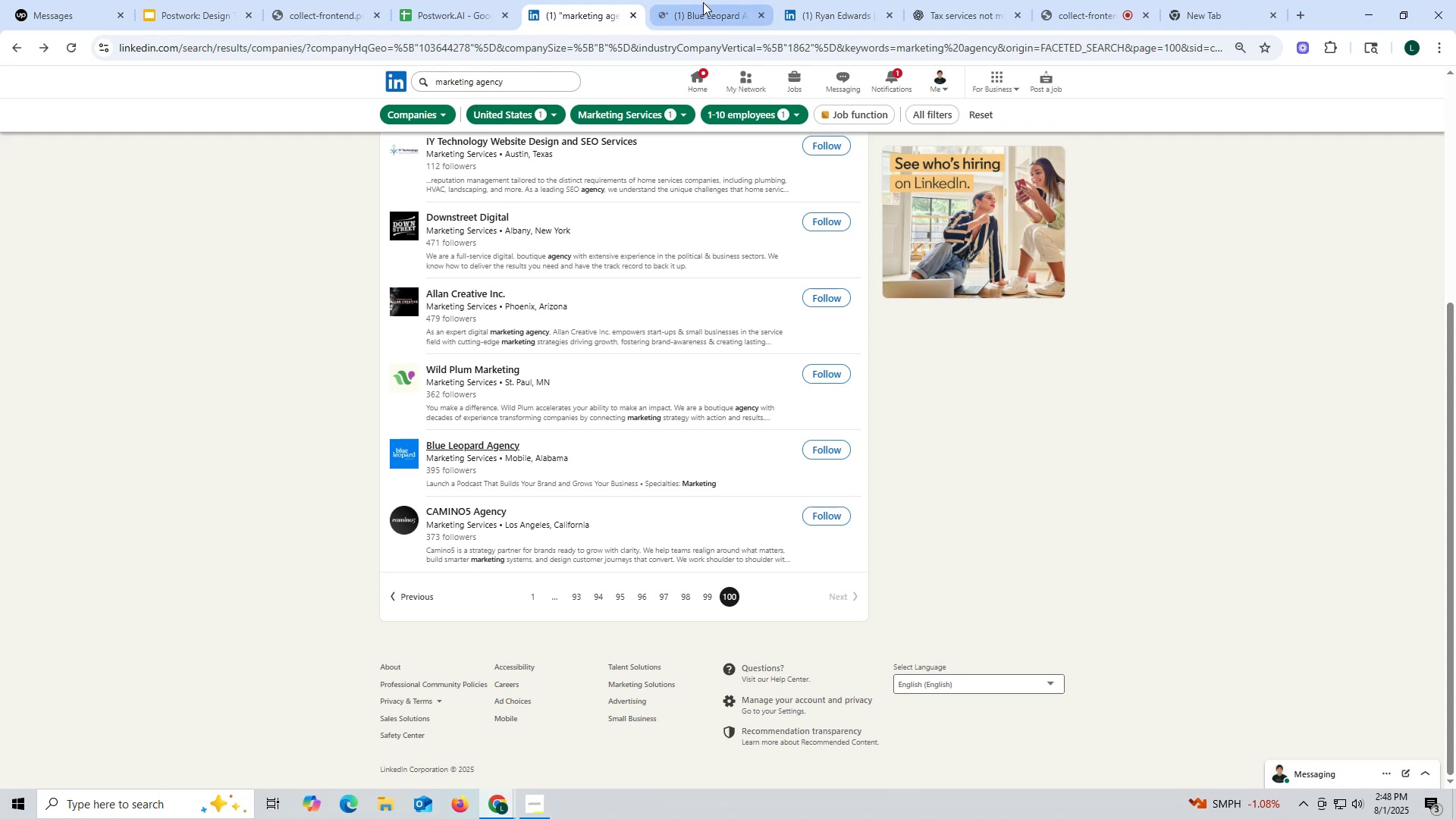 
left_click([703, 2])
 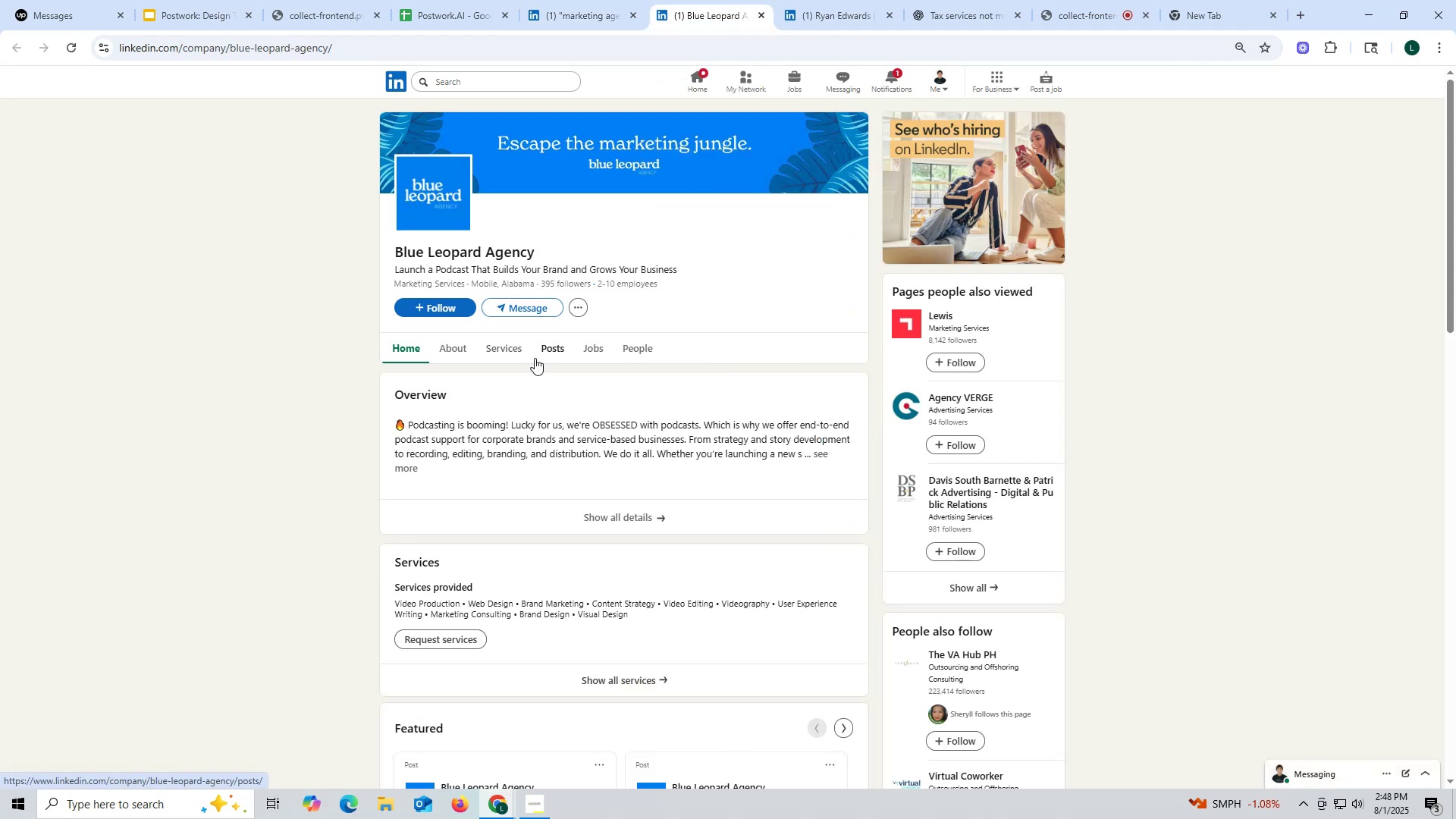 
left_click([546, 351])
 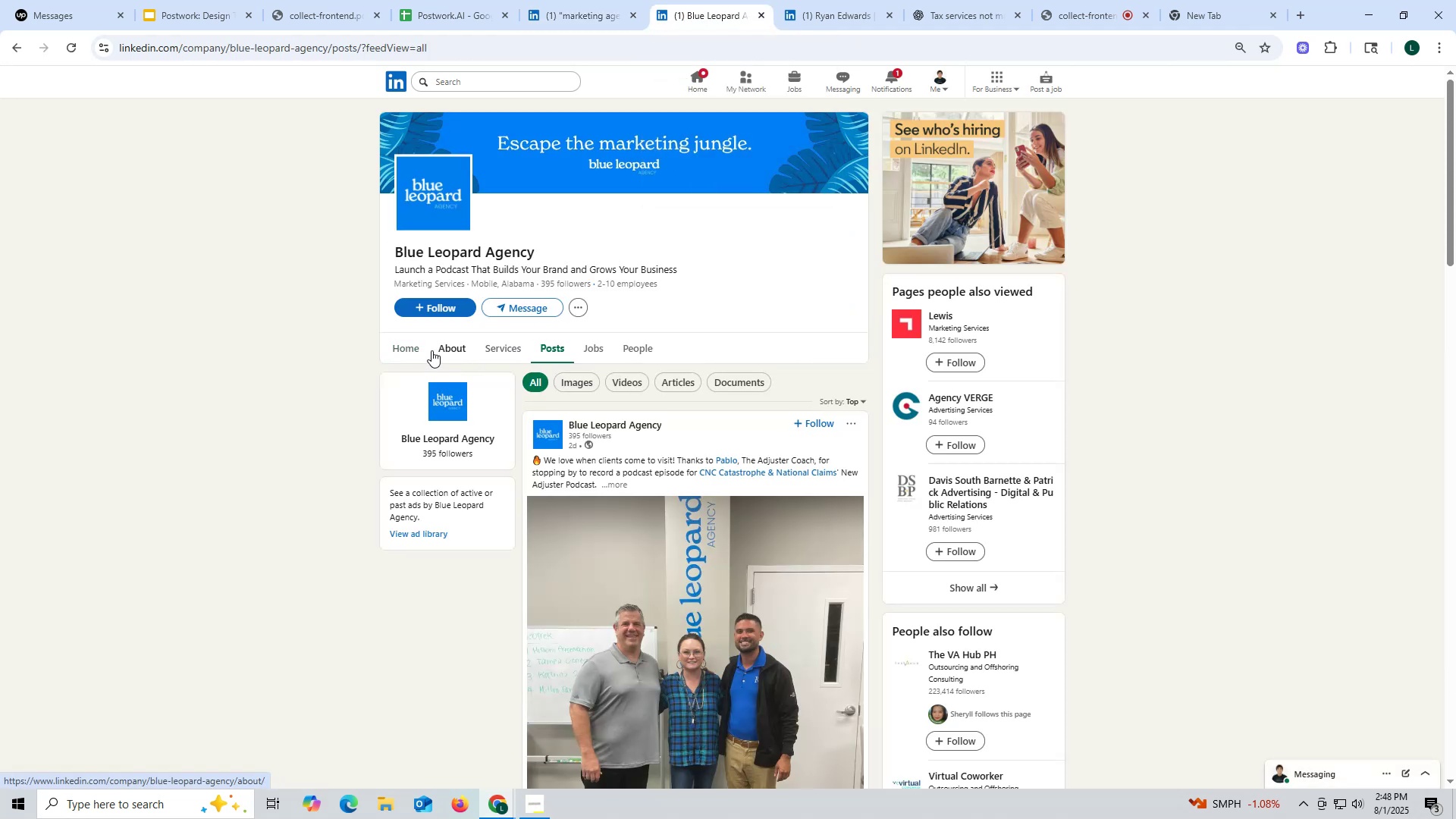 
left_click([453, 349])
 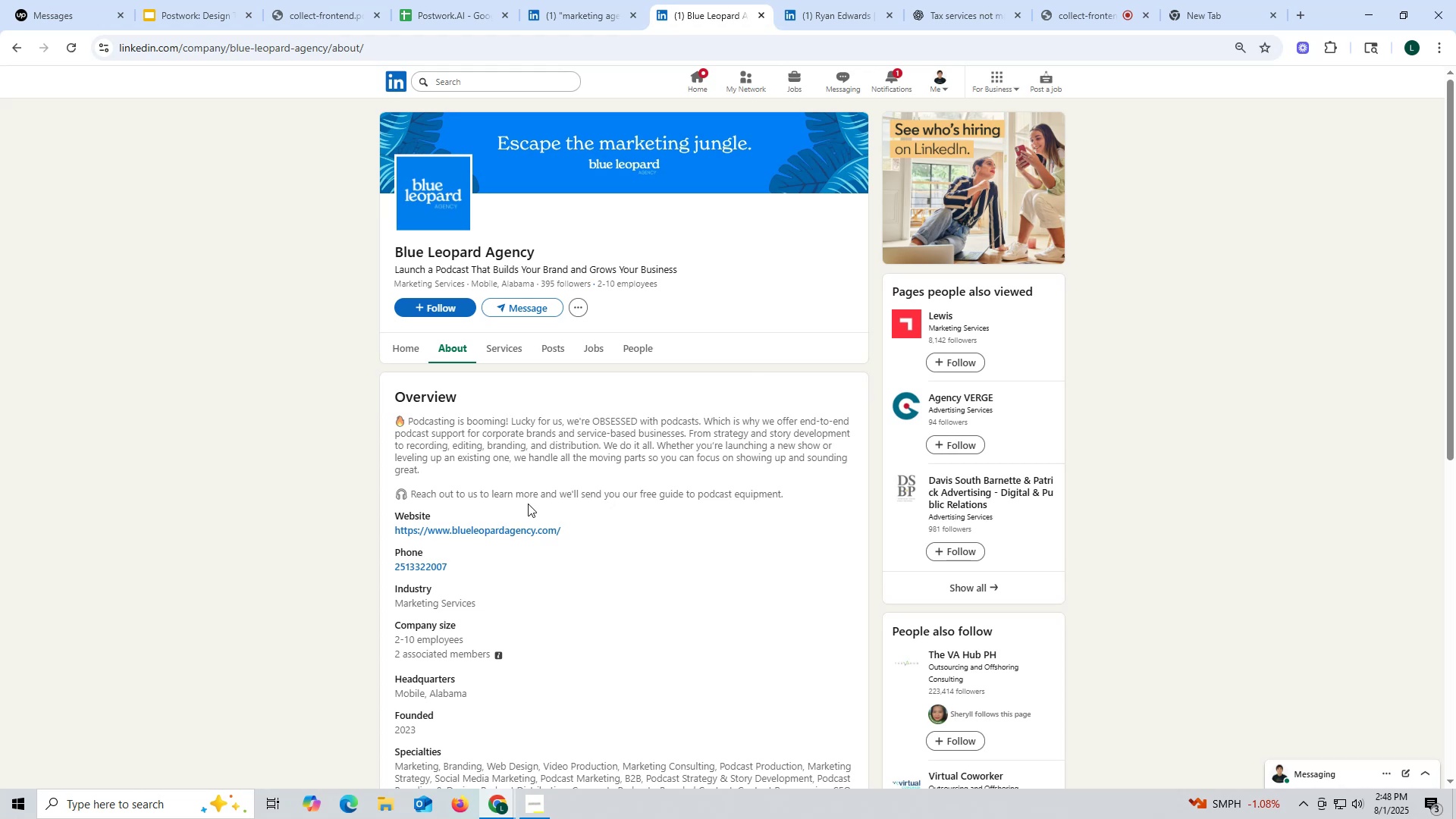 
right_click([438, 532])
 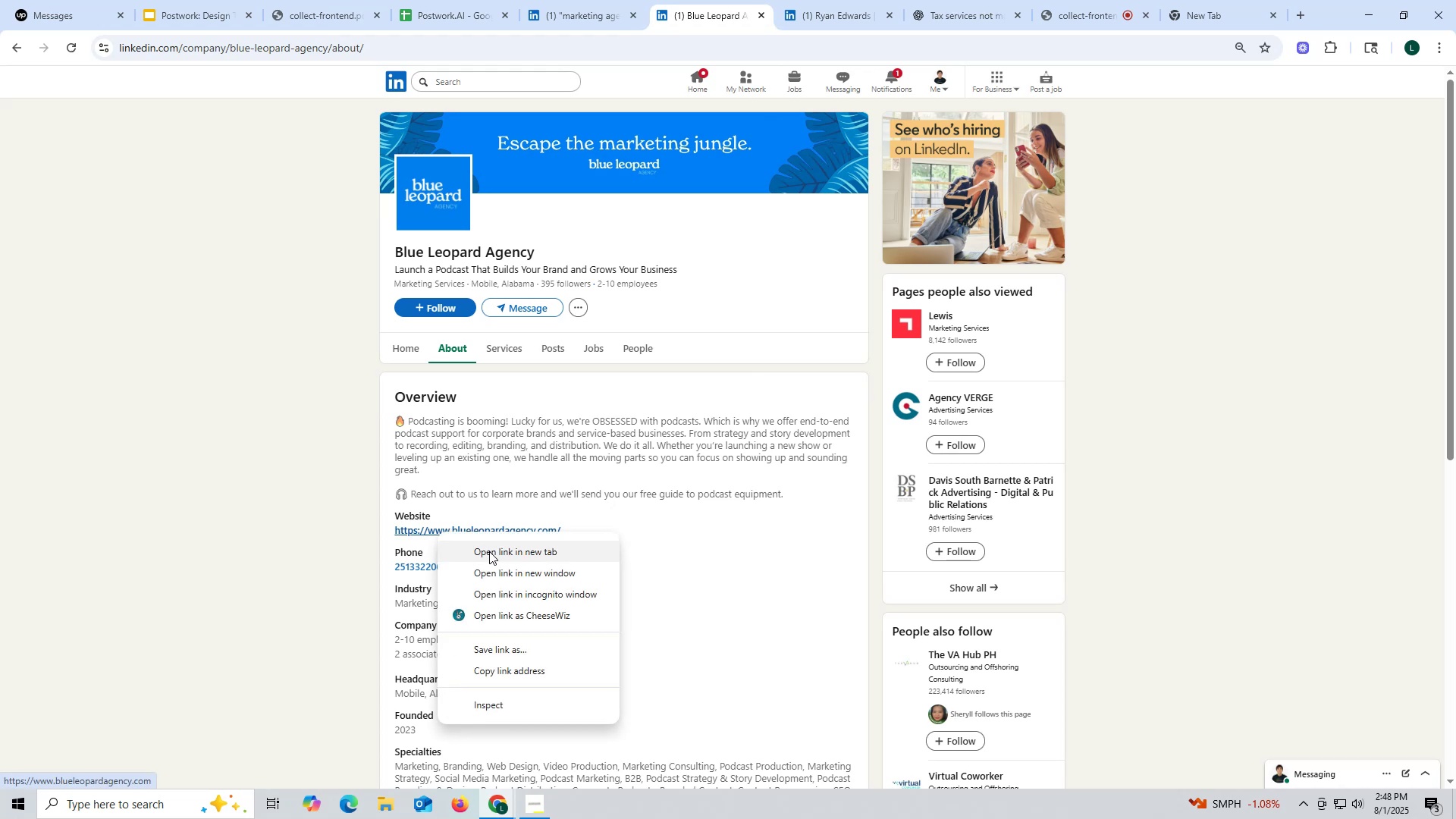 
left_click([489, 552])
 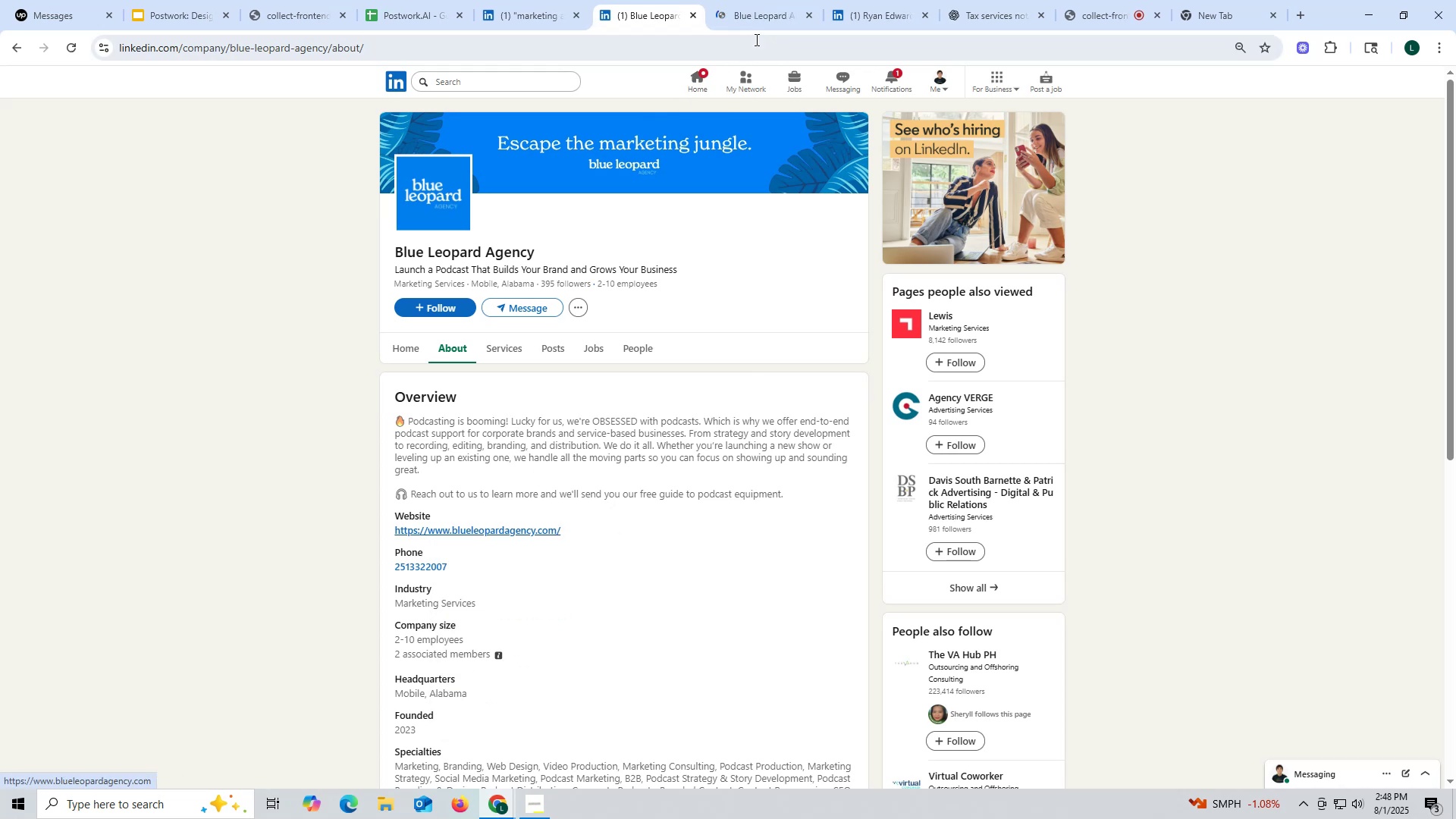 
left_click([765, 13])
 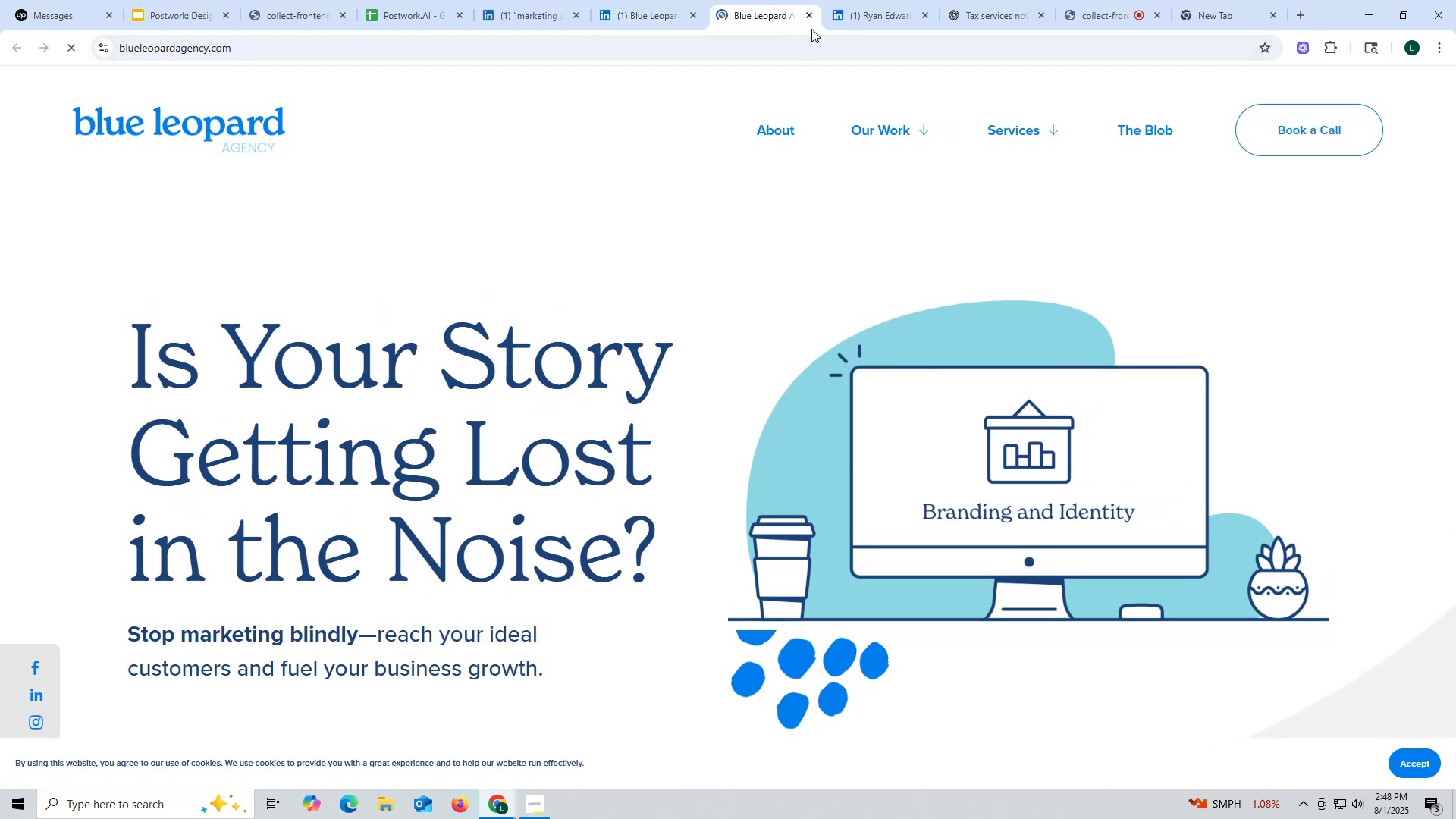 
left_click([808, 14])
 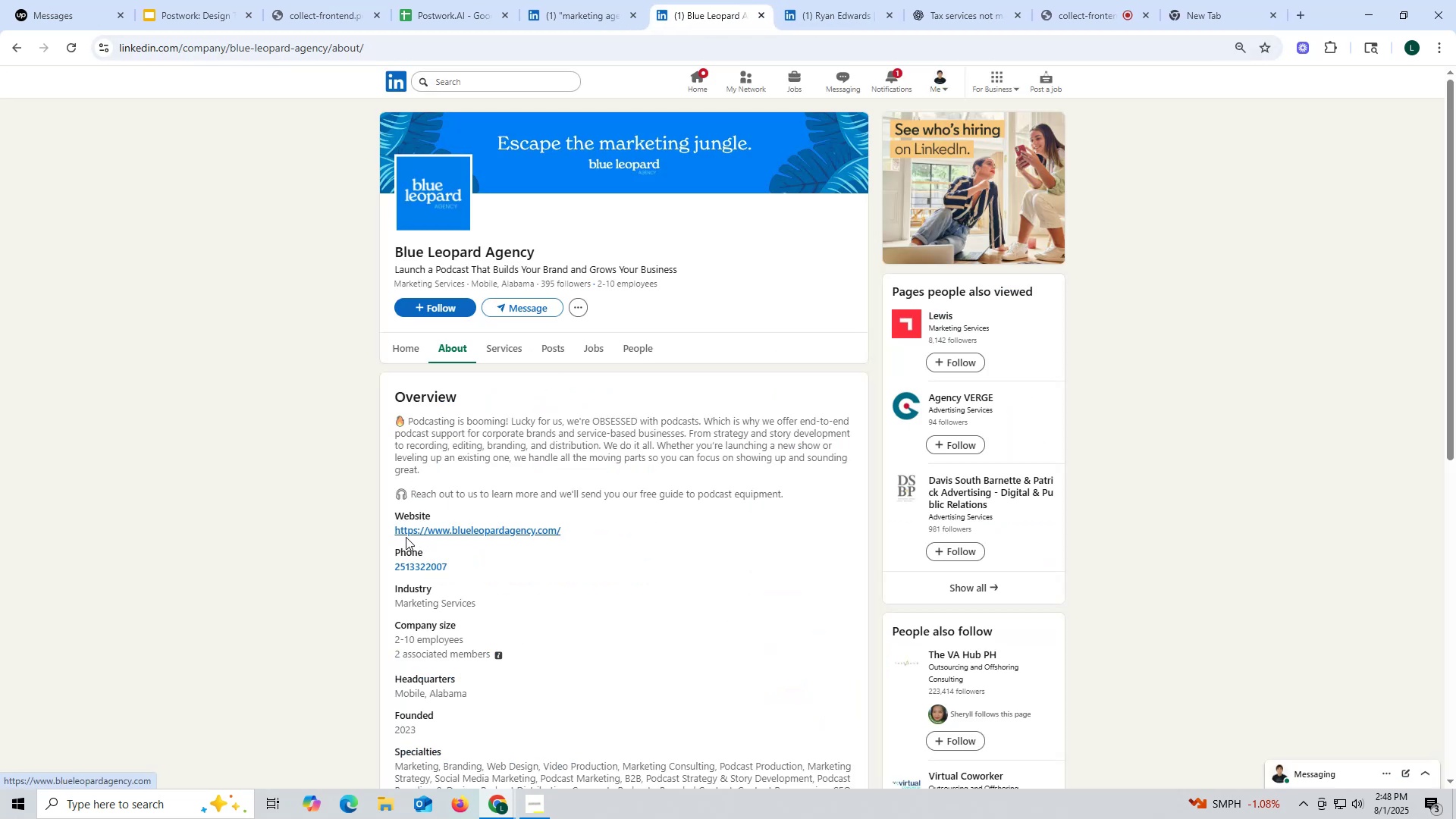 
left_click_drag(start_coordinate=[391, 527], to_coordinate=[601, 526])
 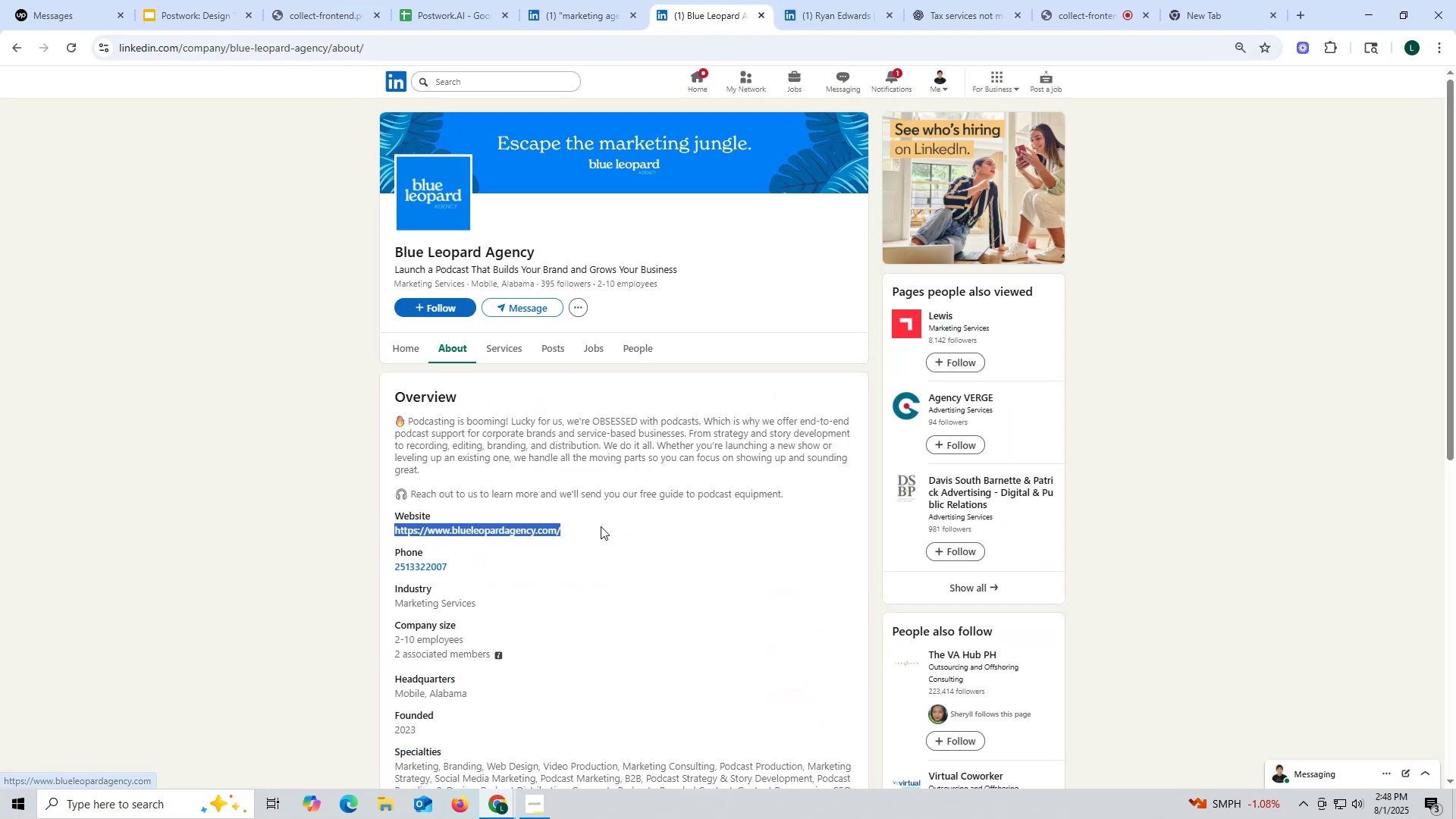 
key(Control+ControlLeft)
 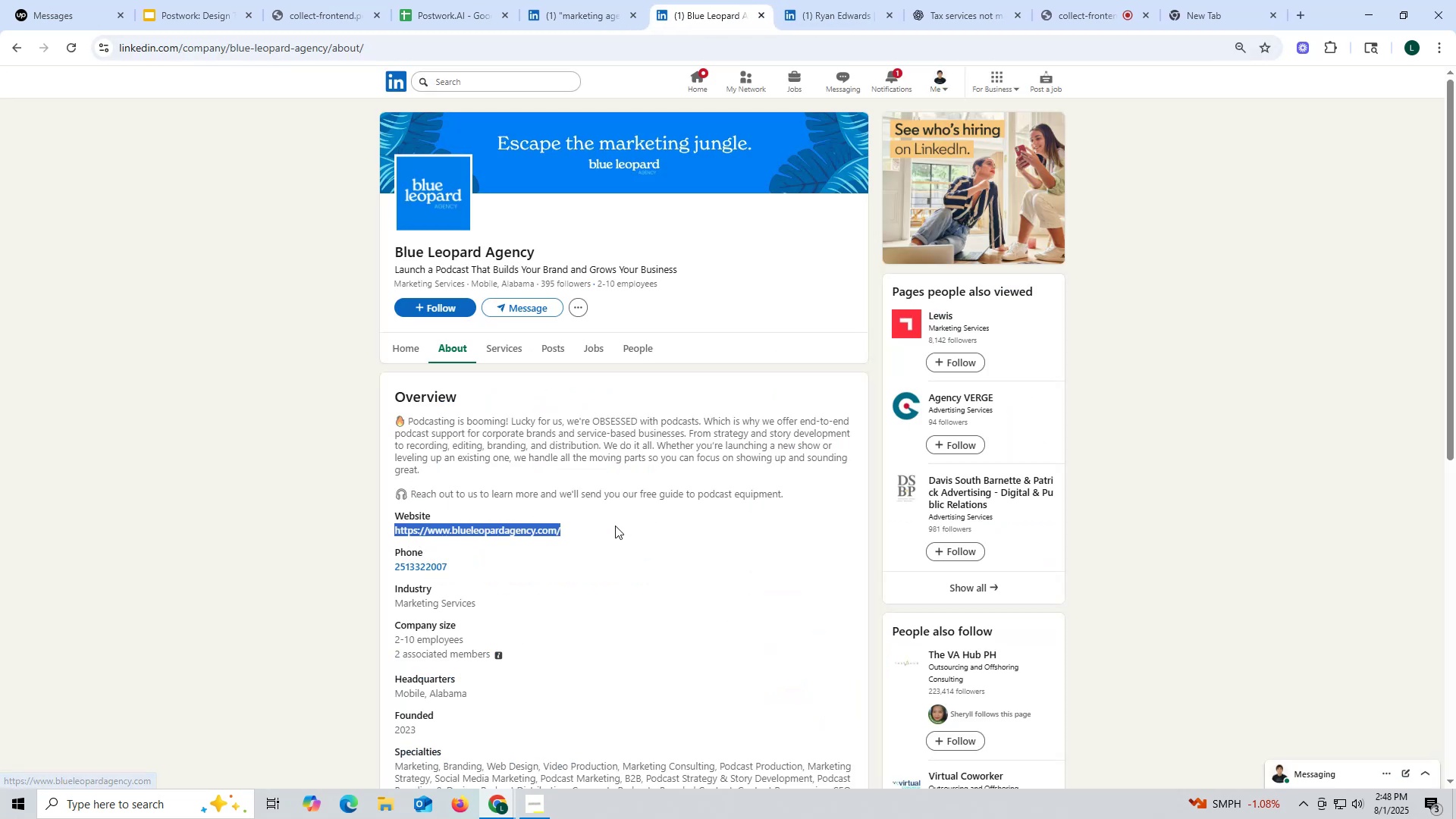 
key(Control+C)
 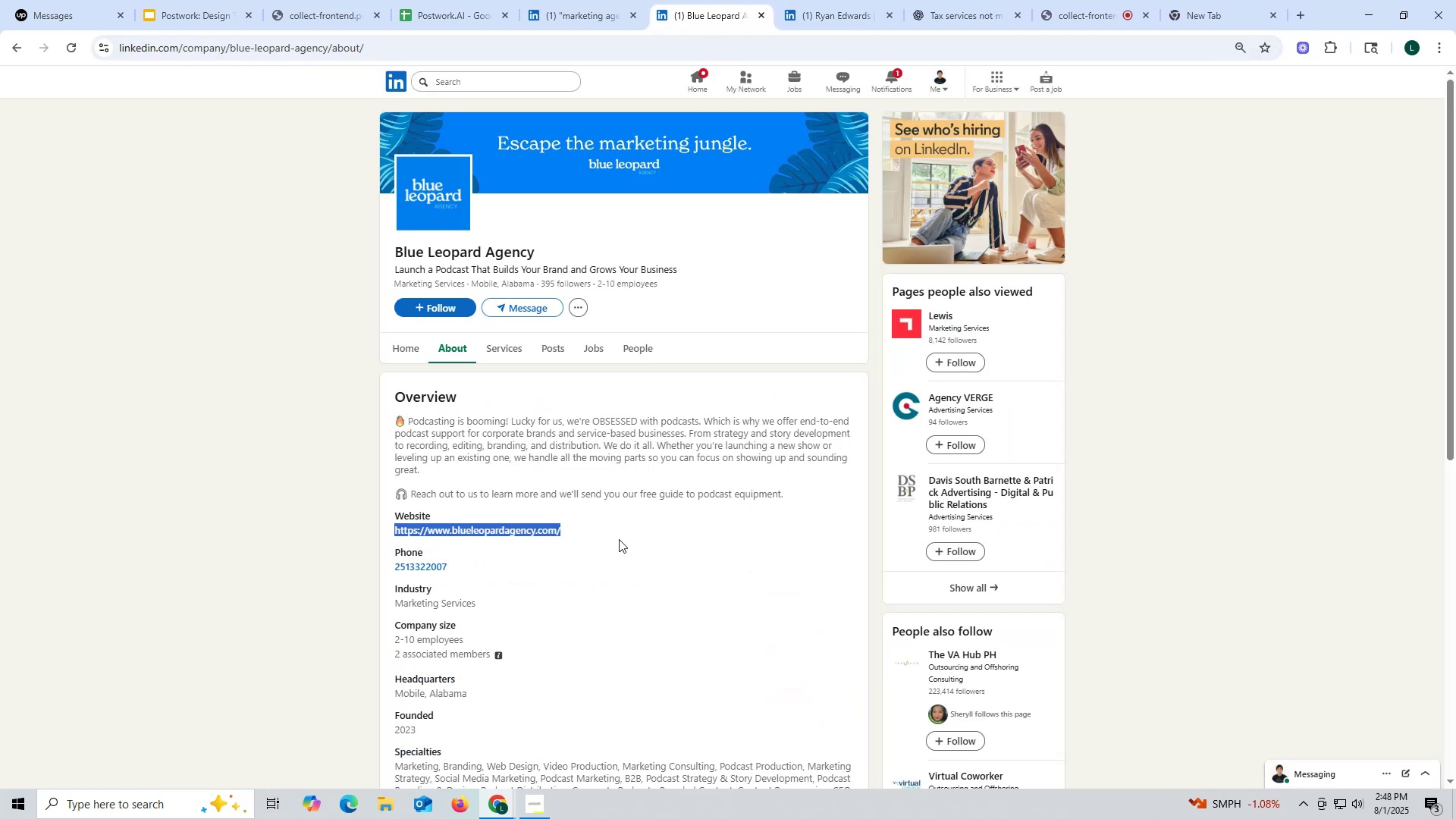 
key(Control+ControlLeft)
 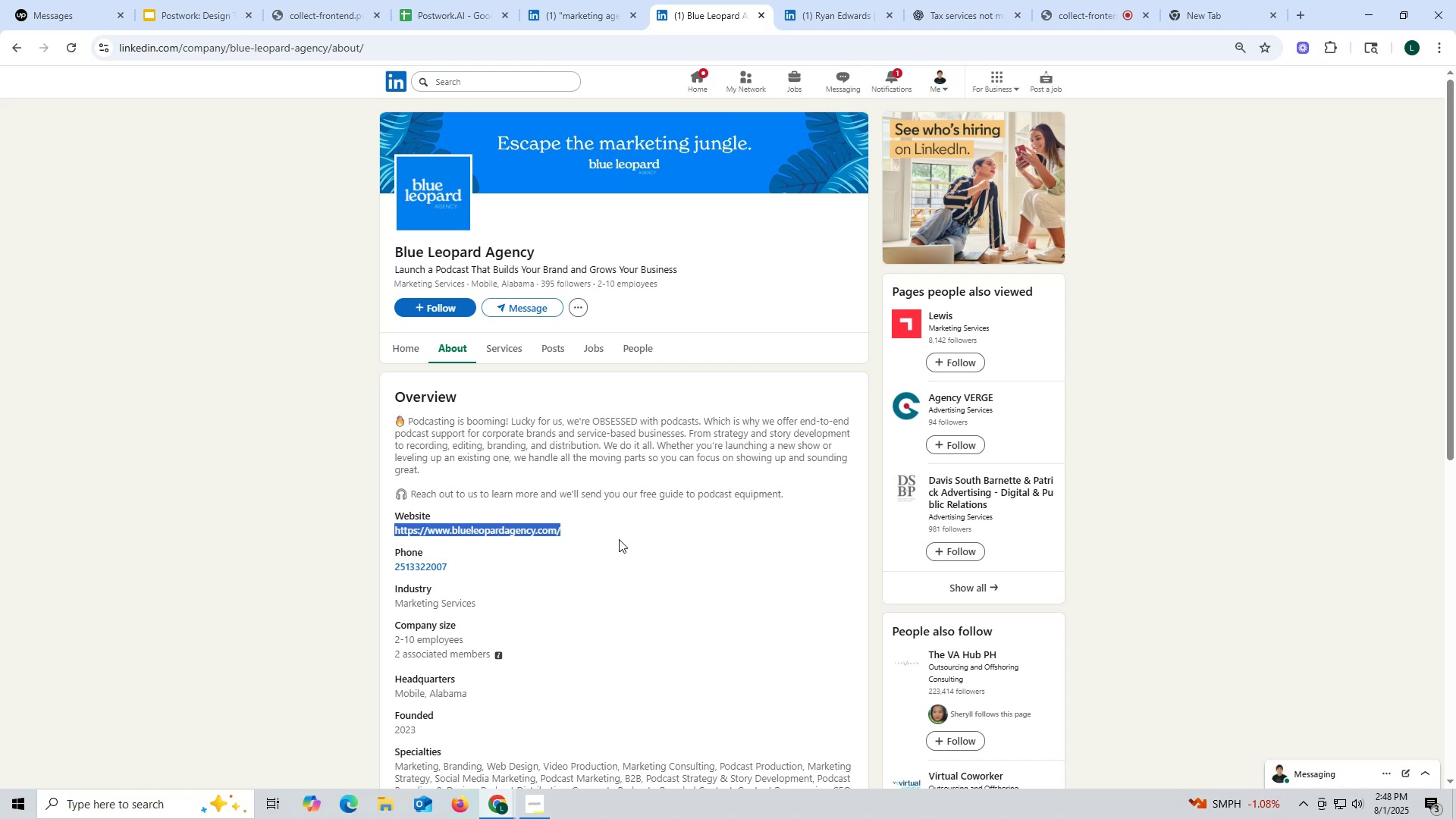 
key(Control+C)
 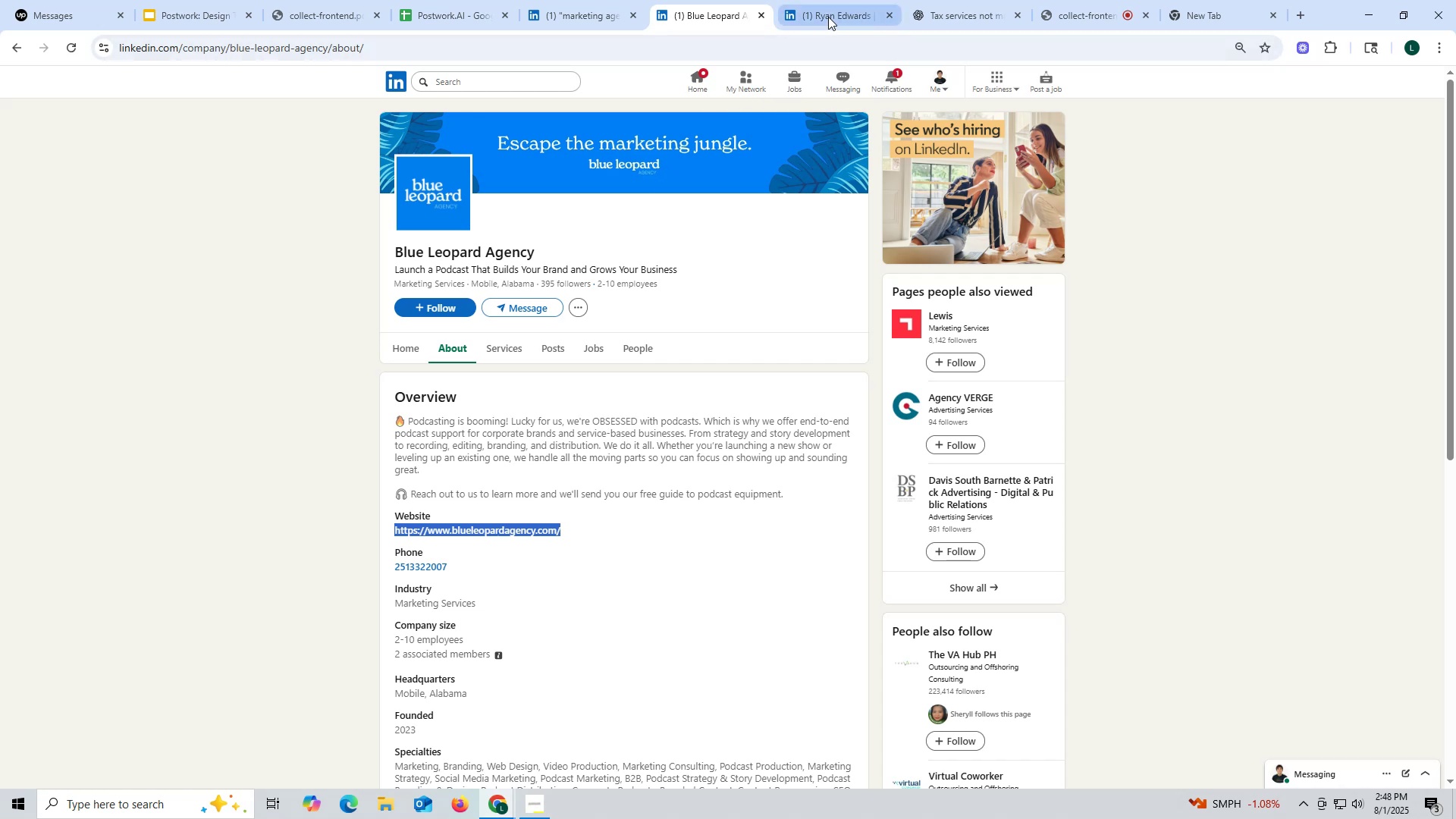 
left_click([828, 16])
 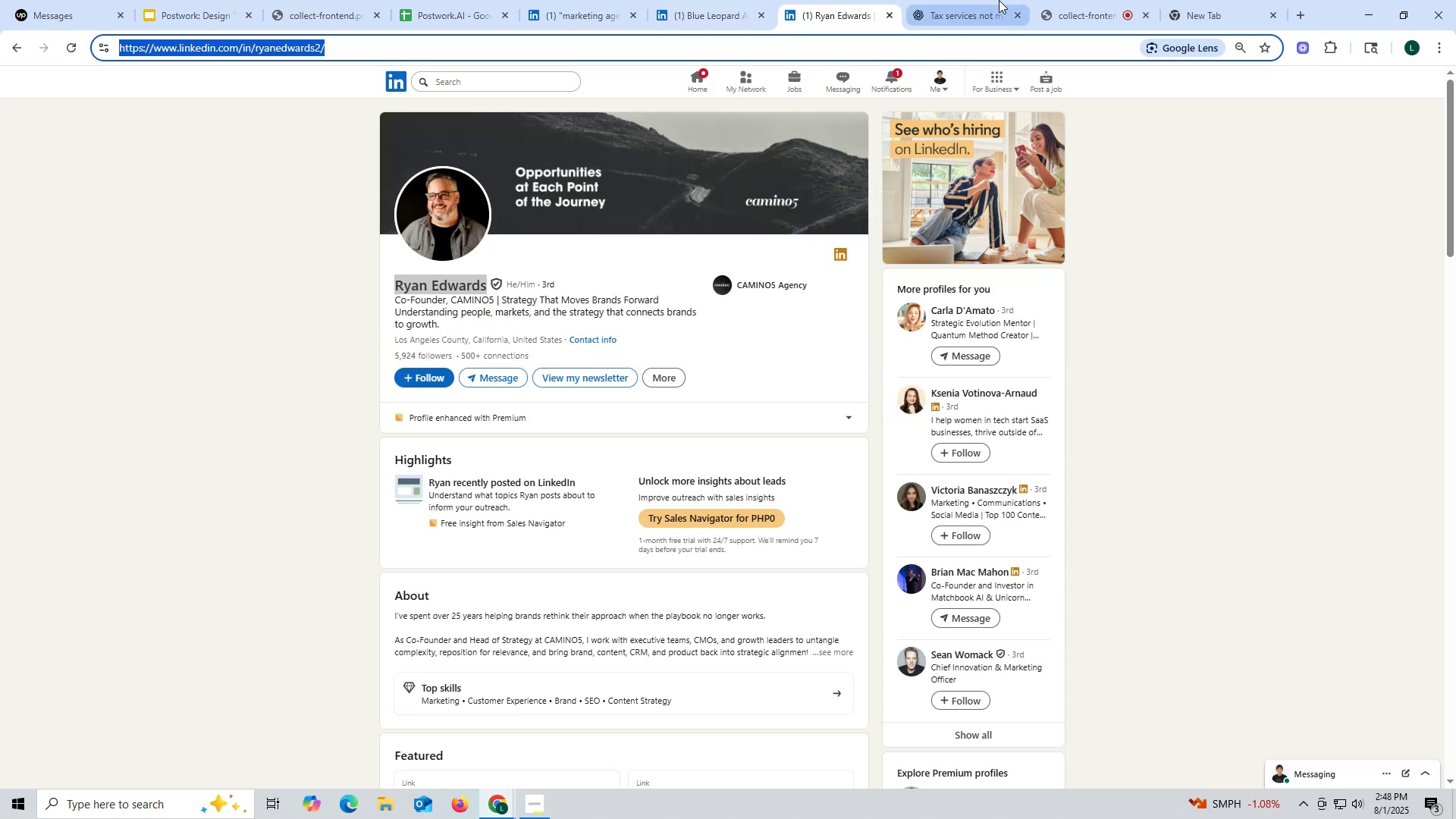 
left_click([978, 4])
 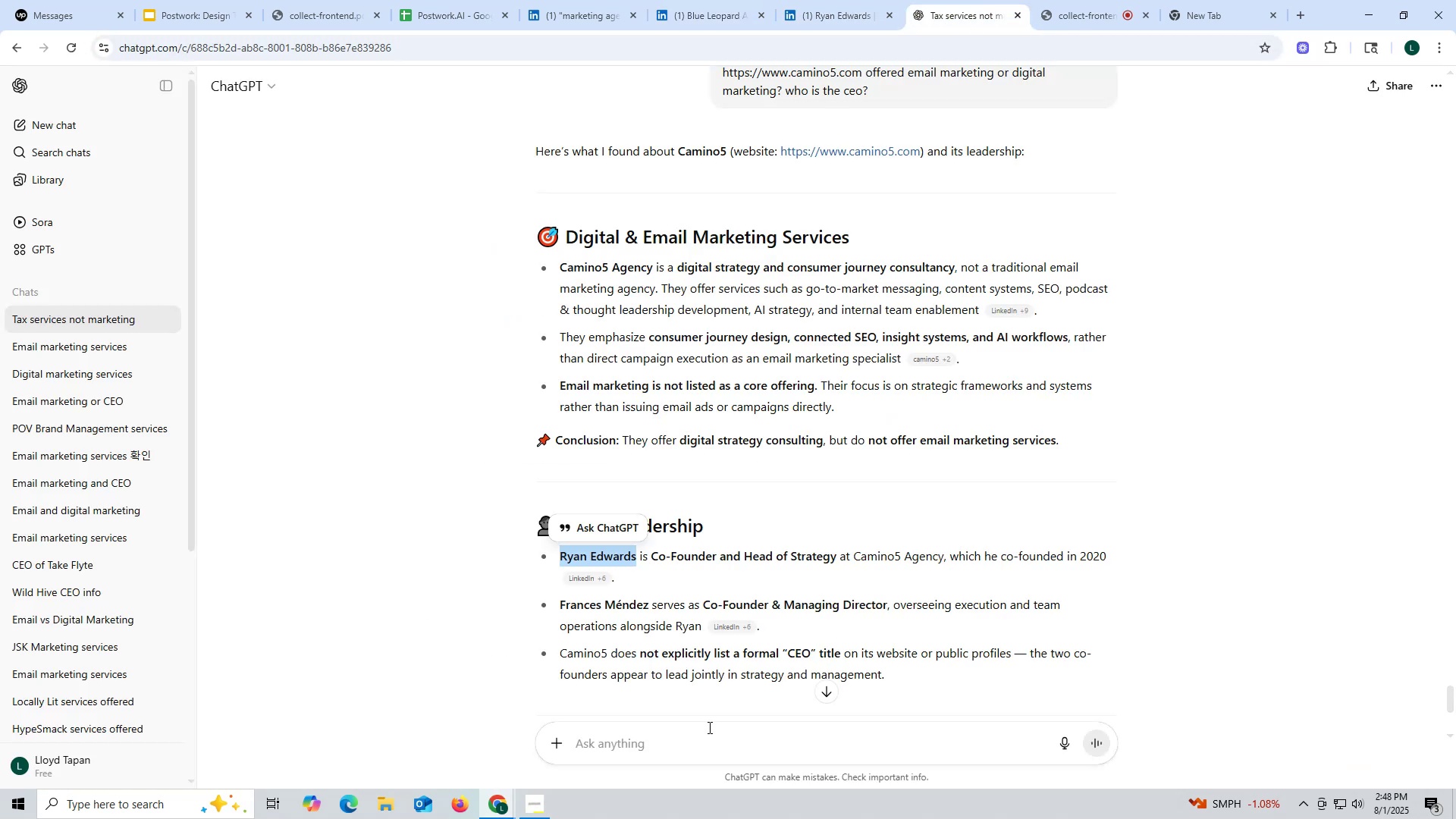 
key(Control+ControlLeft)
 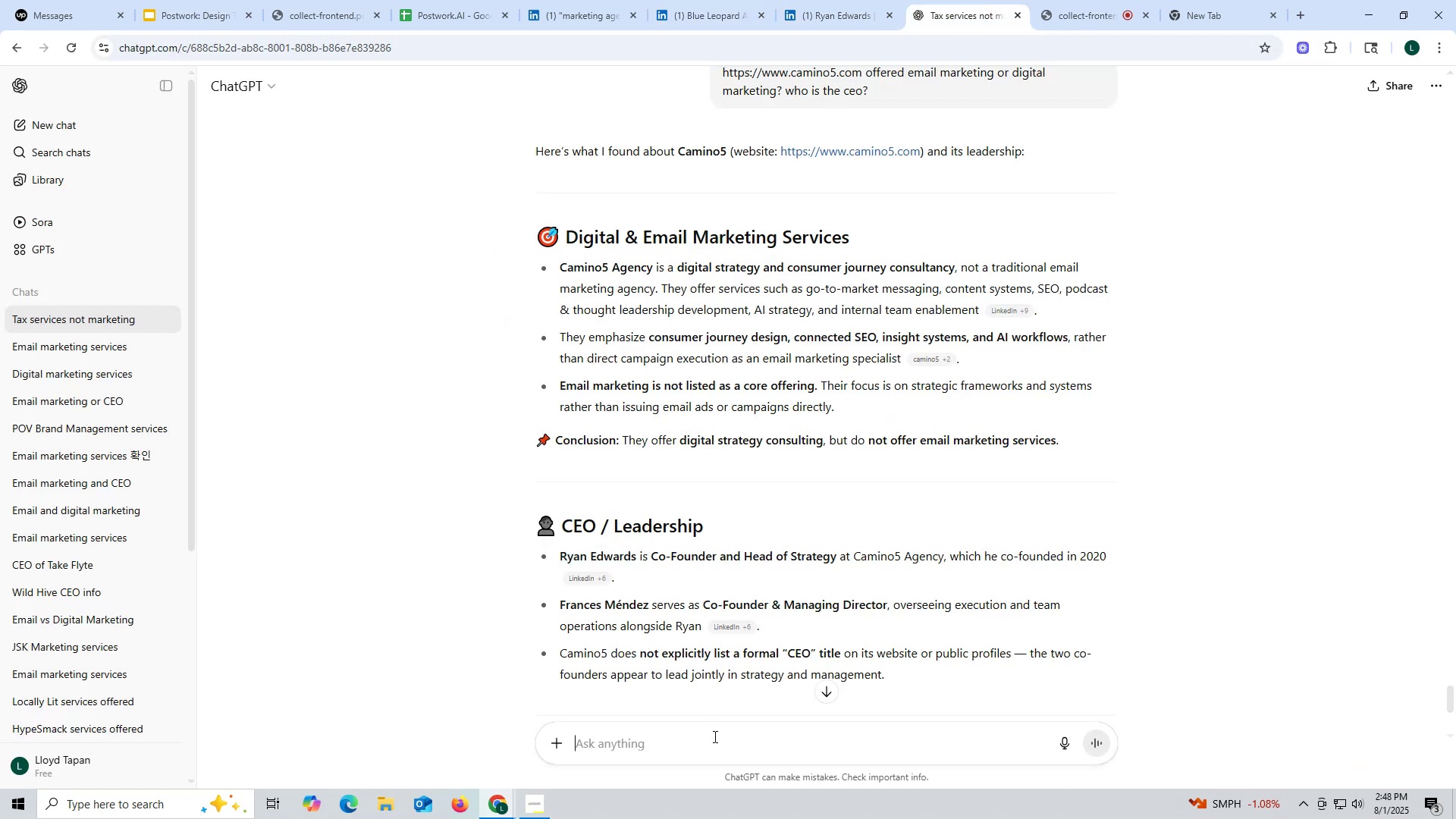 
key(Control+V)
 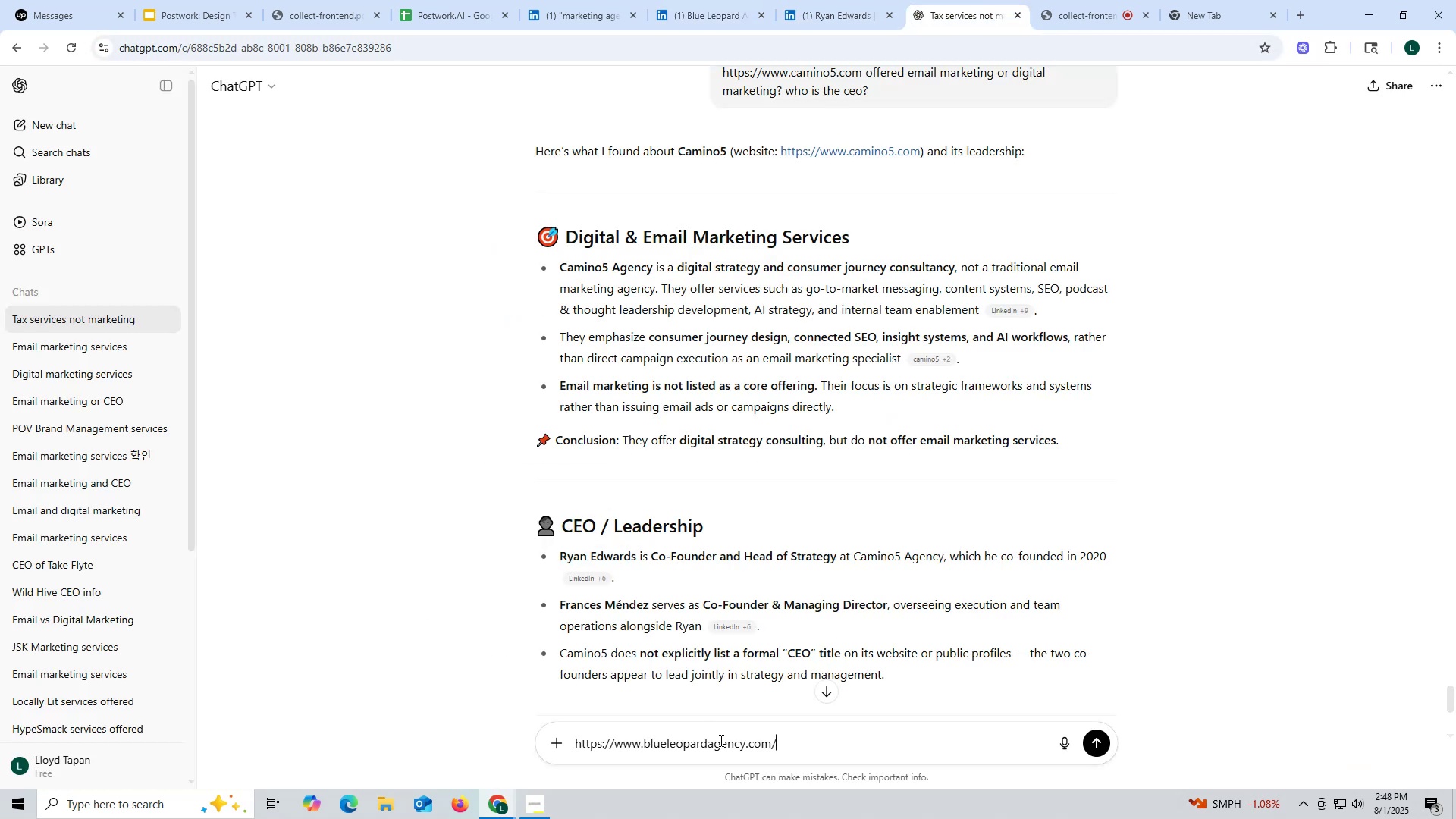 
key(Space)
 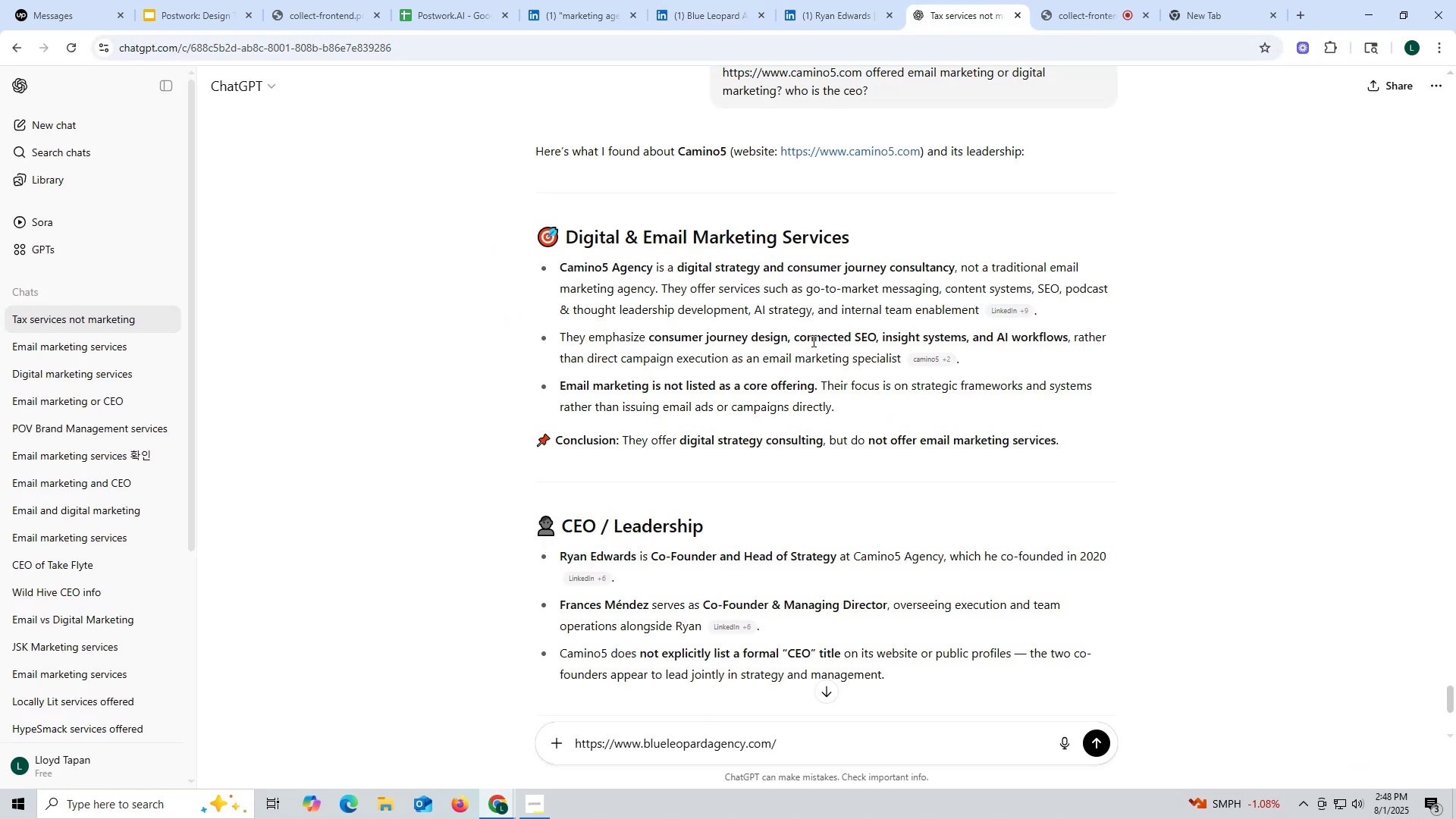 
scroll: coordinate [813, 331], scroll_direction: up, amount: 2.0
 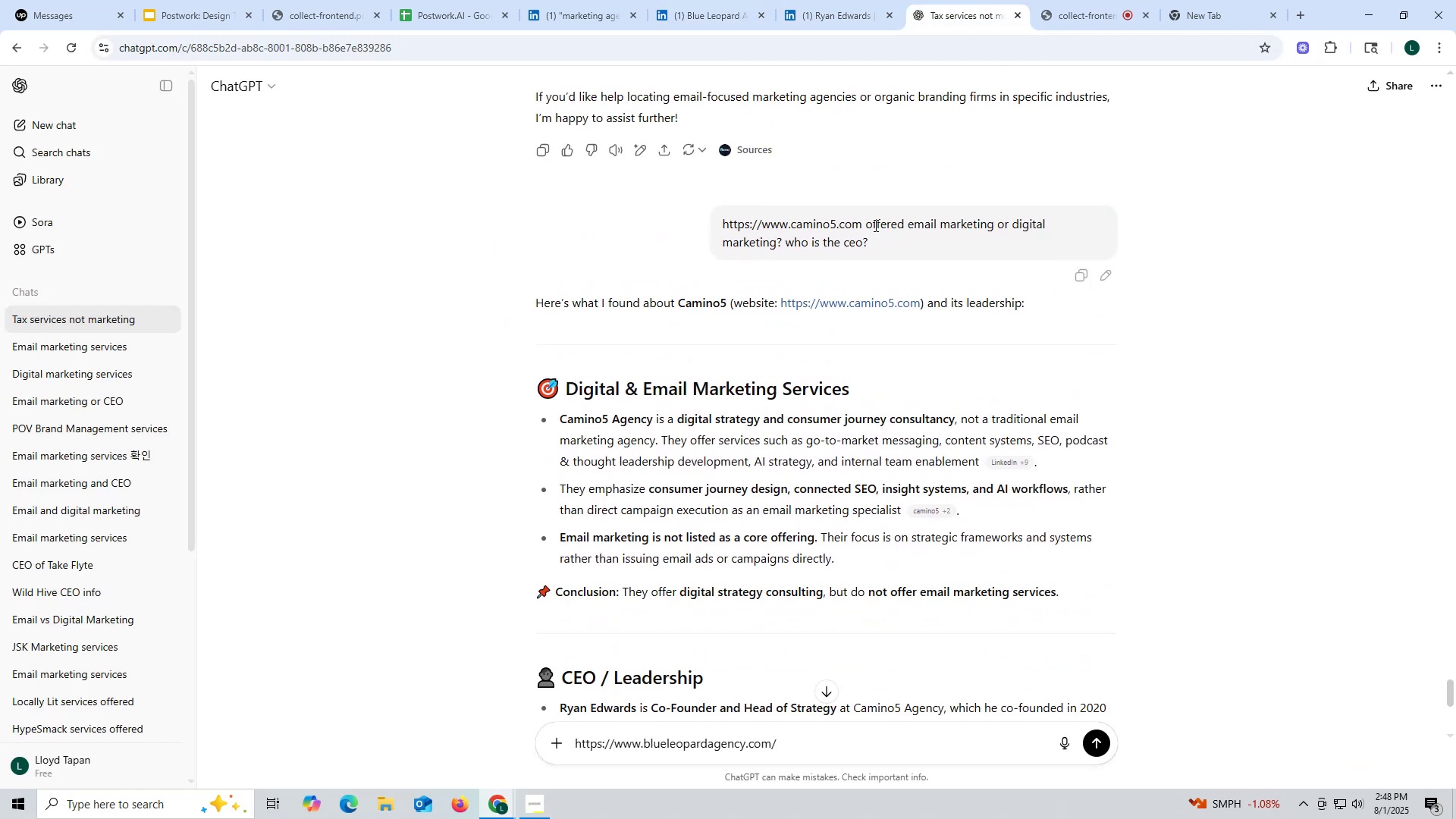 
left_click_drag(start_coordinate=[864, 223], to_coordinate=[905, 238])
 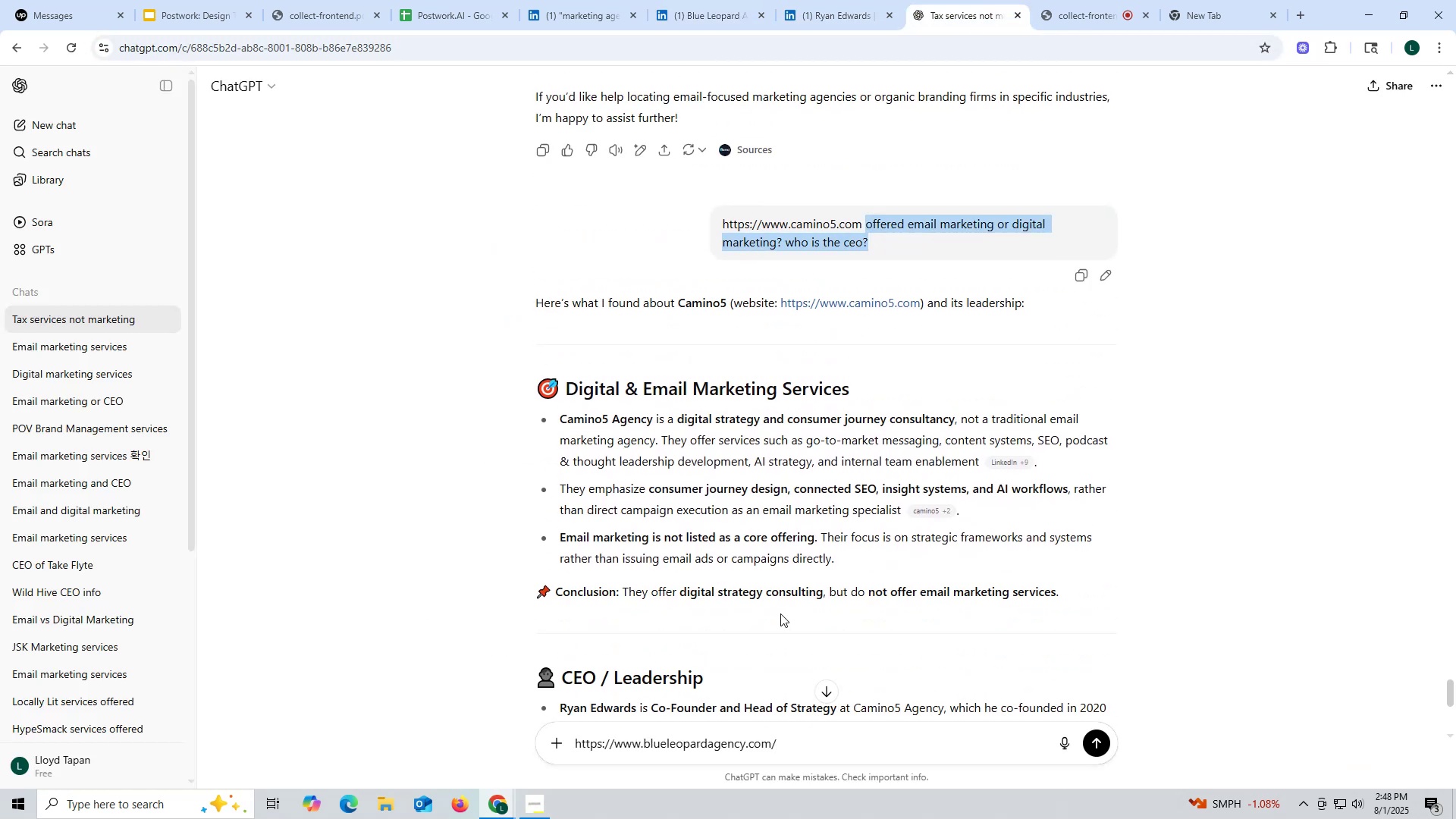 
key(Control+ControlLeft)
 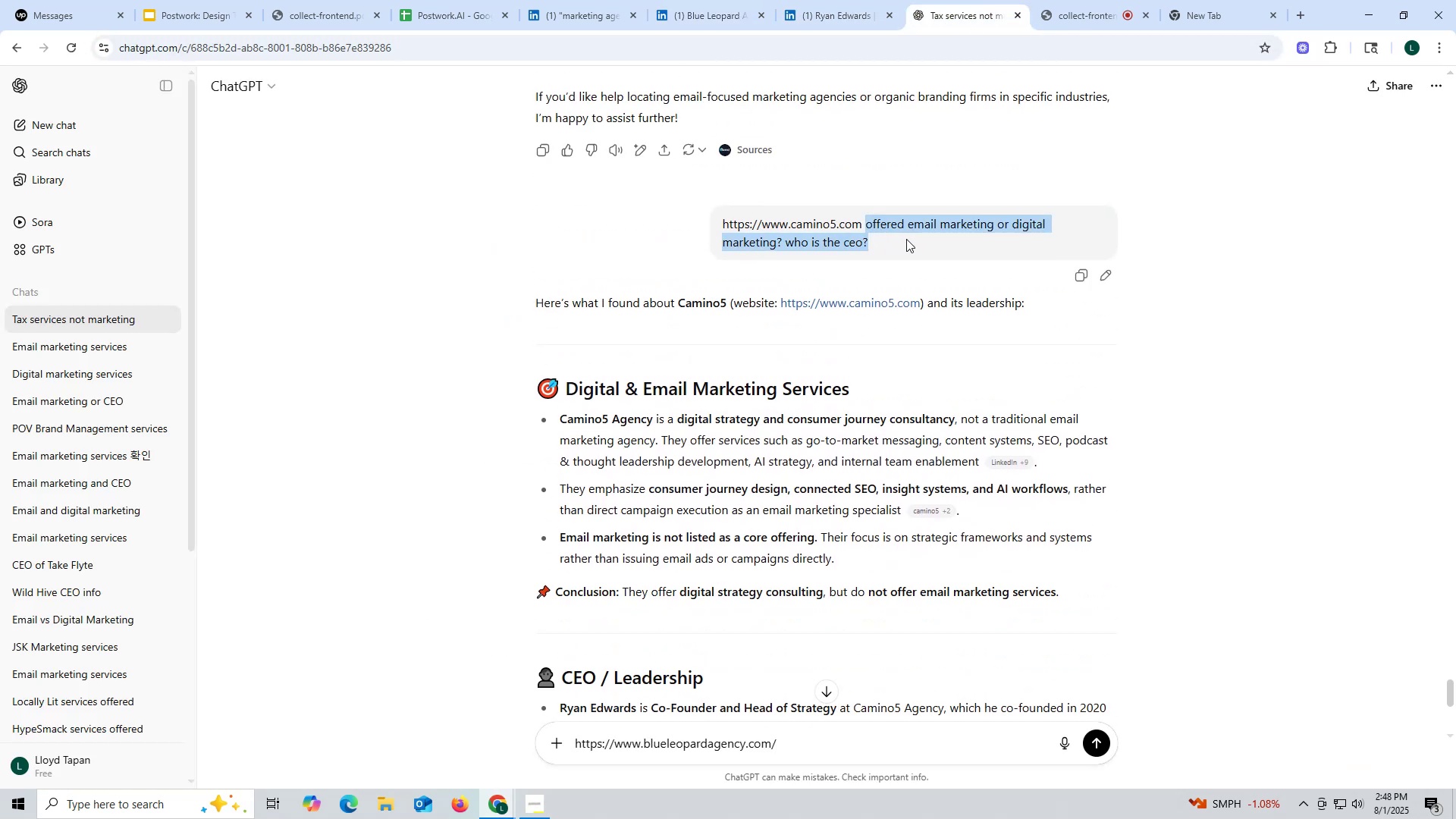 
key(Control+C)
 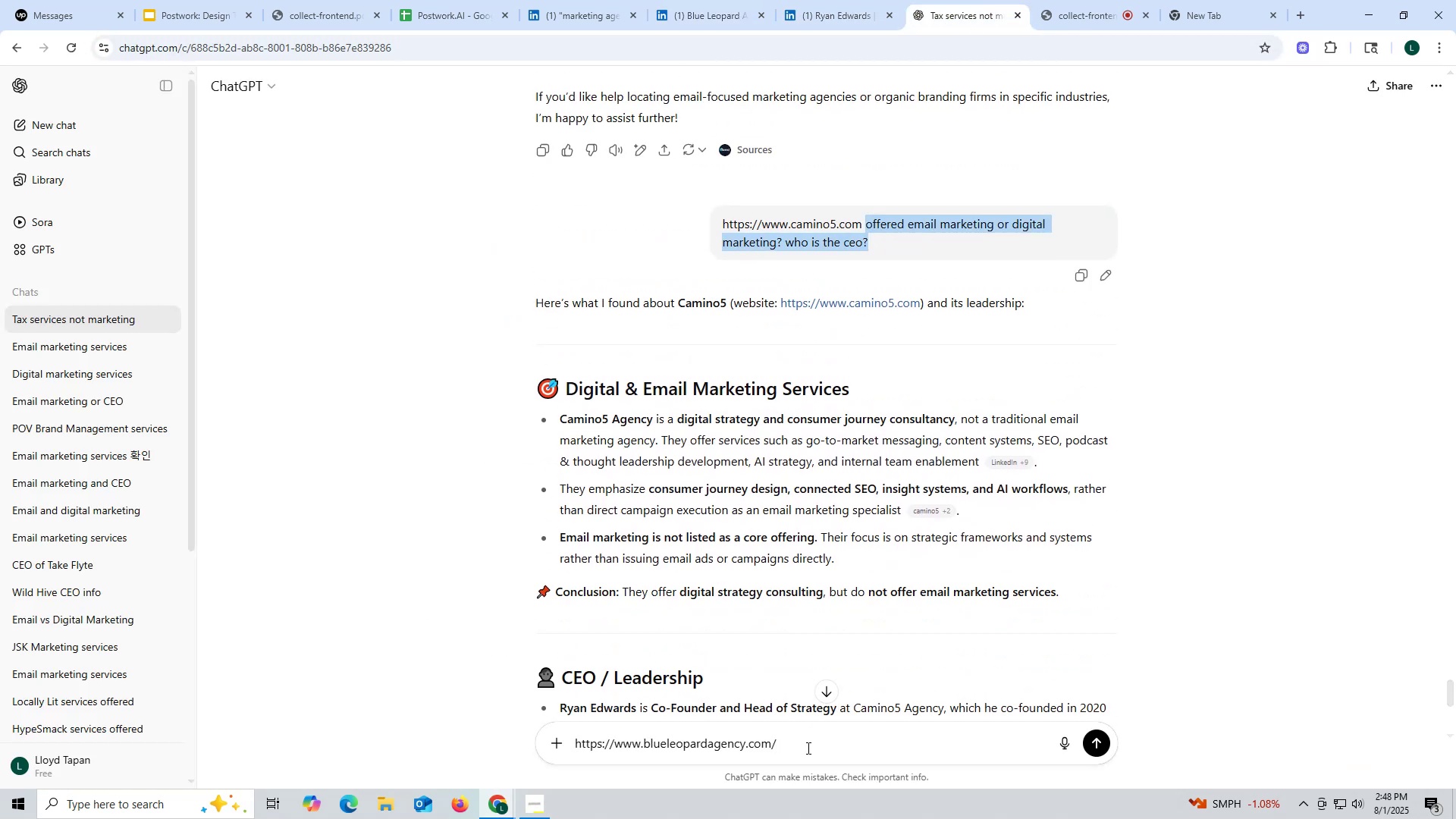 
left_click([815, 748])
 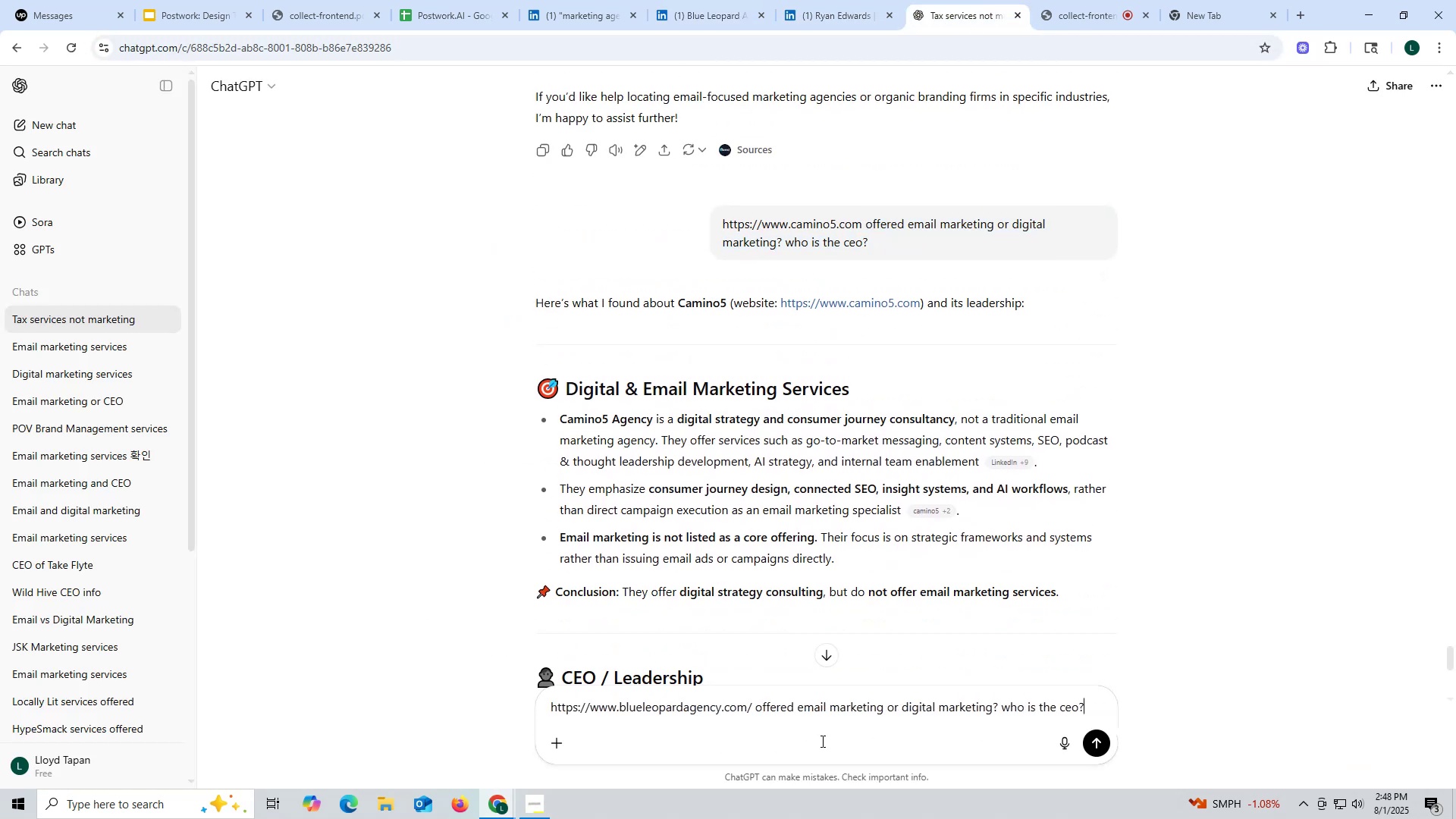 
key(Control+ControlLeft)
 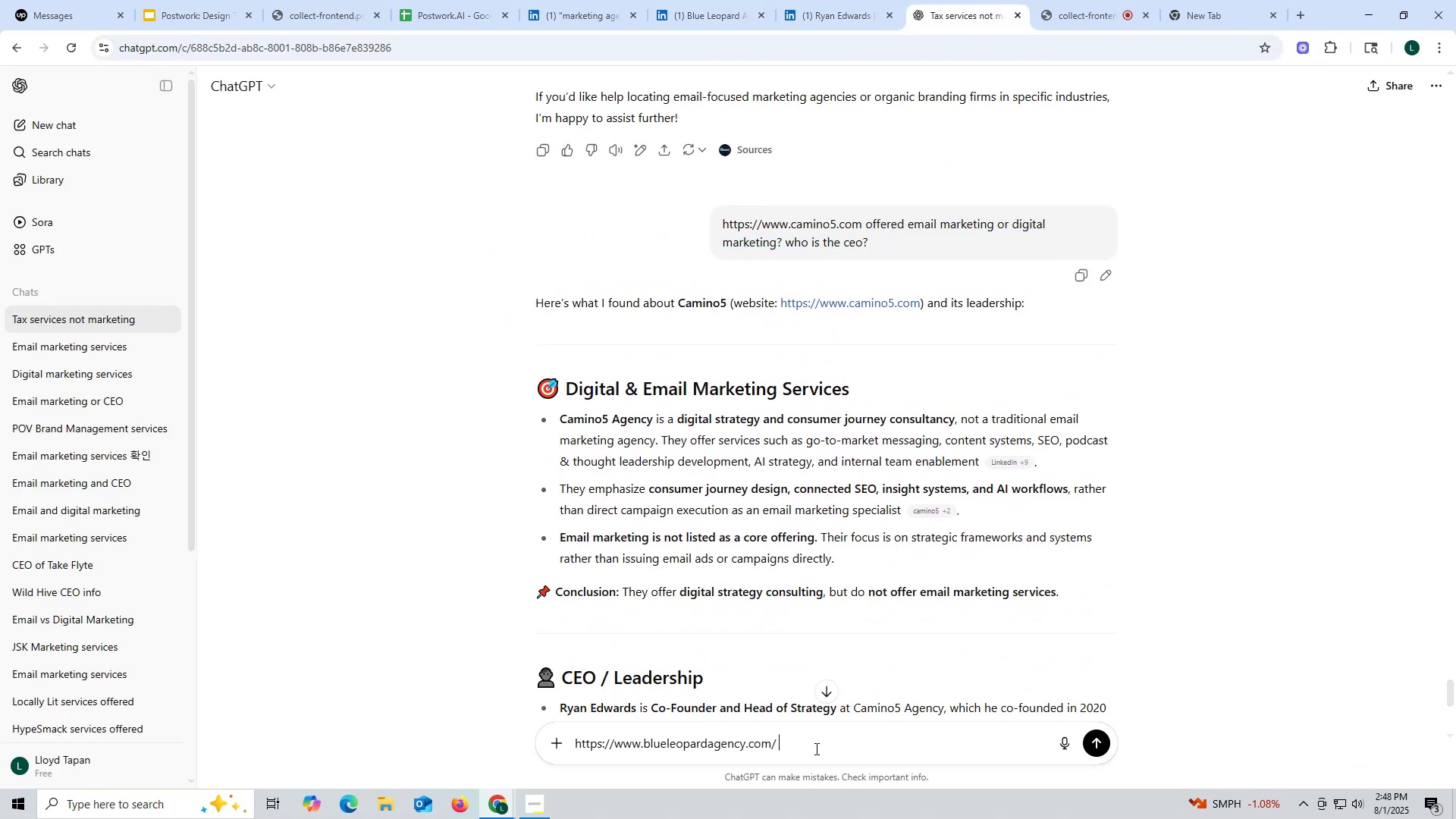 
key(Control+V)
 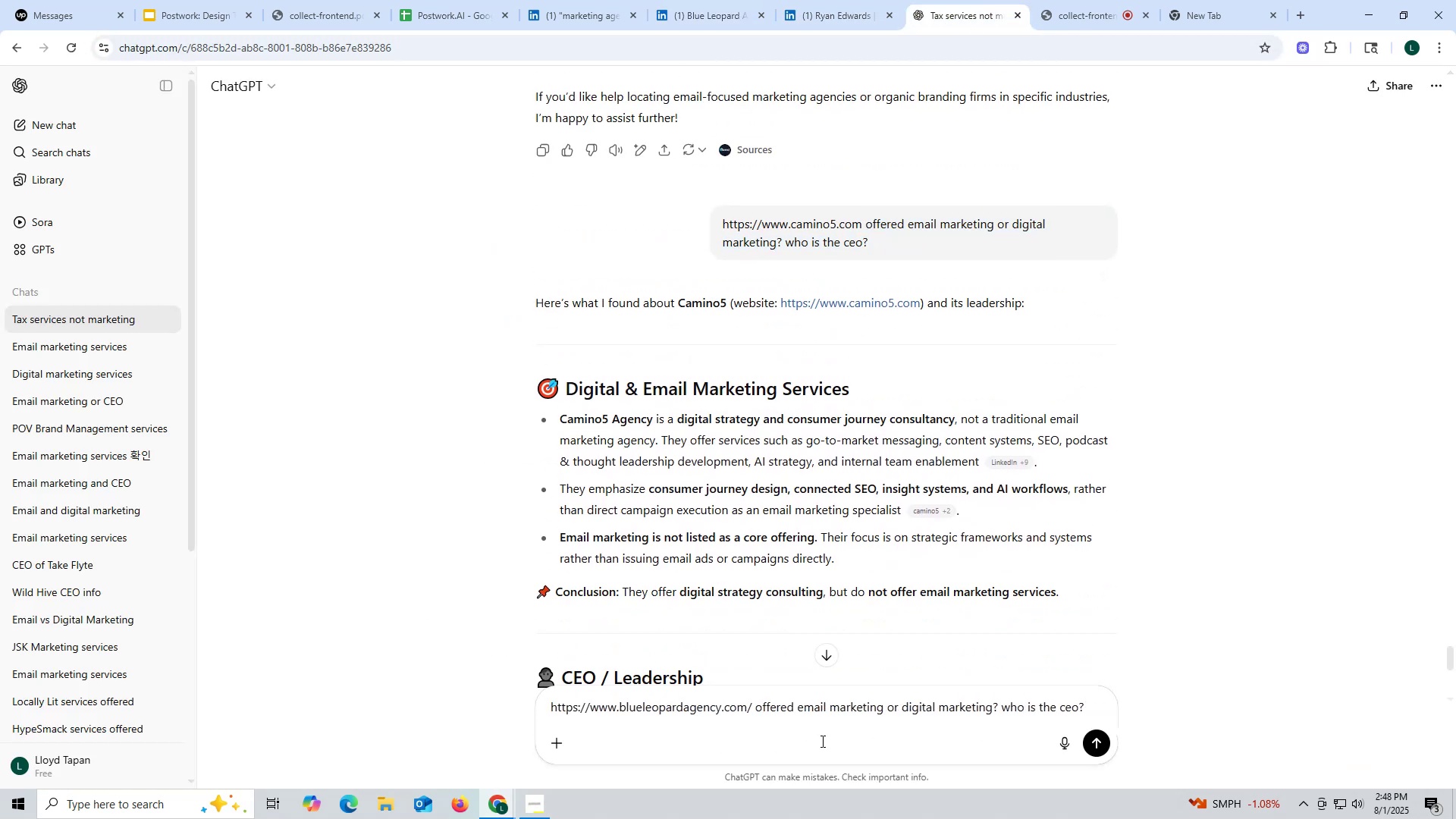 
key(Enter)
 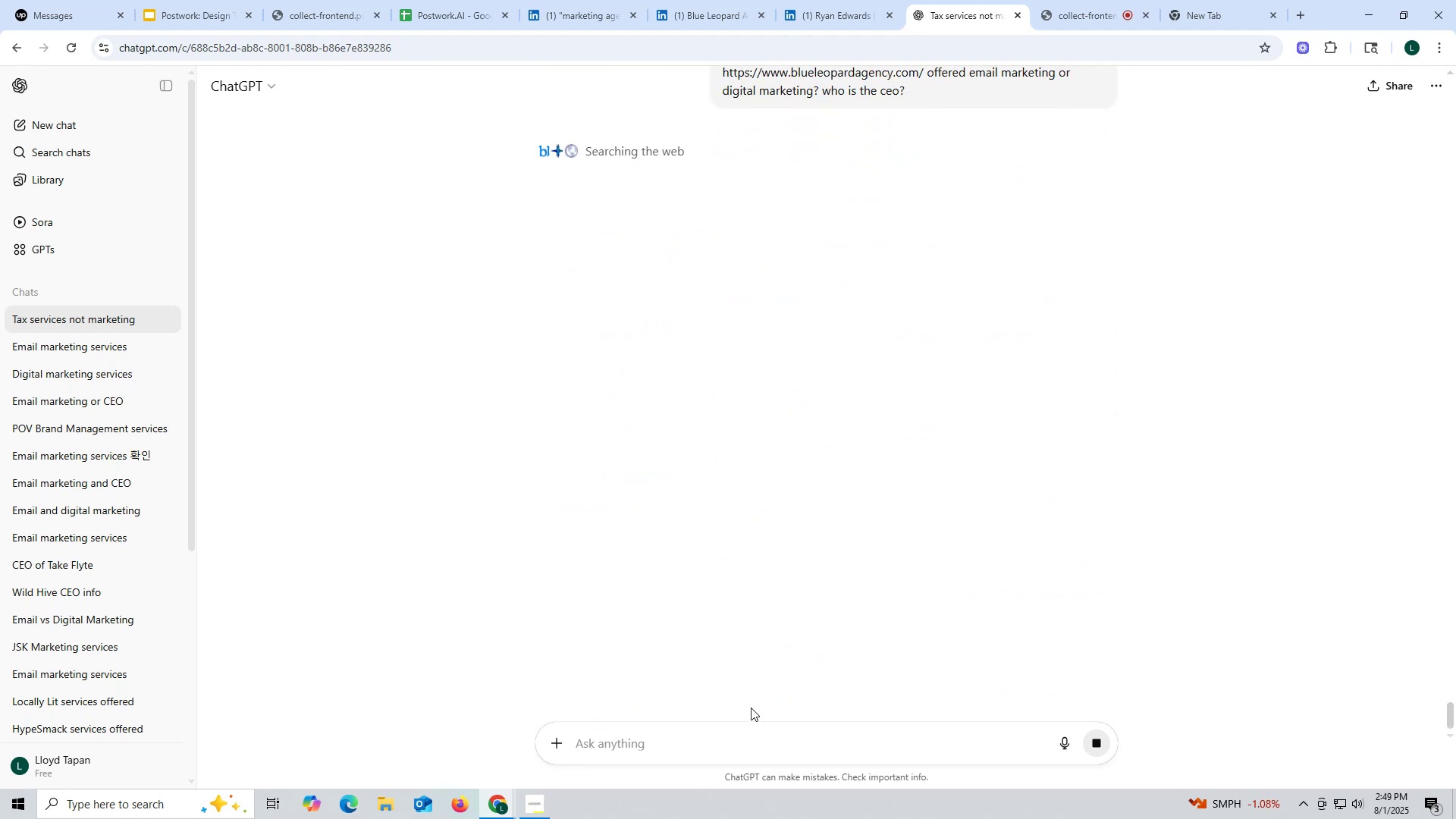 
wait(9.57)
 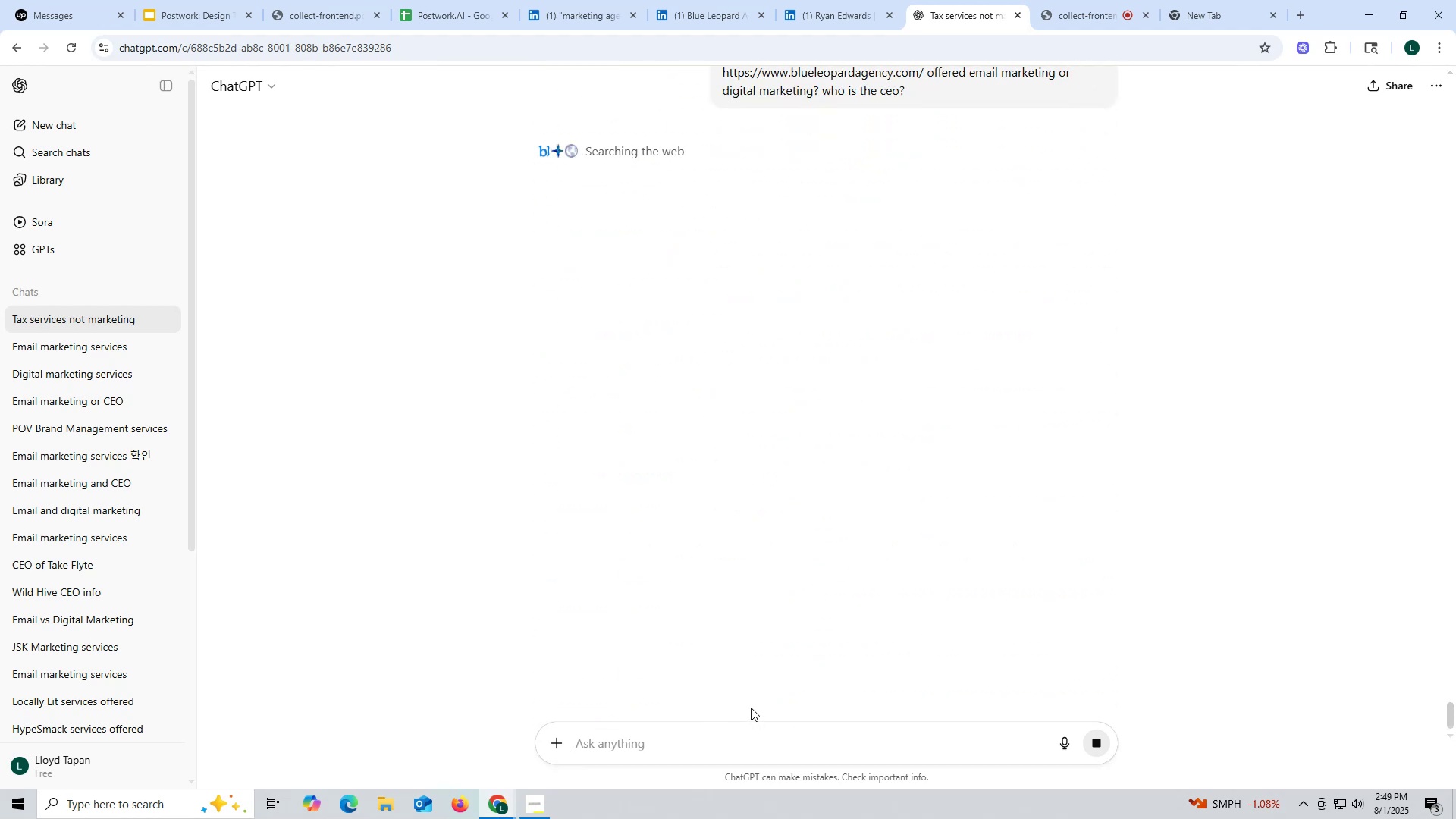 
scroll: coordinate [721, 491], scroll_direction: down, amount: 1.0
 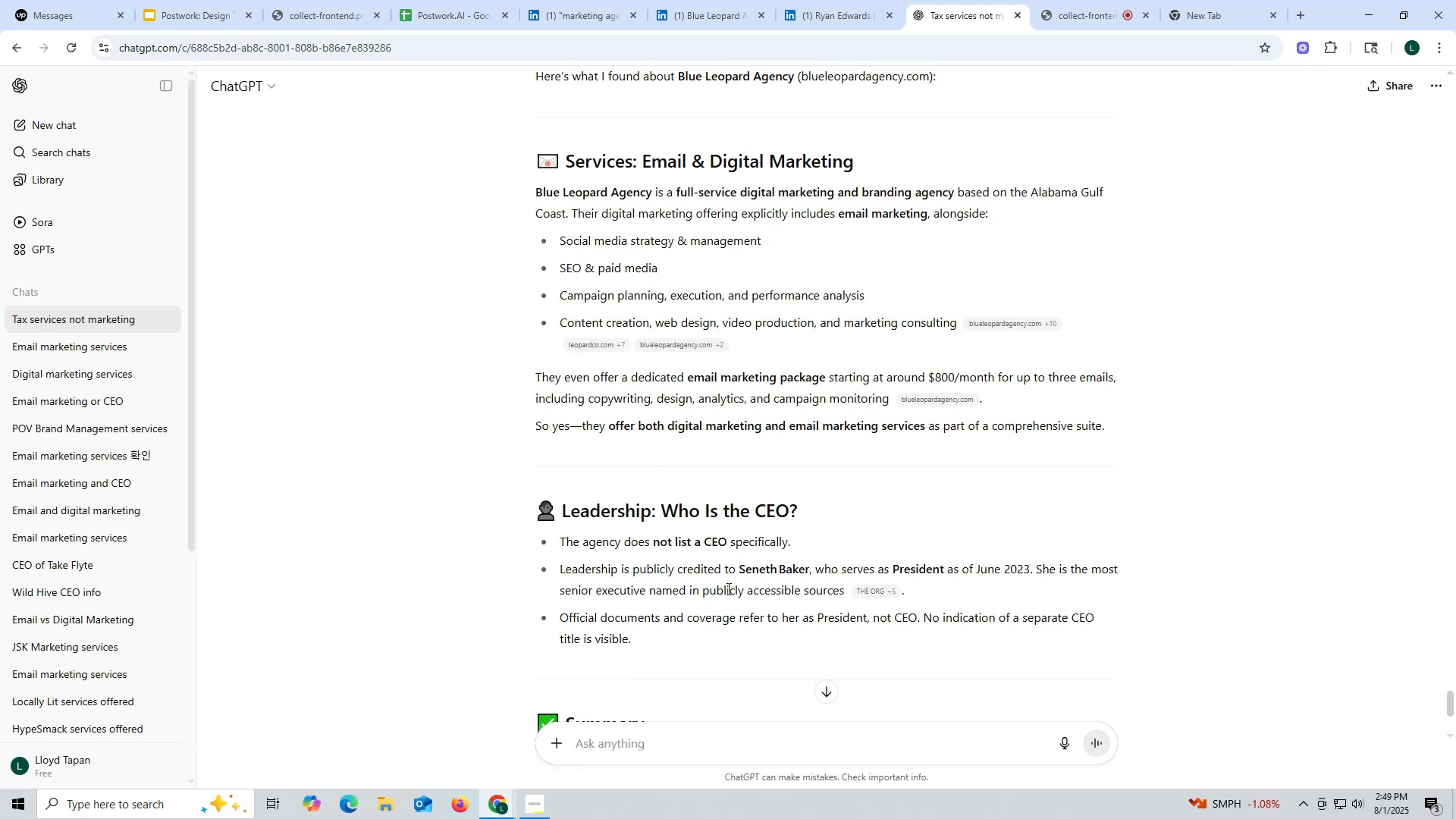 
left_click_drag(start_coordinate=[736, 568], to_coordinate=[808, 570])
 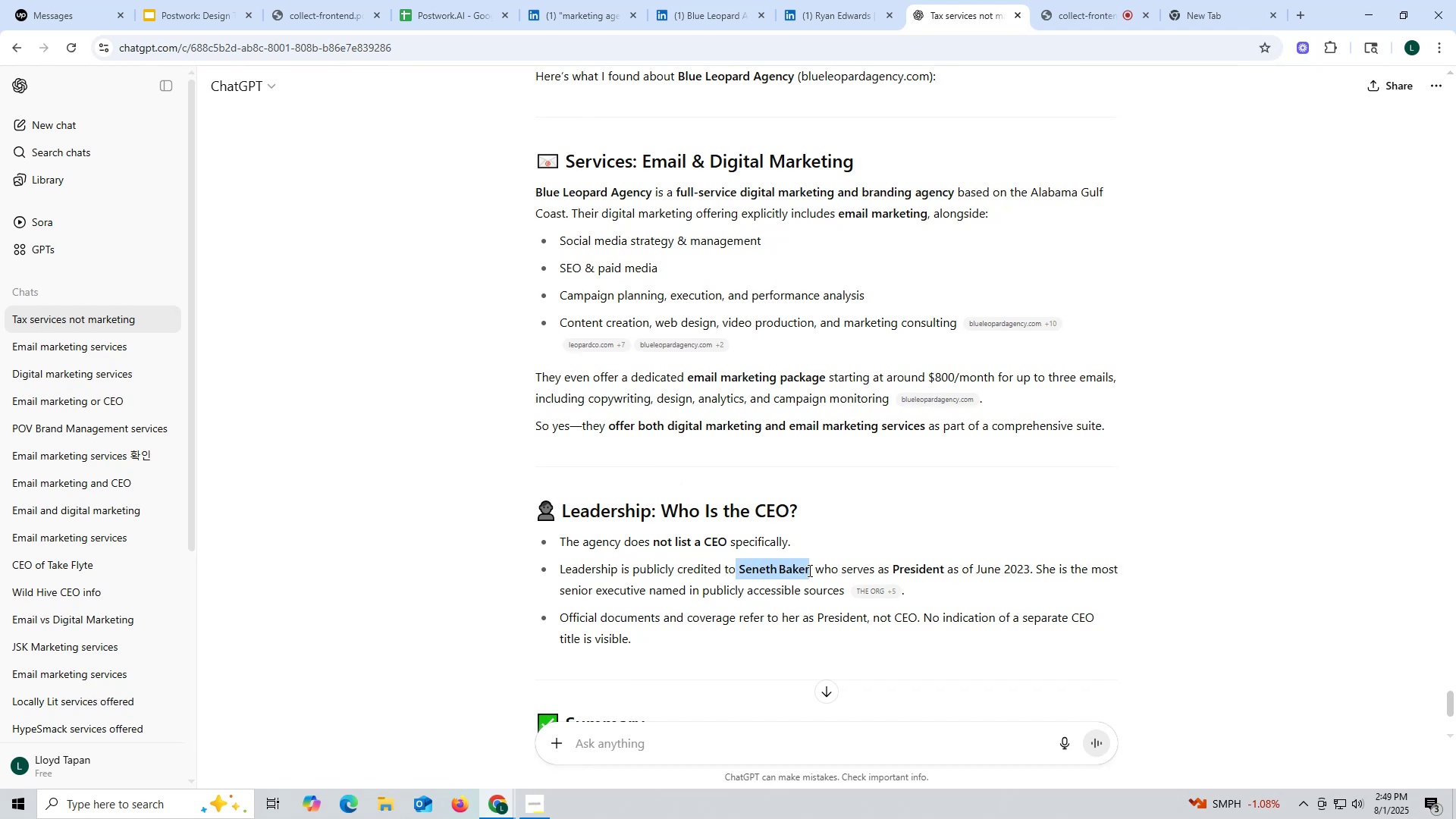 
key(Control+ControlLeft)
 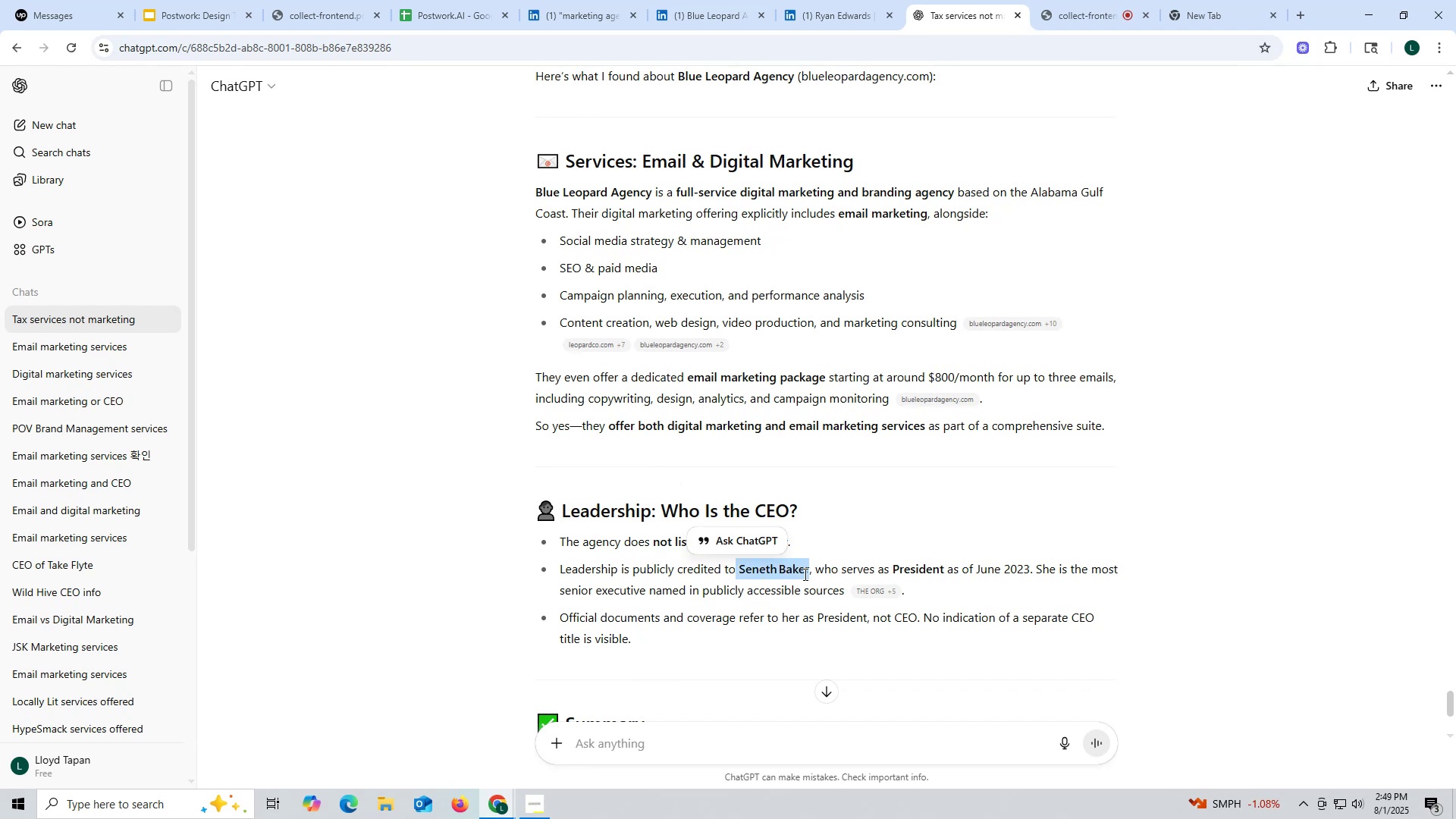 
key(Control+C)
 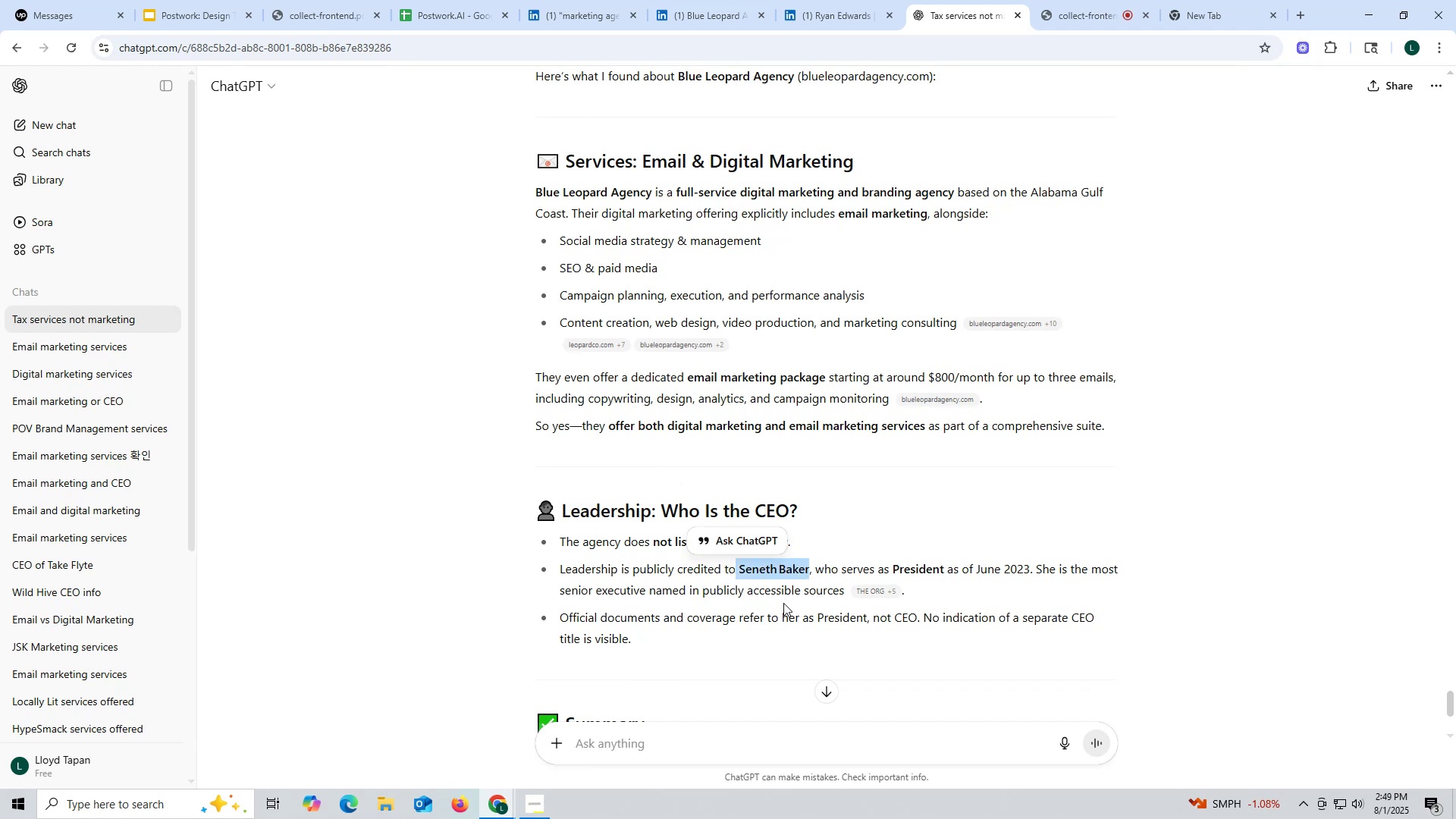 
key(Control+ControlLeft)
 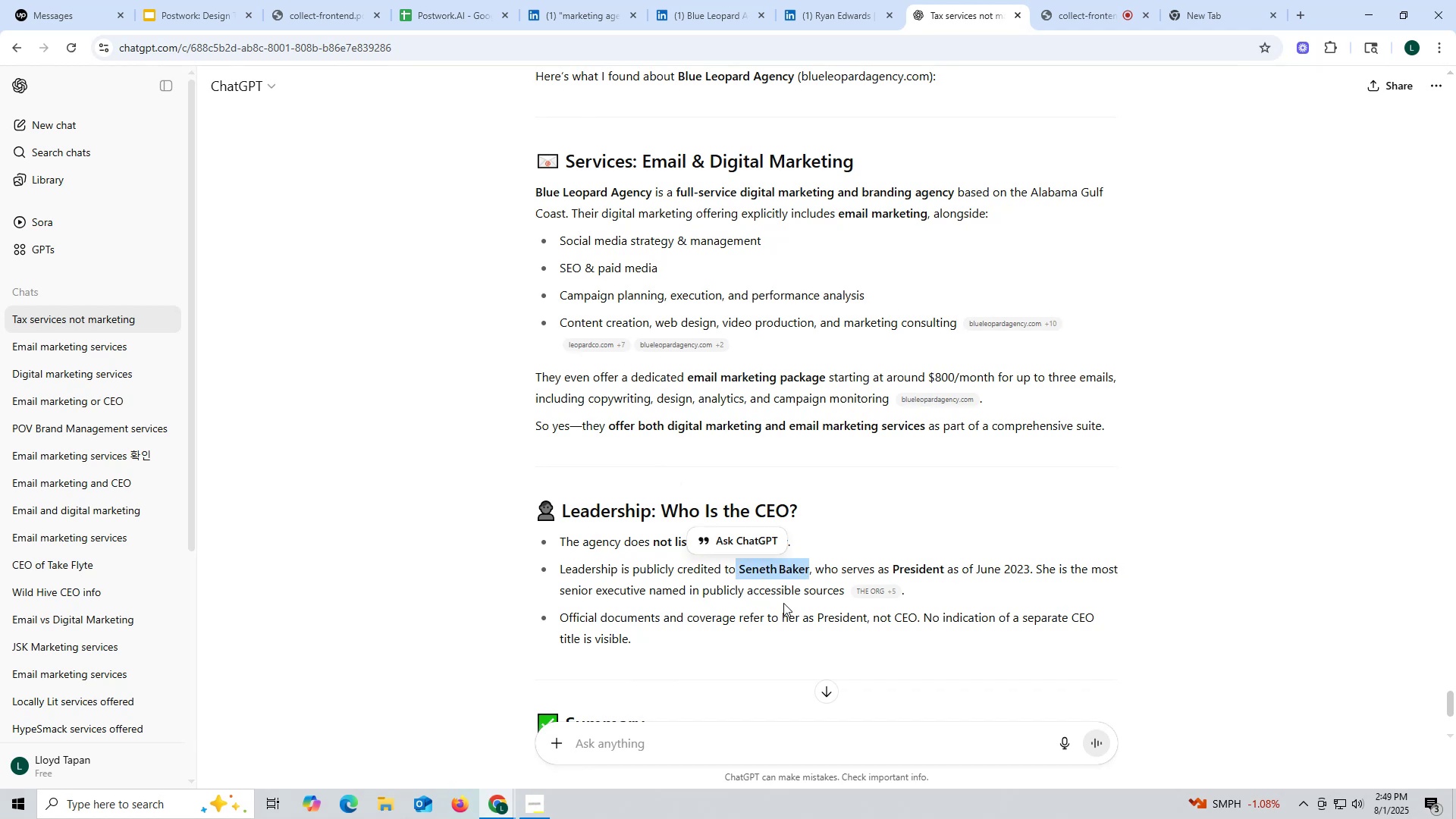 
key(Control+C)
 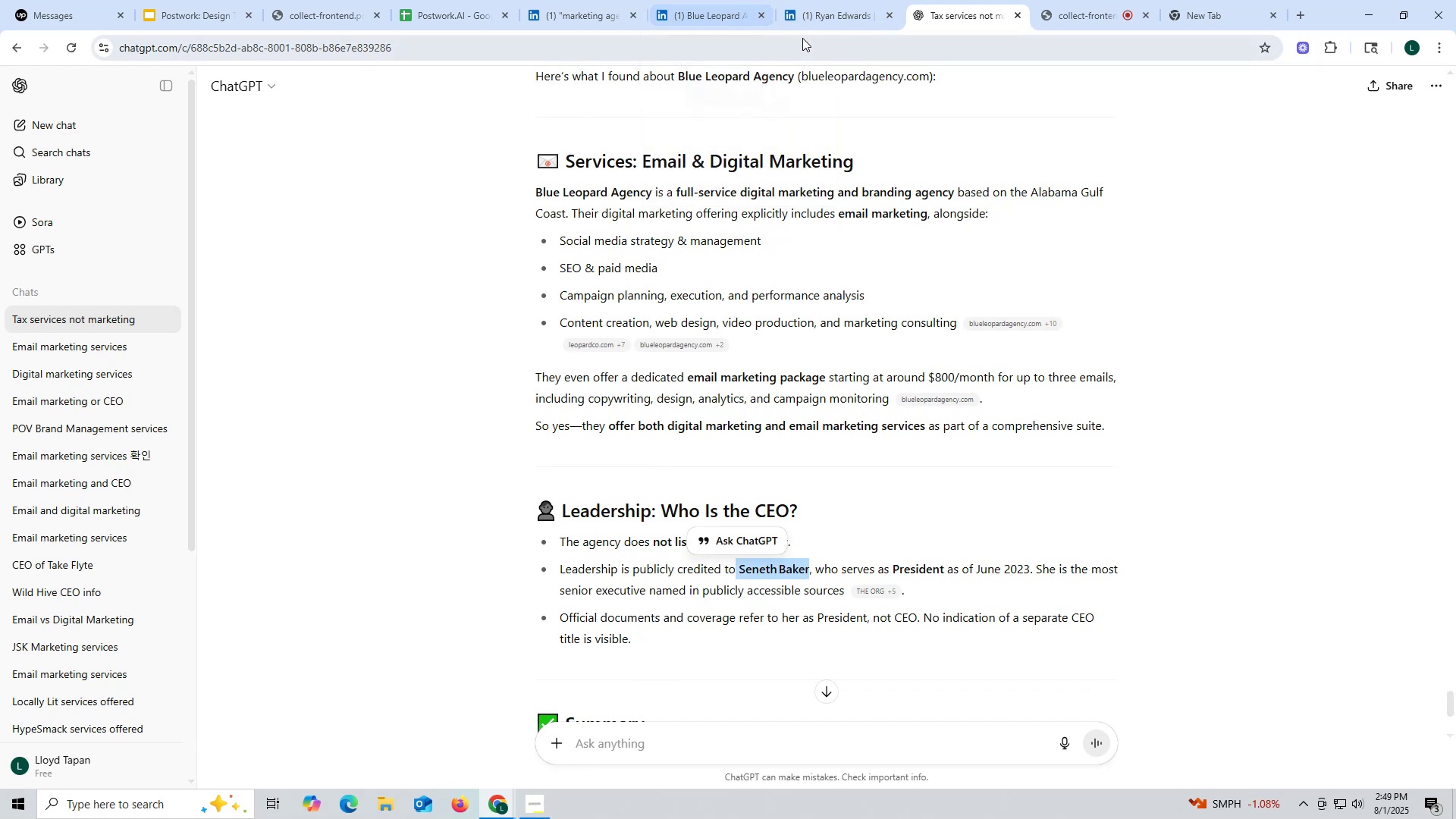 
left_click([817, 18])
 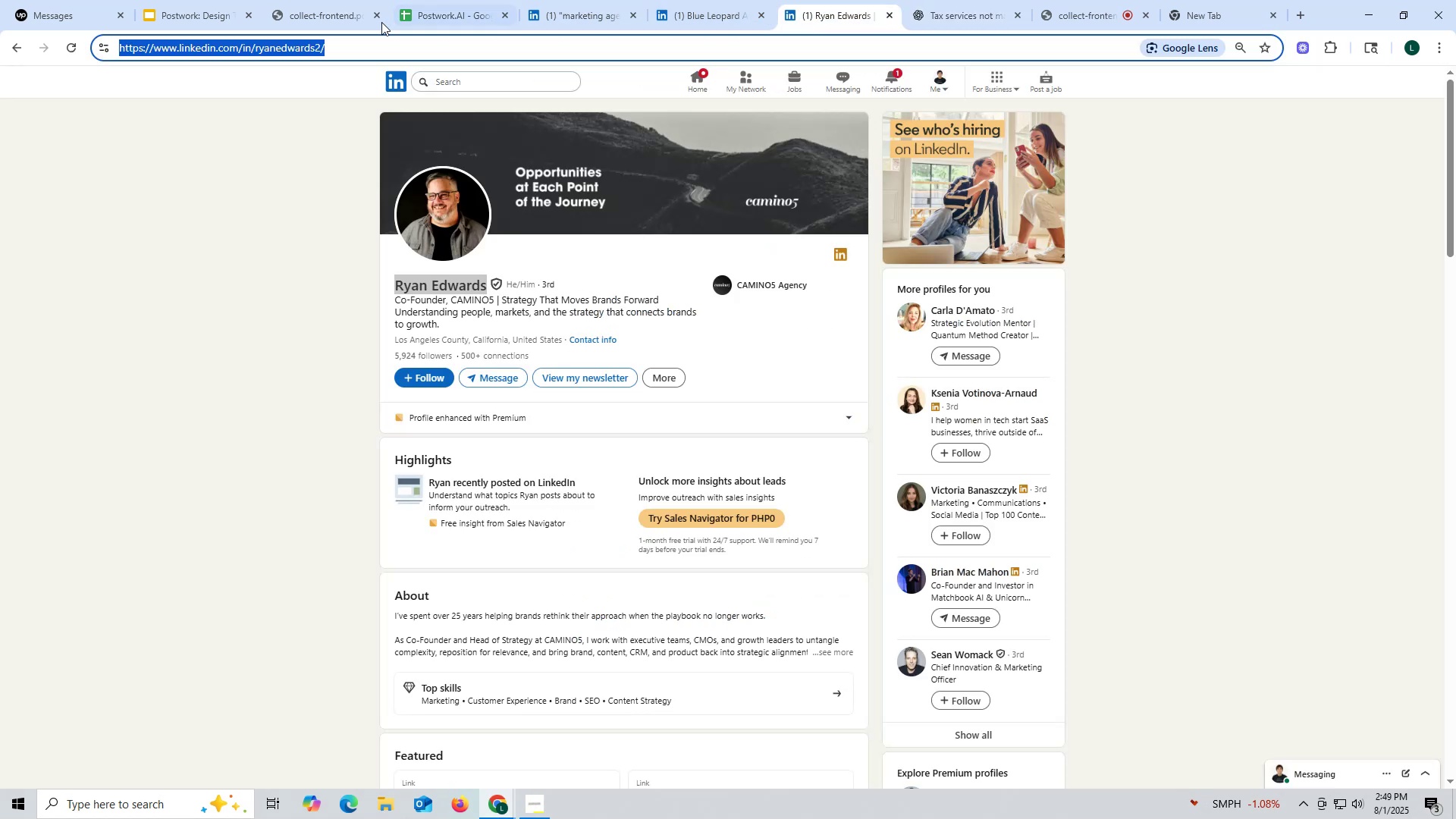 
key(Control+ControlLeft)
 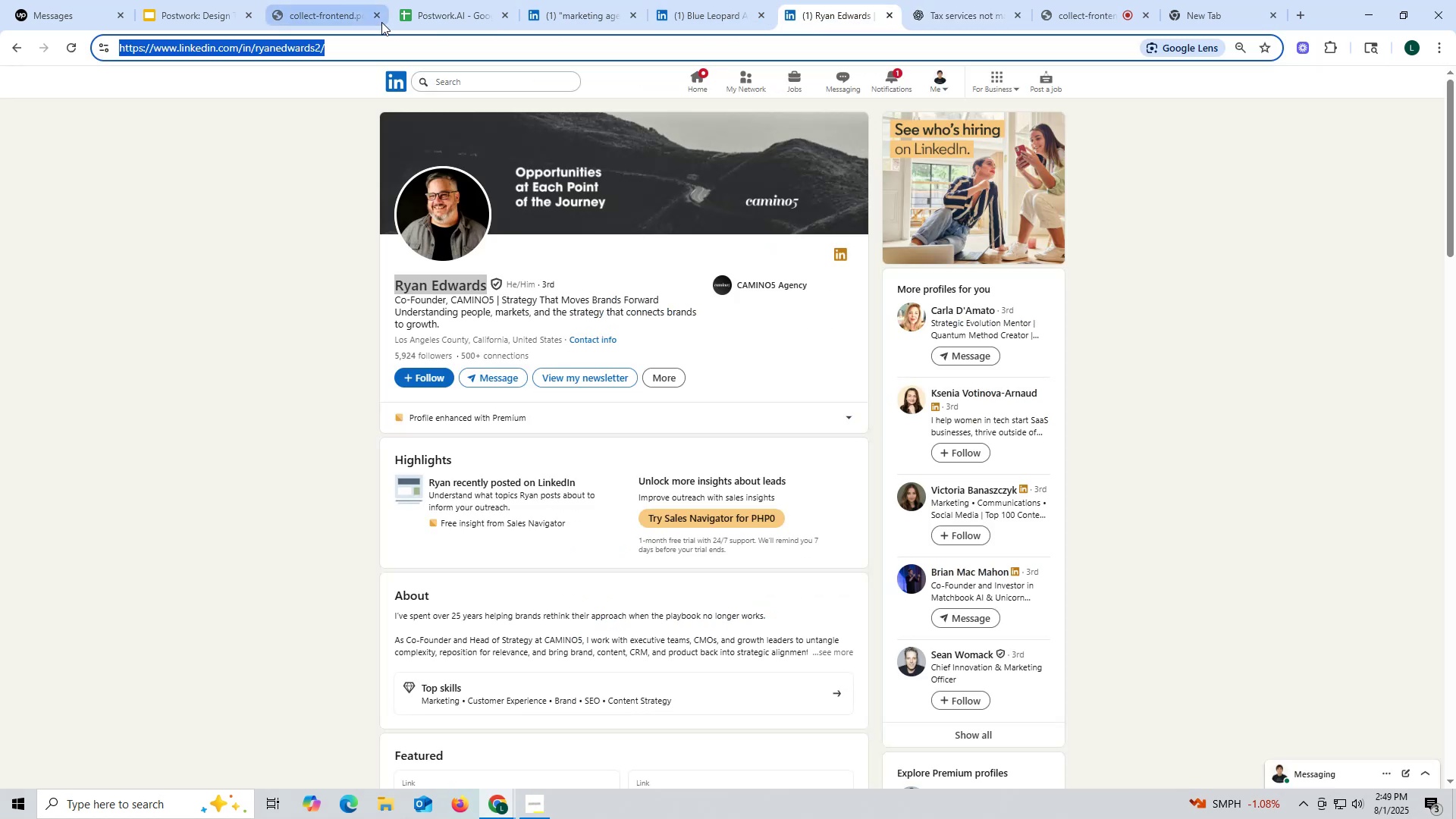 
key(Control+V)
 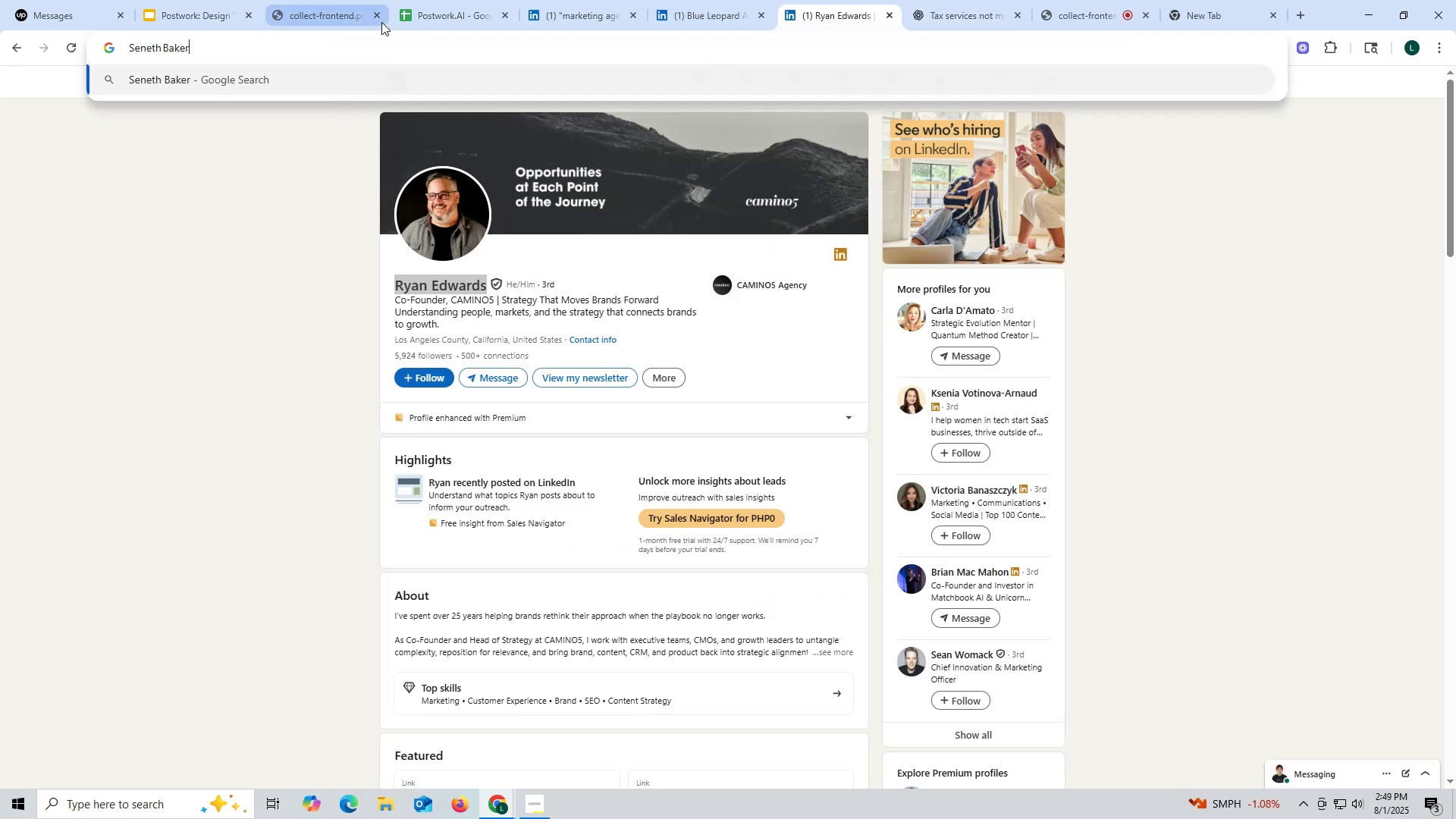 
key(Space)
 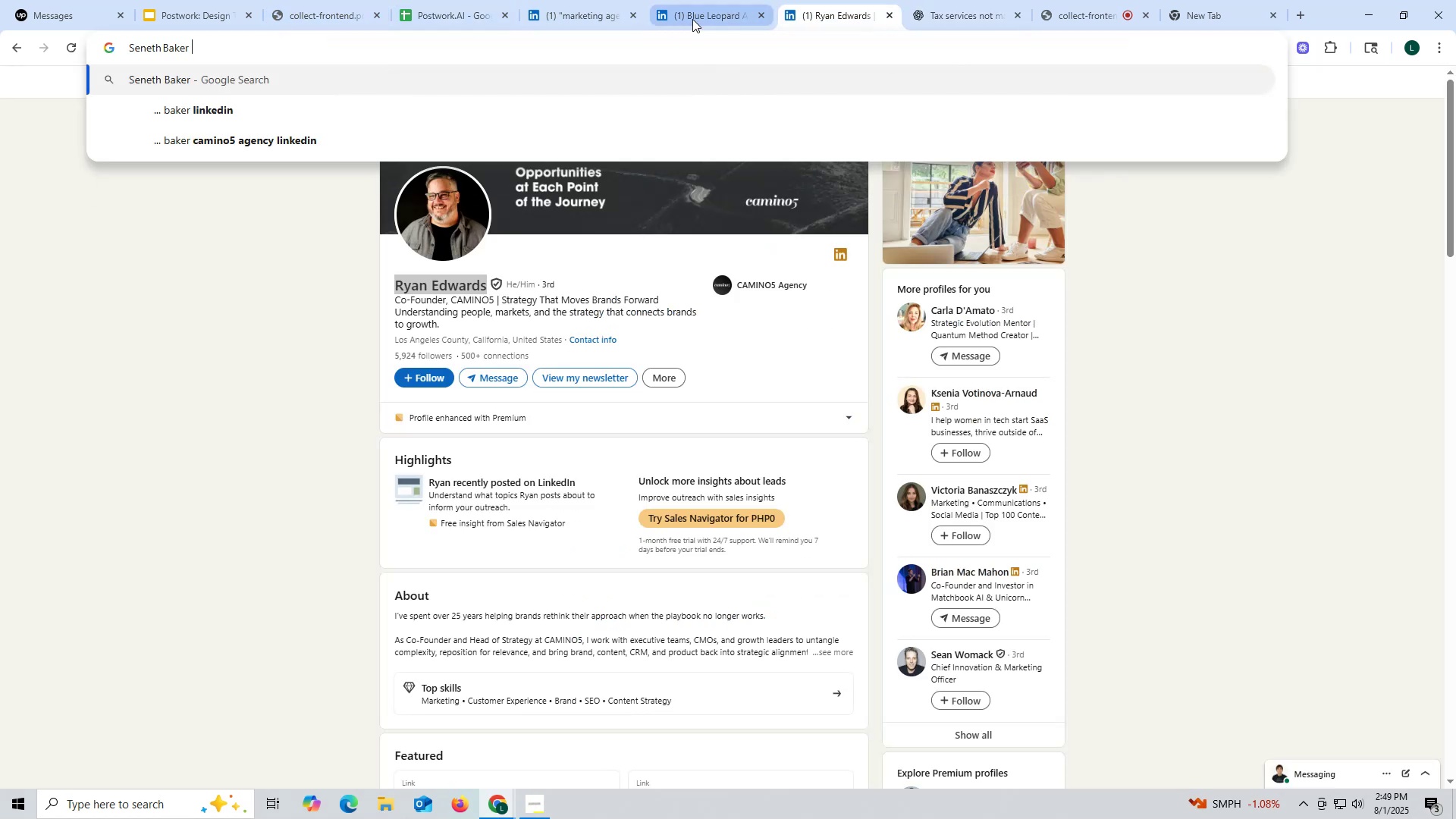 
left_click([706, 11])
 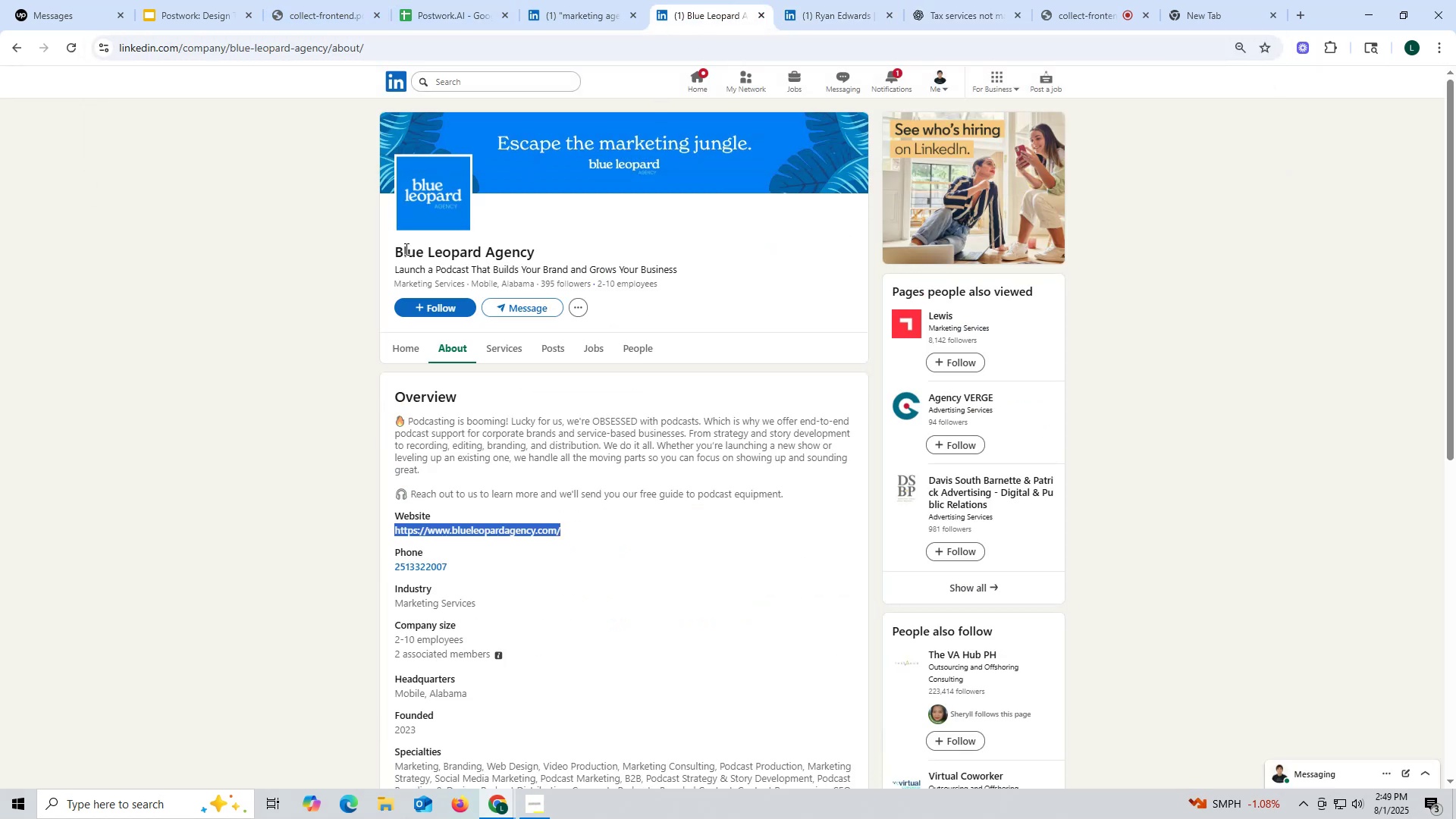 
left_click_drag(start_coordinate=[393, 247], to_coordinate=[566, 248])
 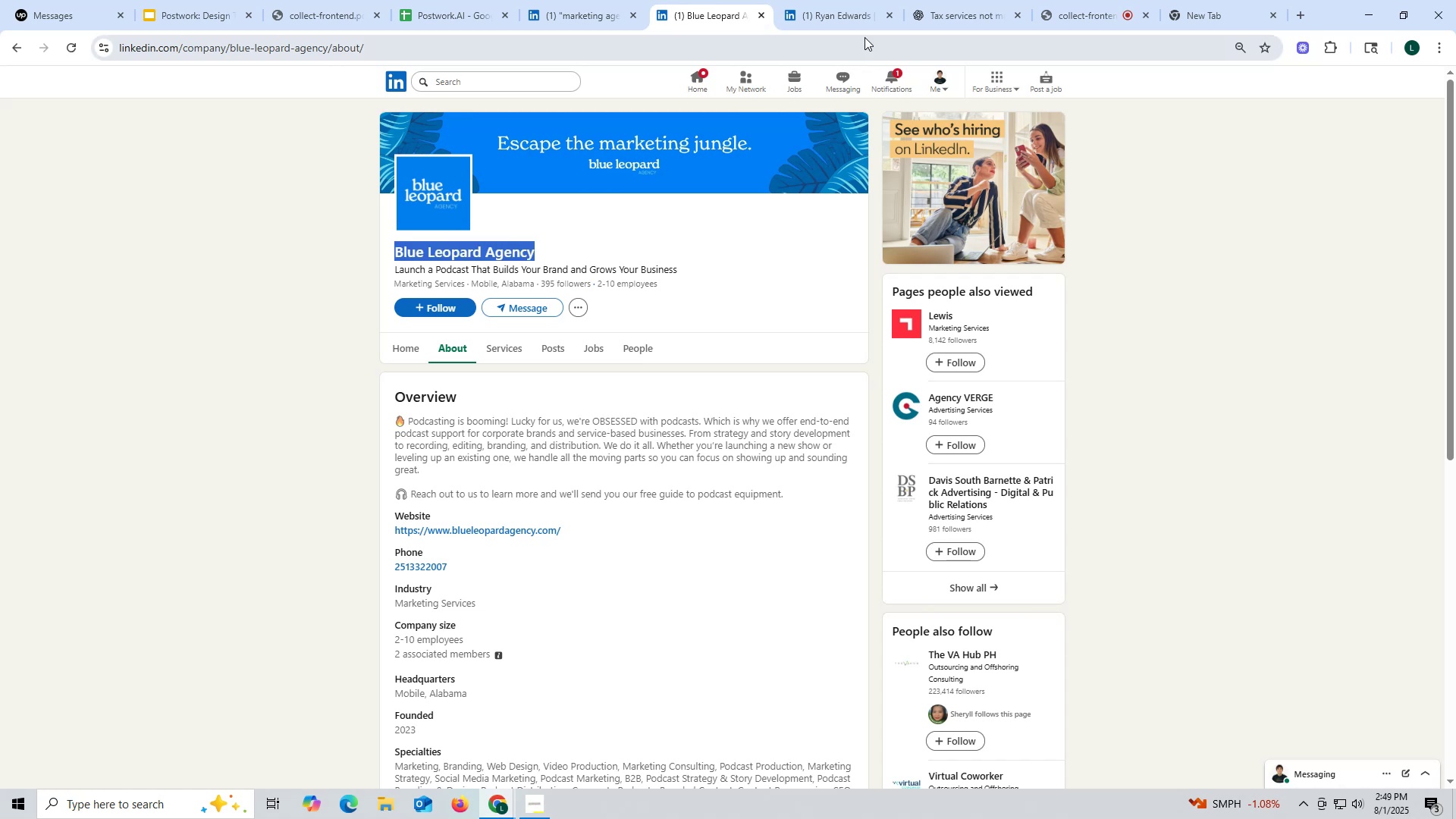 
key(Control+ControlLeft)
 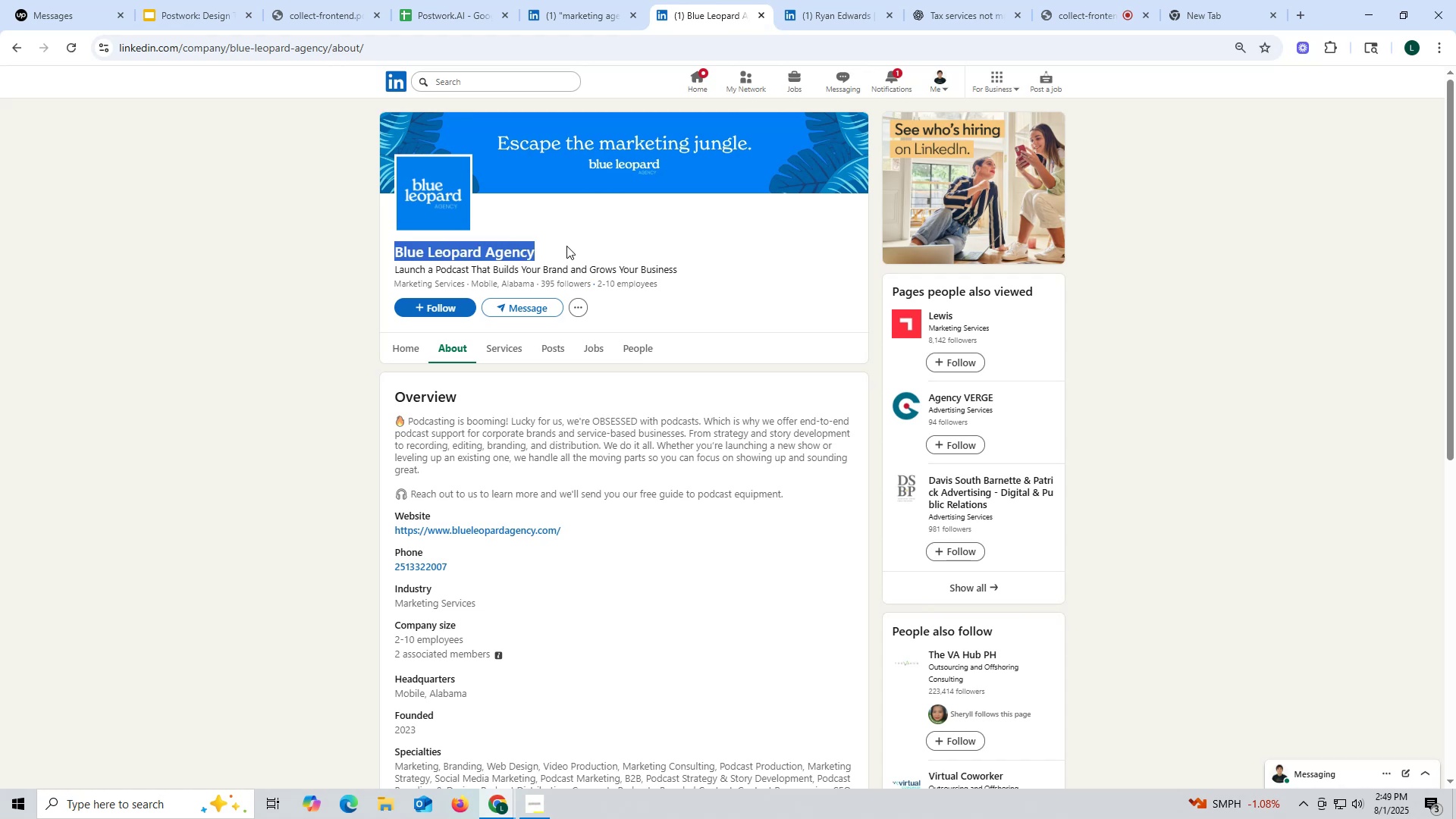 
key(Control+C)
 